 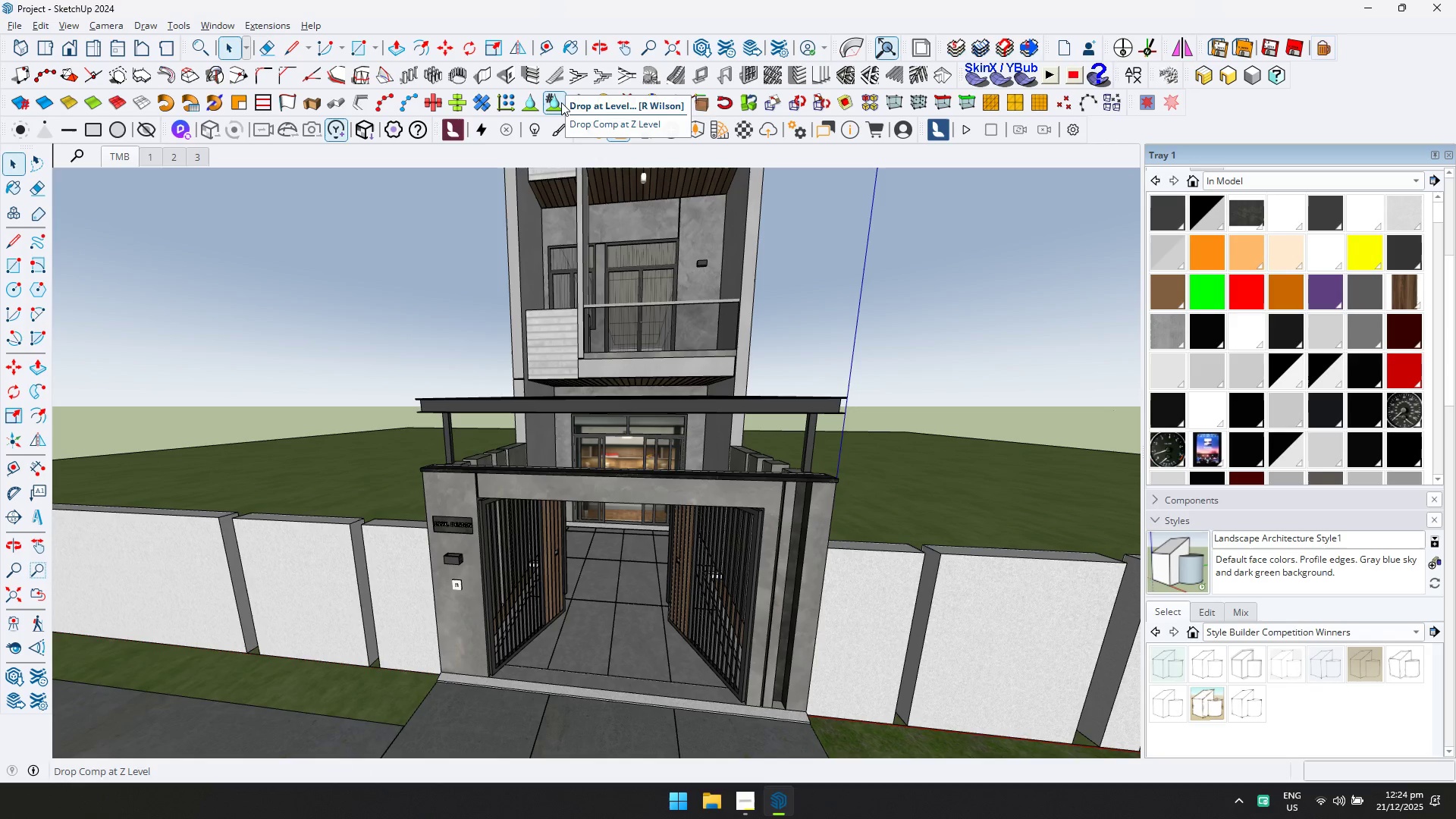 
scroll: coordinate [695, 274], scroll_direction: down, amount: 3.0
 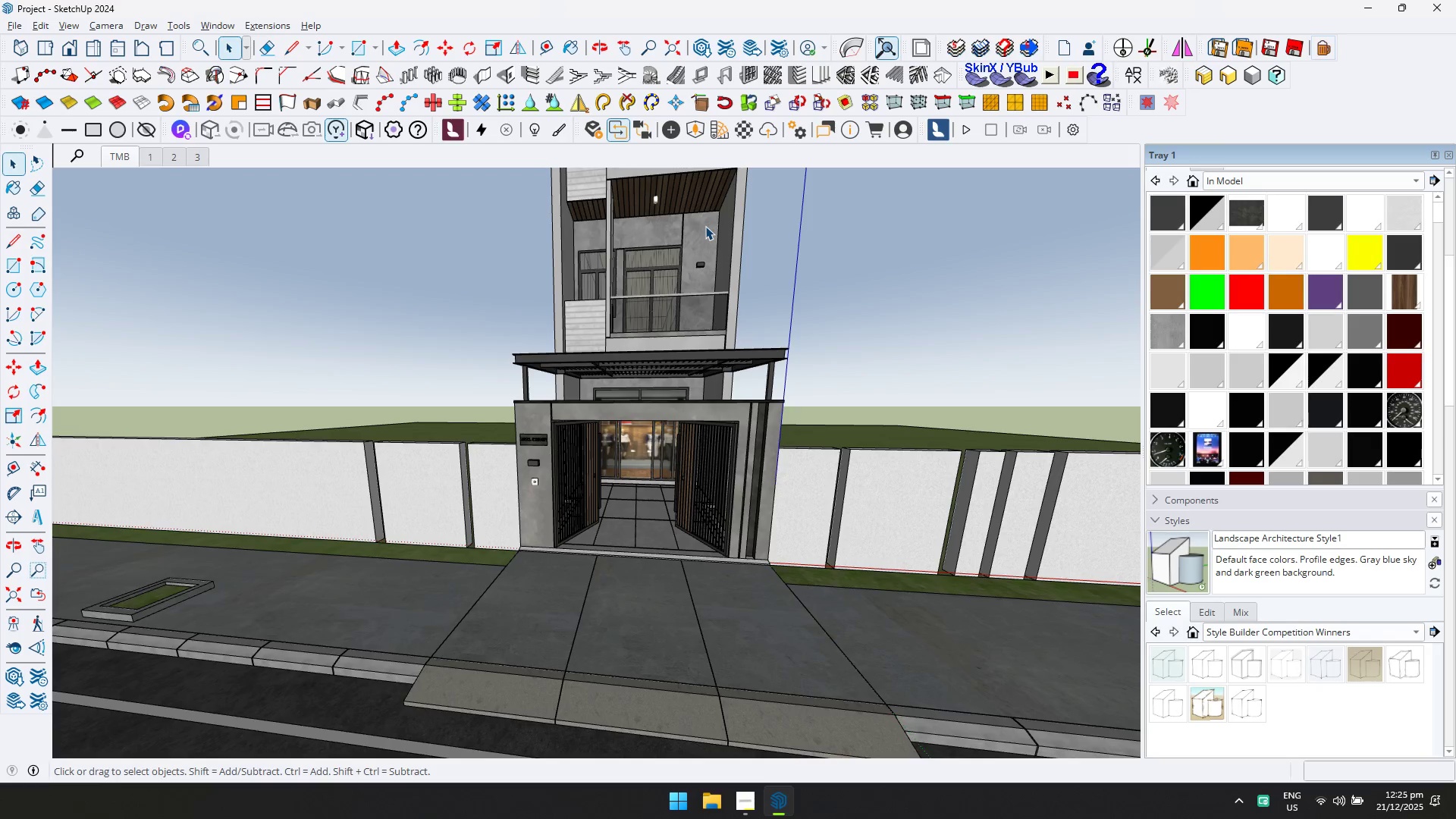 
wait(29.92)
 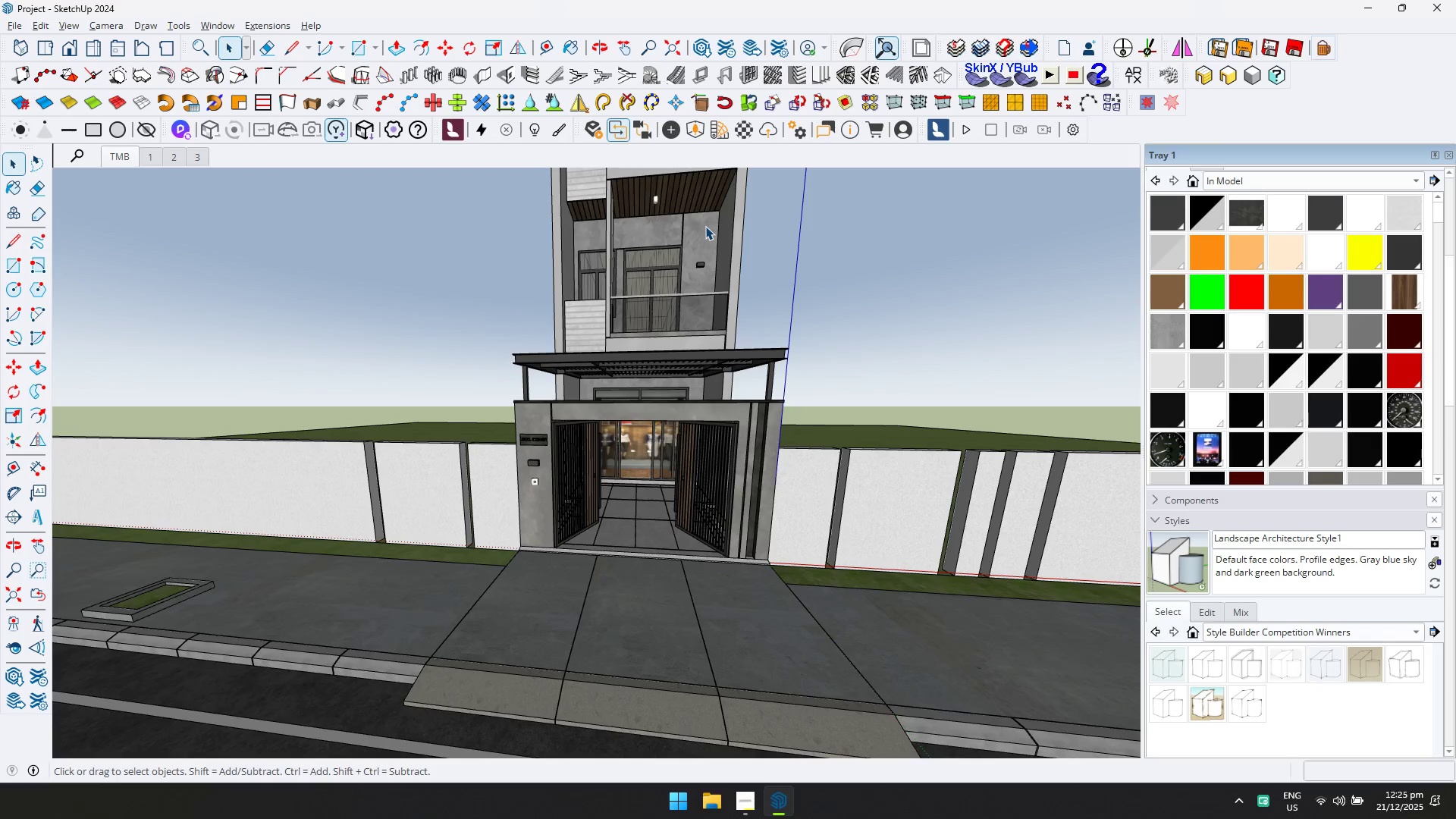 
double_click([266, 159])
 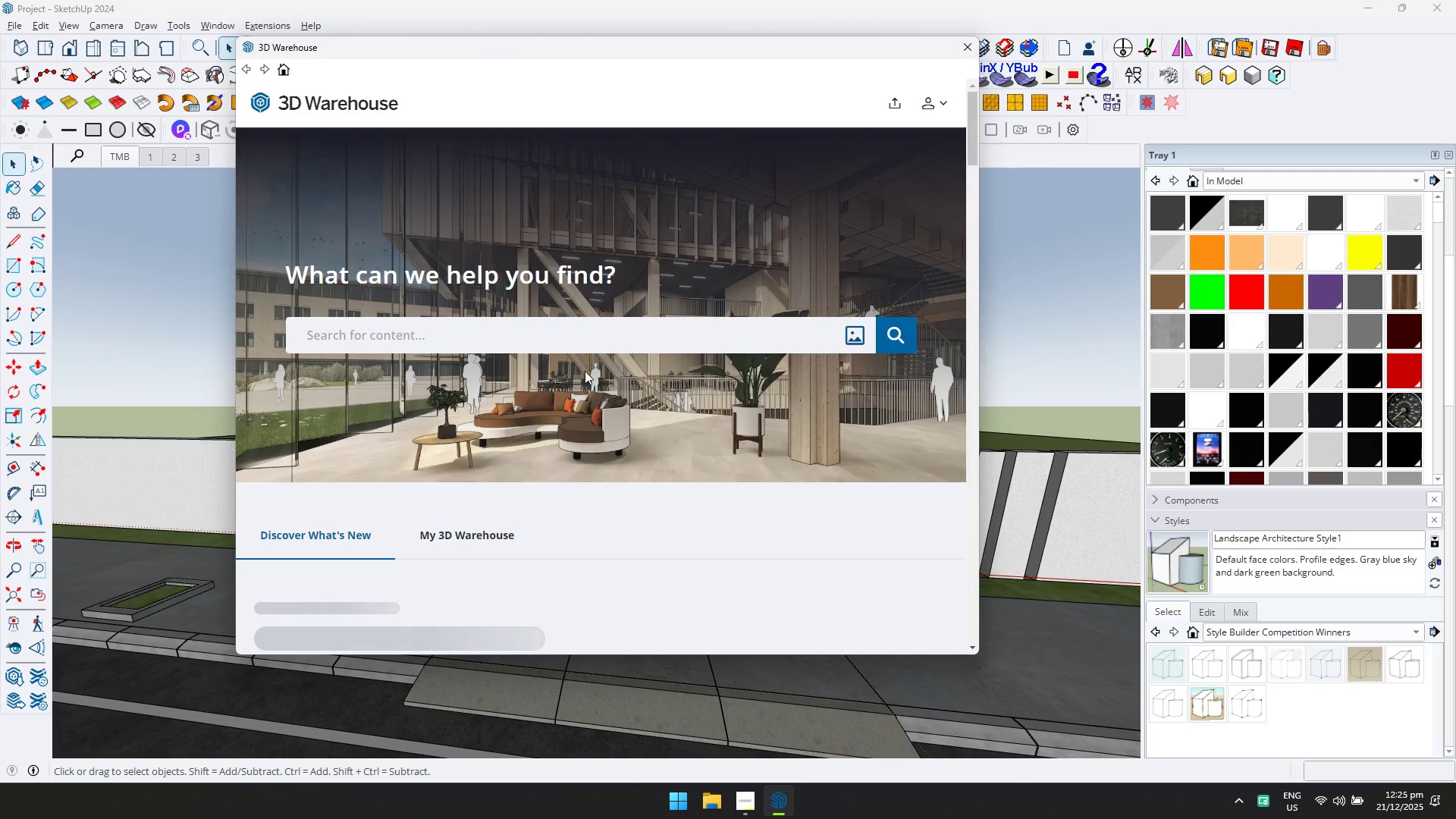 
type(BOTIQUE)
 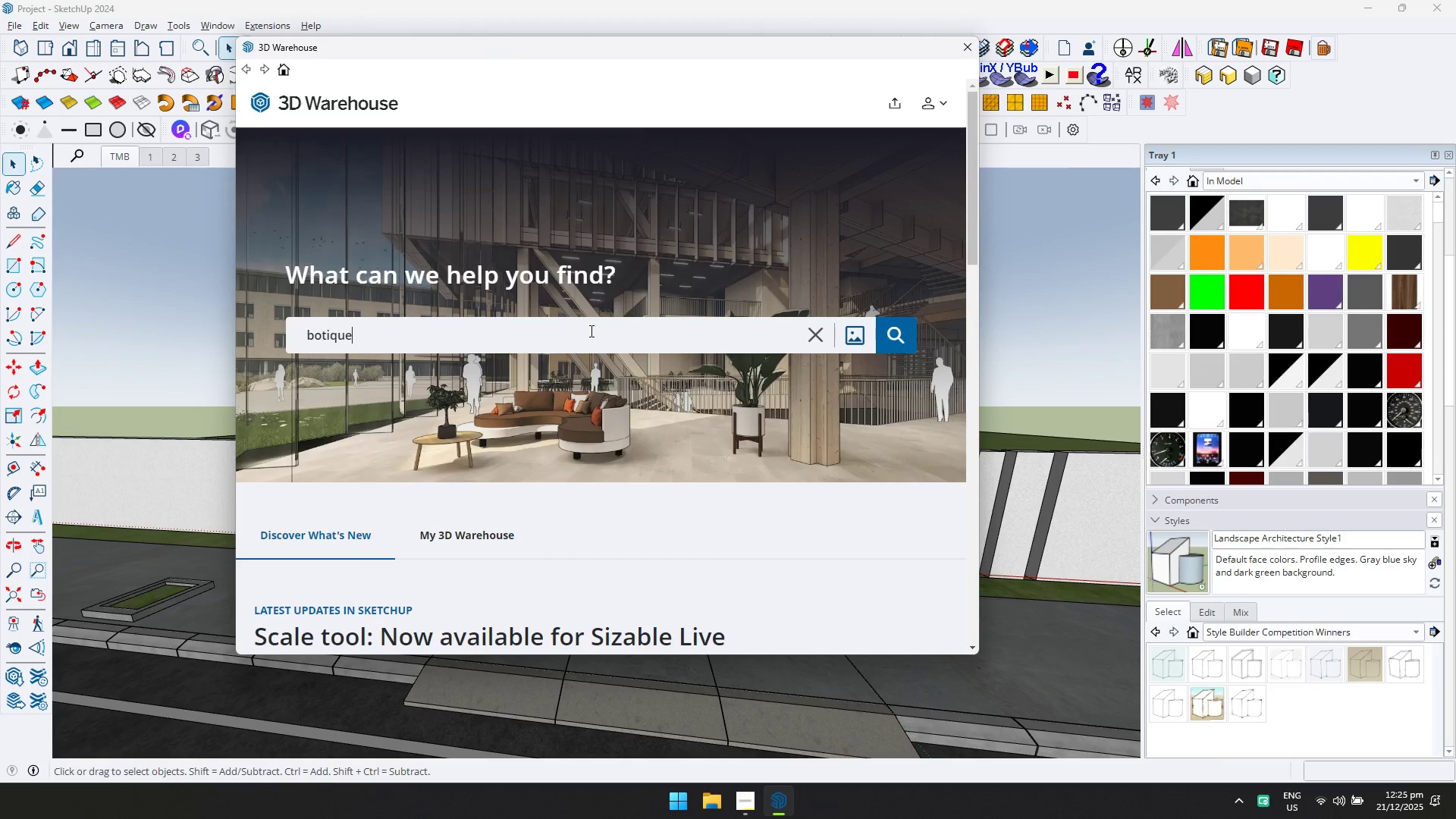 
key(Enter)
 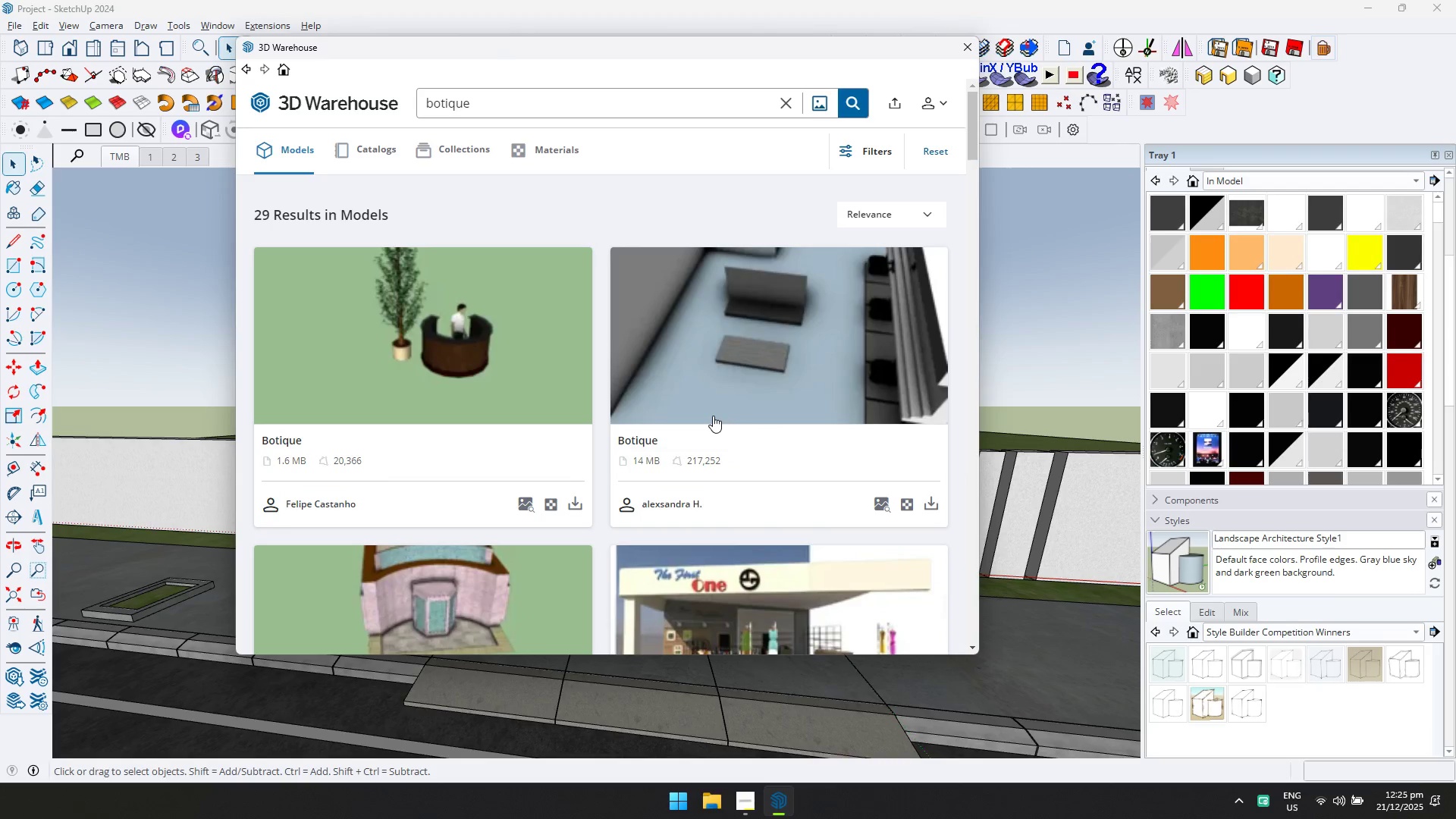 
wait(5.39)
 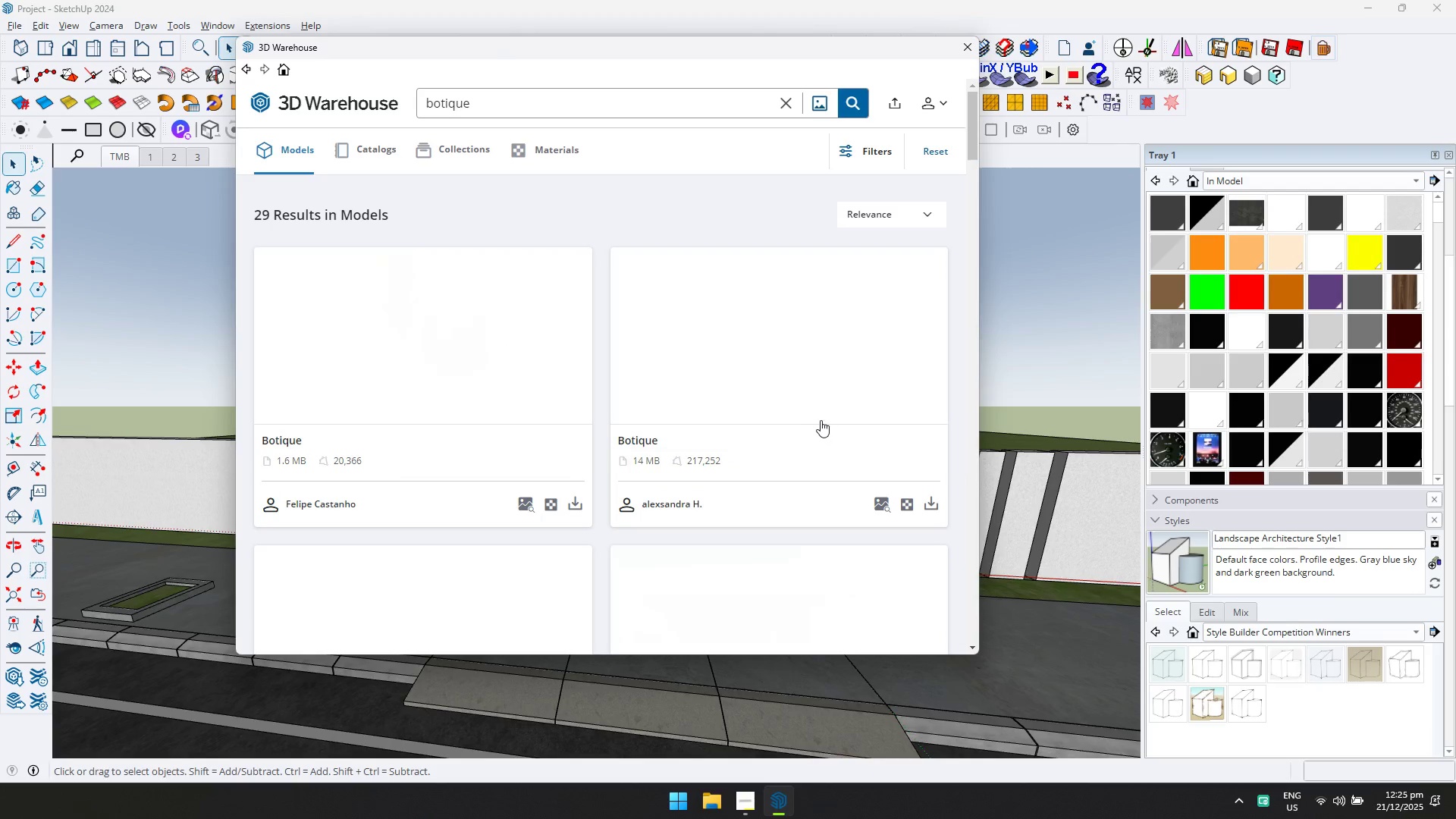 
scroll: coordinate [650, 419], scroll_direction: down, amount: 7.0
 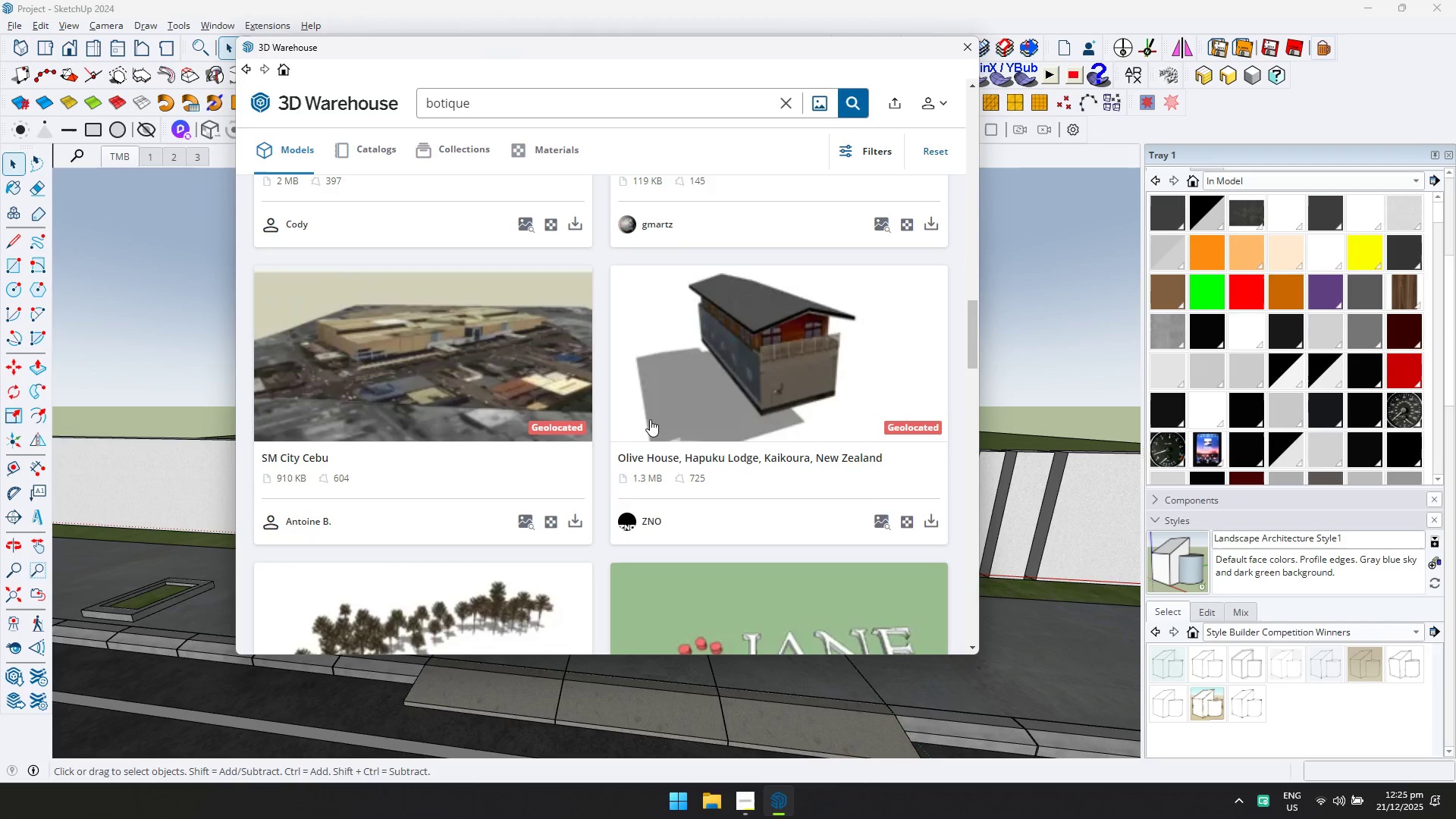 
scroll: coordinate [648, 423], scroll_direction: down, amount: 6.0
 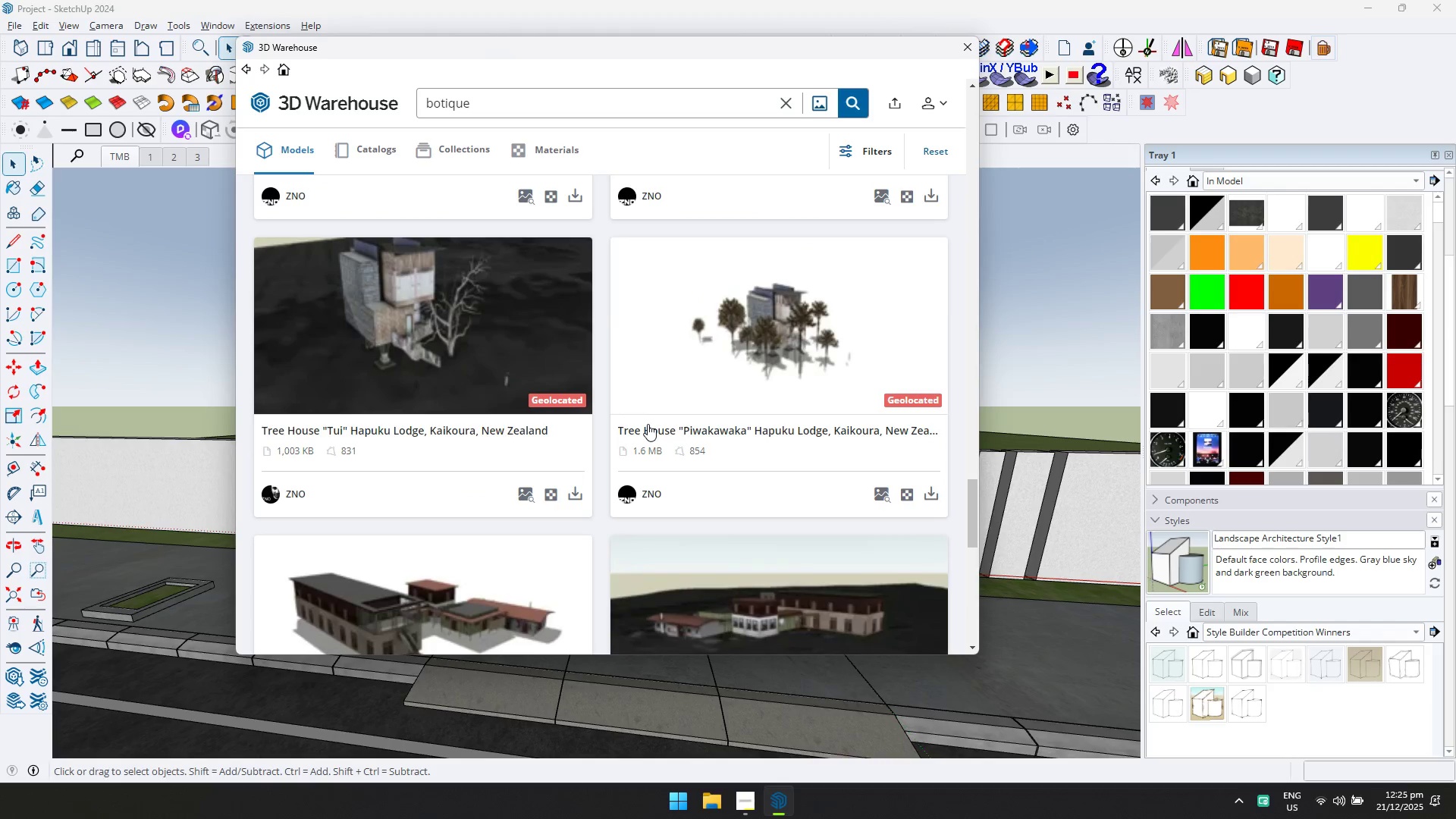 
scroll: coordinate [648, 424], scroll_direction: down, amount: 1.0
 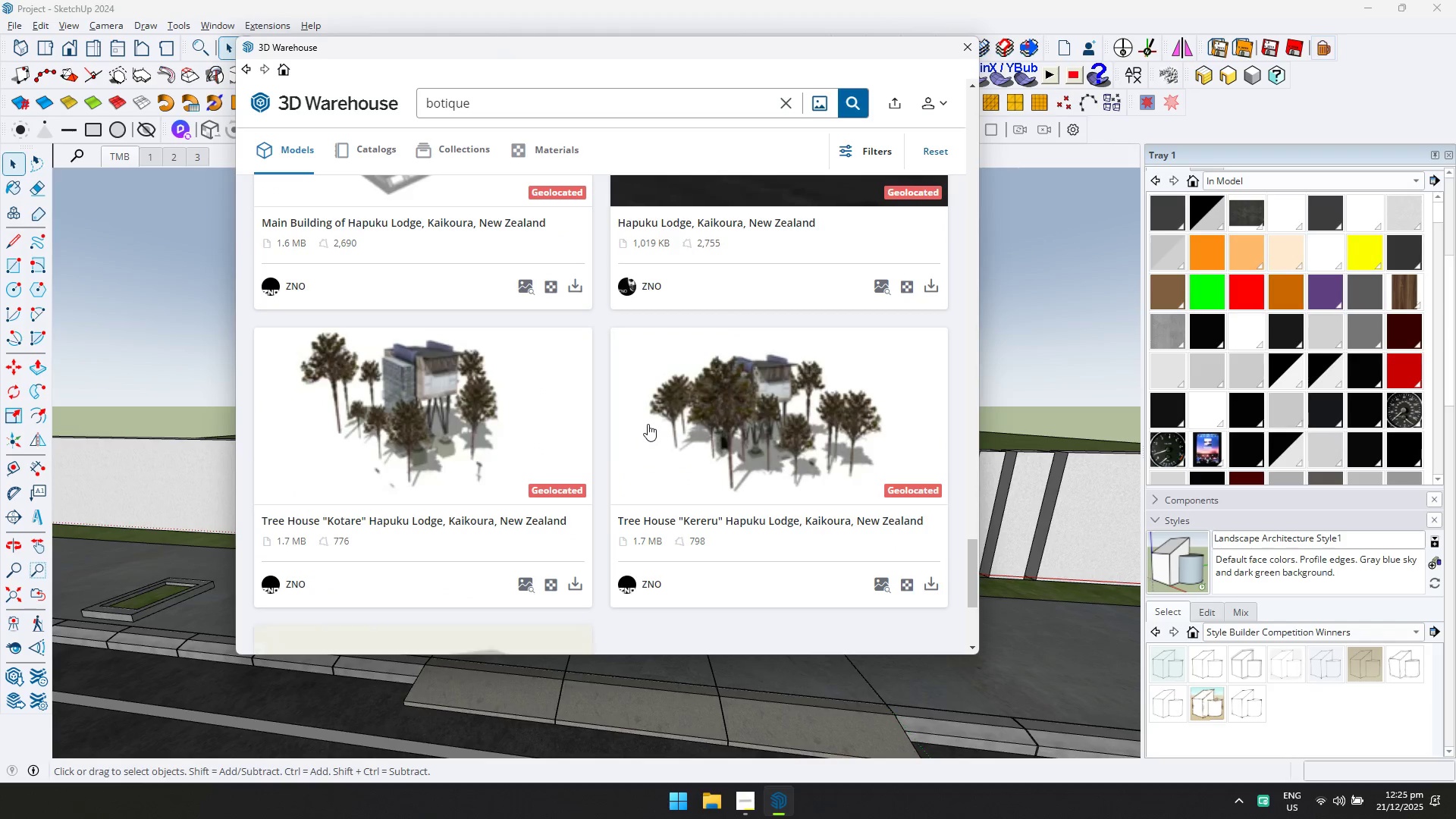 
scroll: coordinate [647, 424], scroll_direction: up, amount: 15.0
 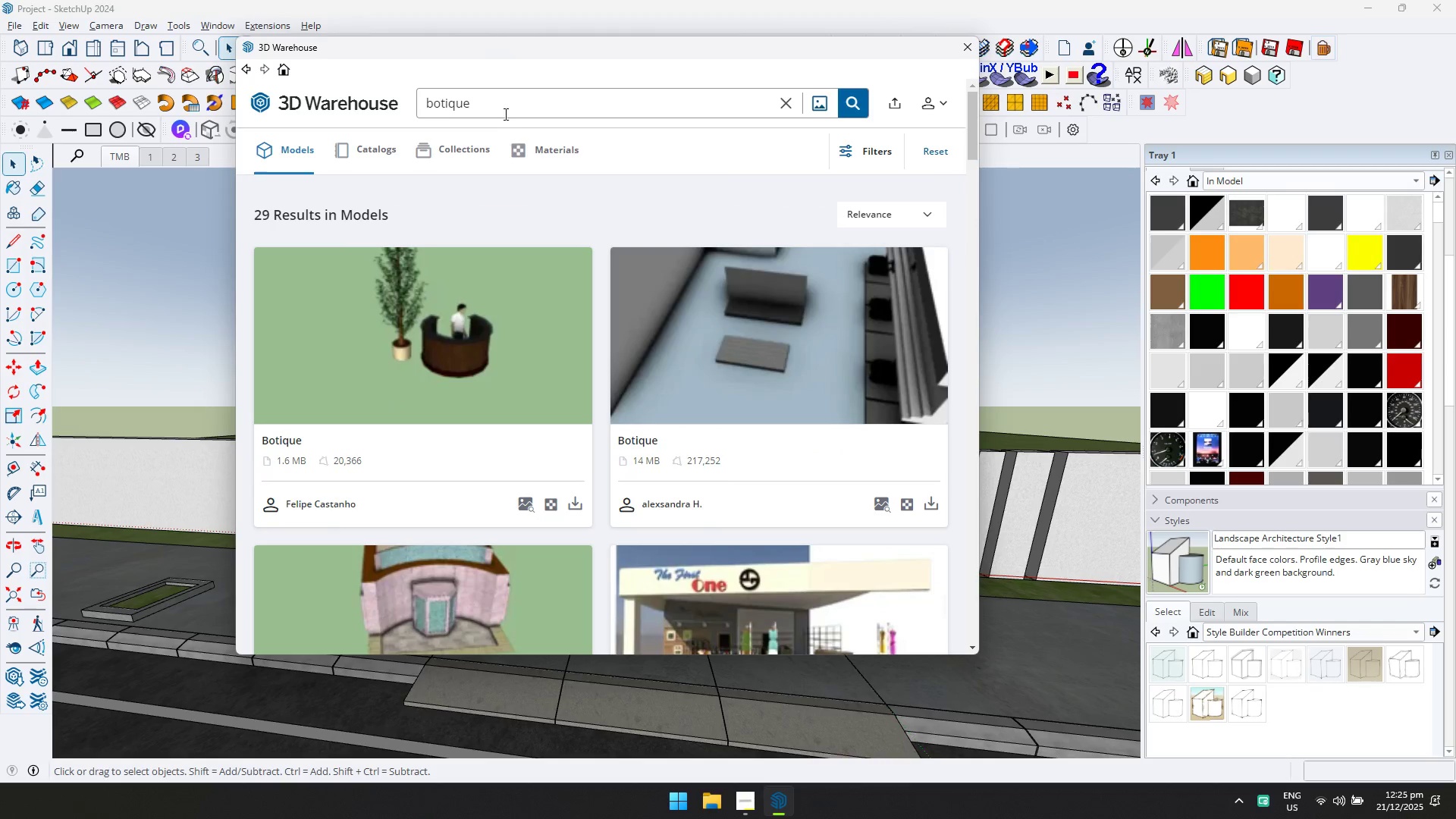 
left_click([504, 112])
 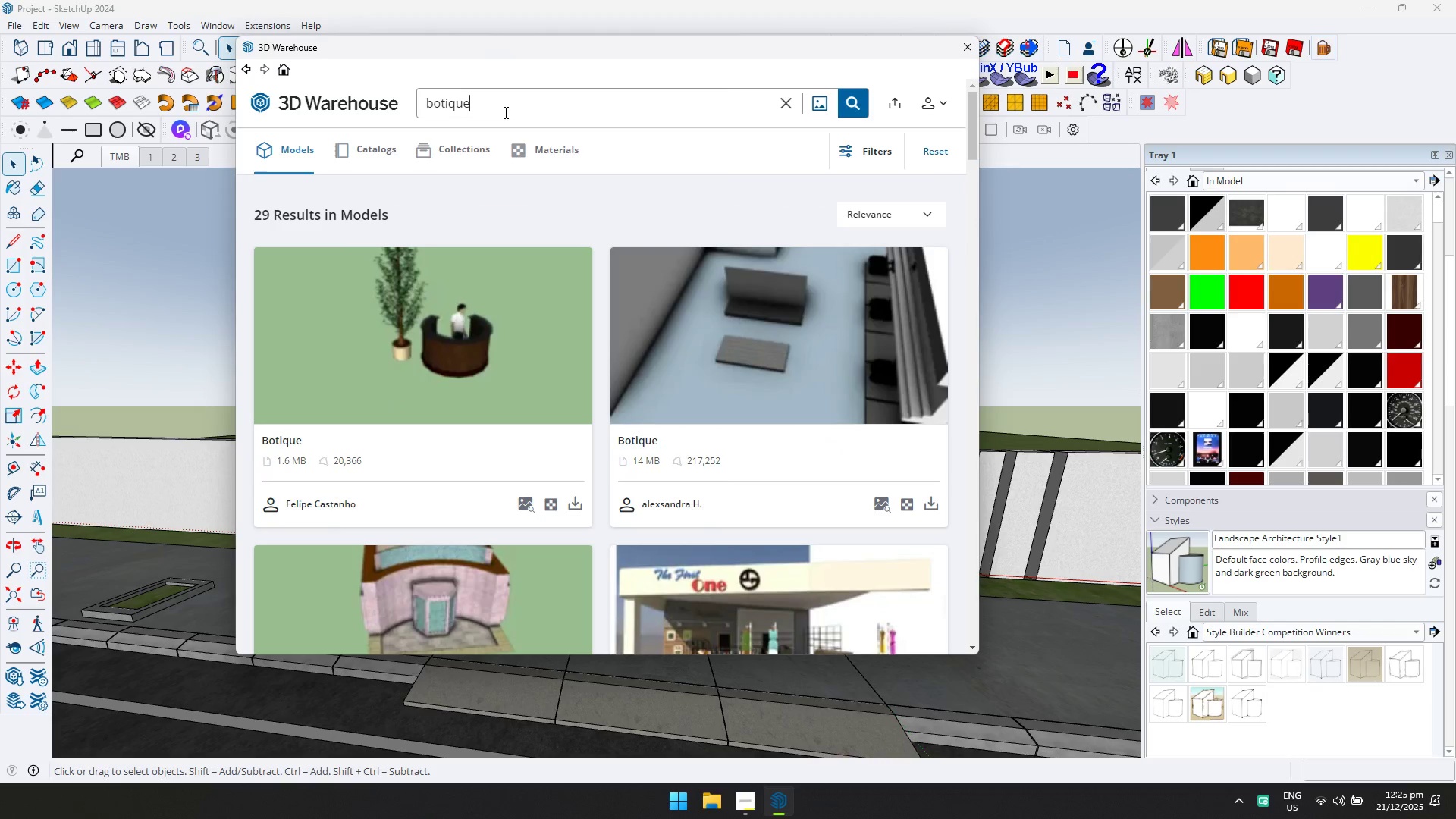 
left_click_drag(start_coordinate=[508, 103], to_coordinate=[402, 112])
 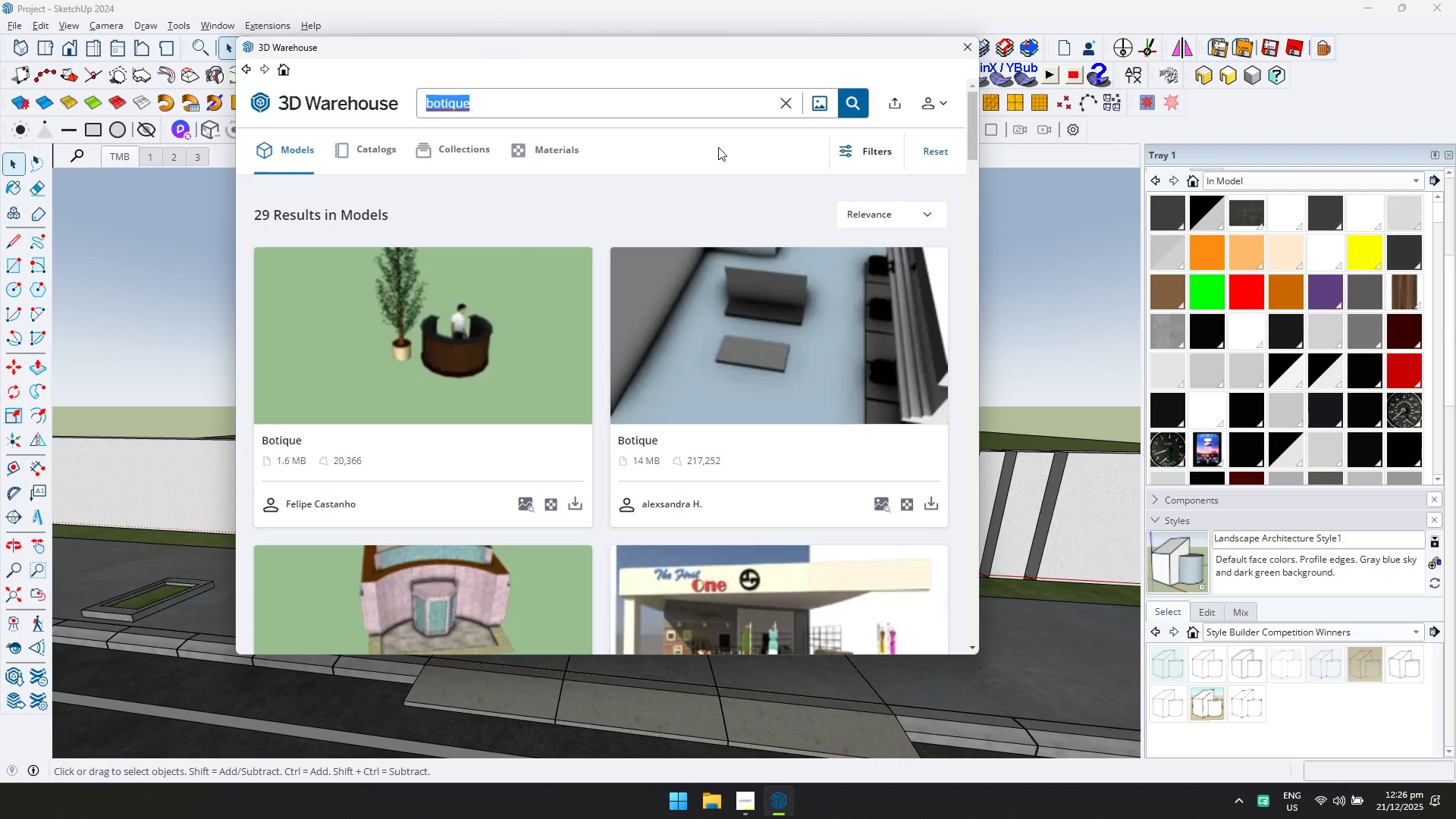 
wait(54.58)
 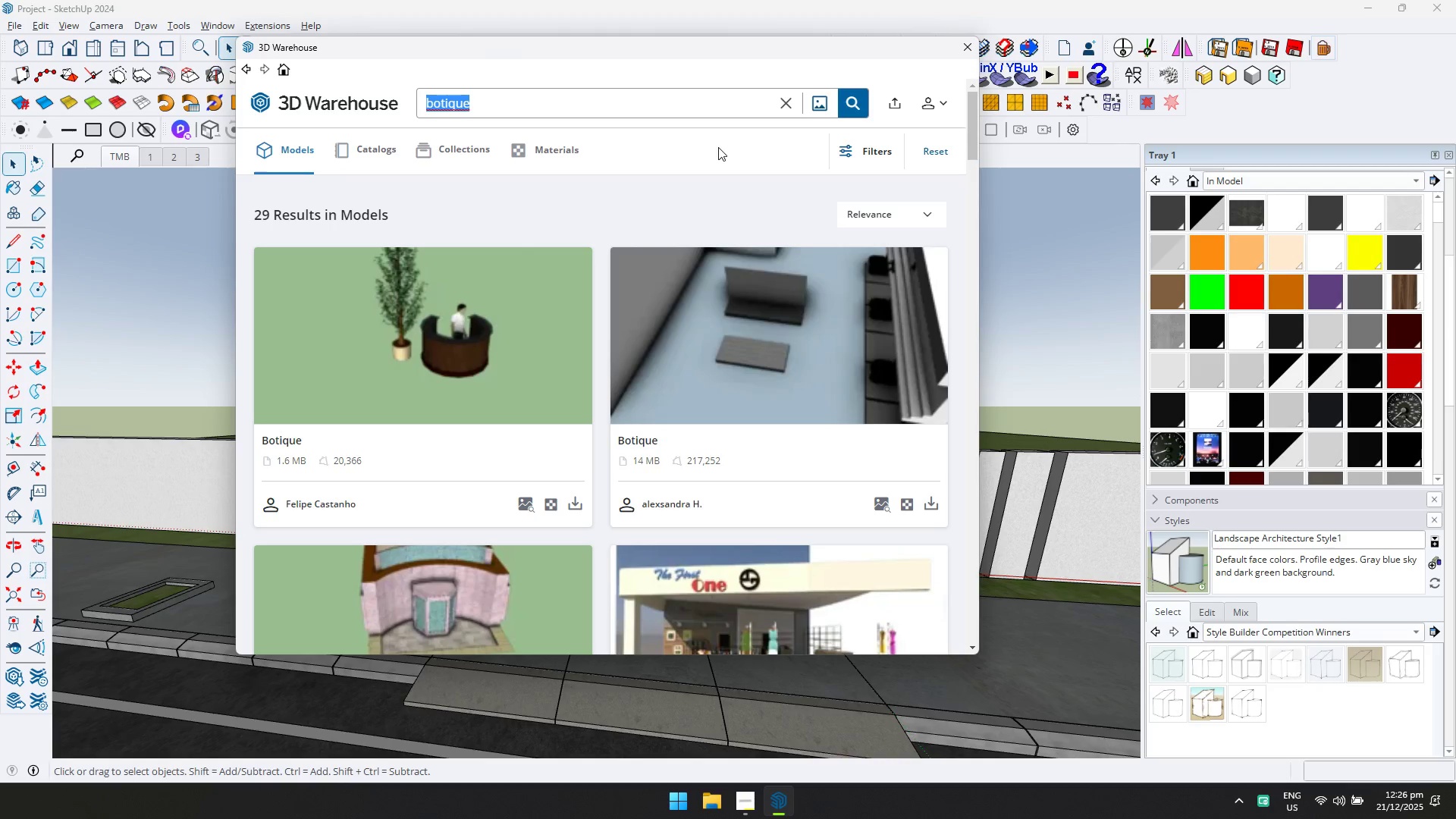 
scroll: coordinate [635, 402], scroll_direction: down, amount: 9.0
 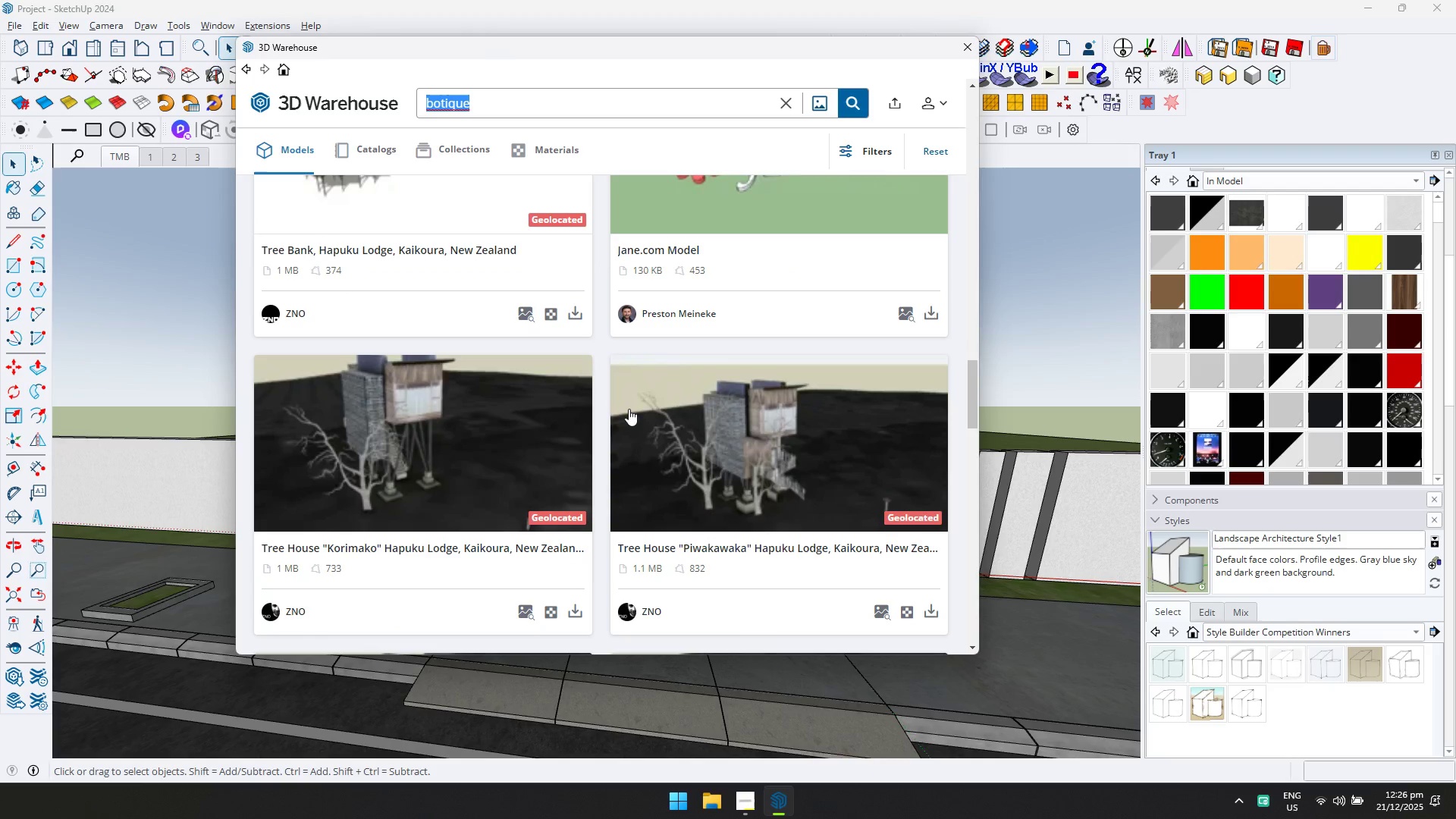 
scroll: coordinate [626, 414], scroll_direction: up, amount: 1.0
 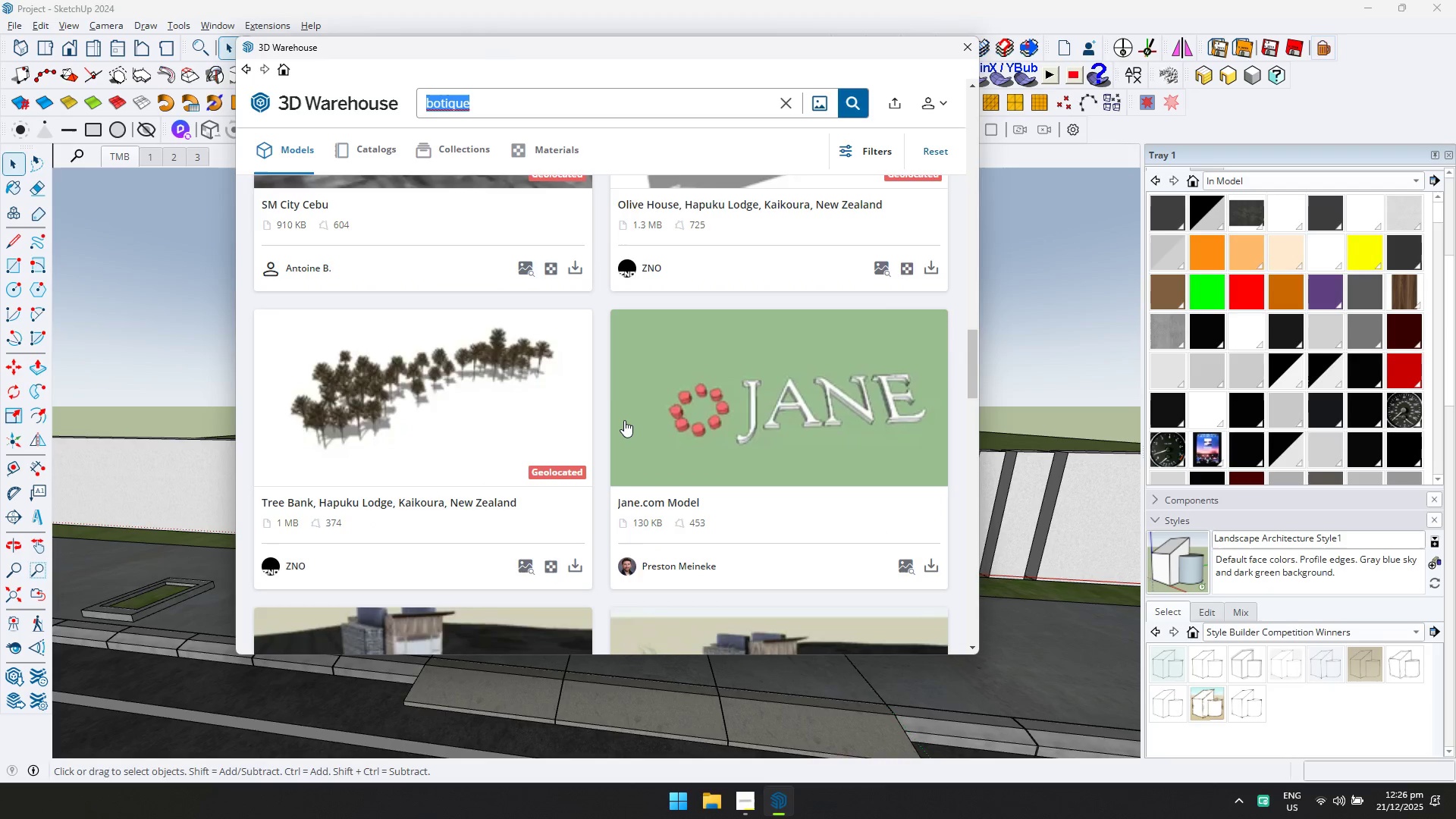 
scroll: coordinate [619, 425], scroll_direction: down, amount: 9.0
 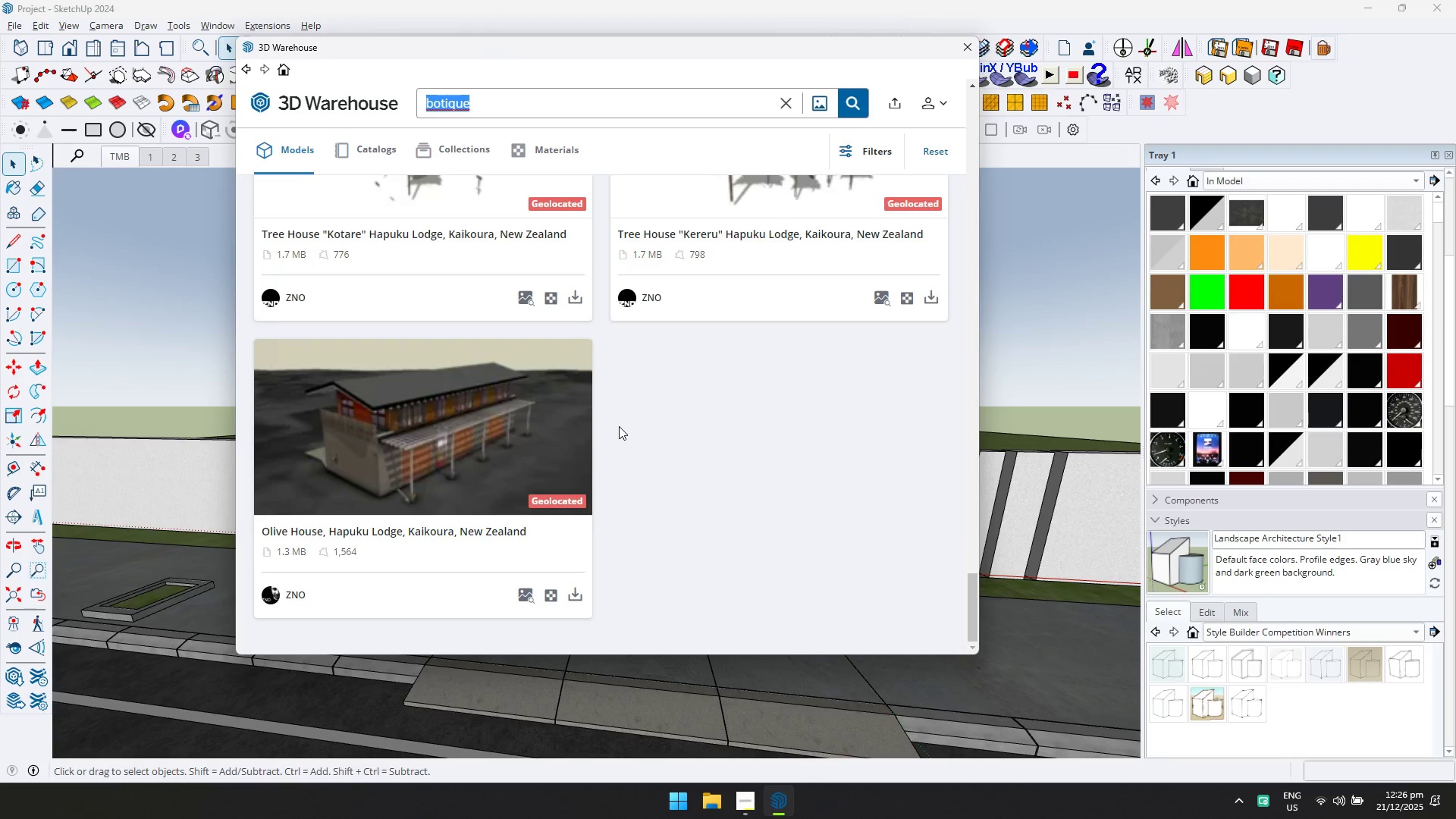 
scroll: coordinate [617, 427], scroll_direction: up, amount: 17.0
 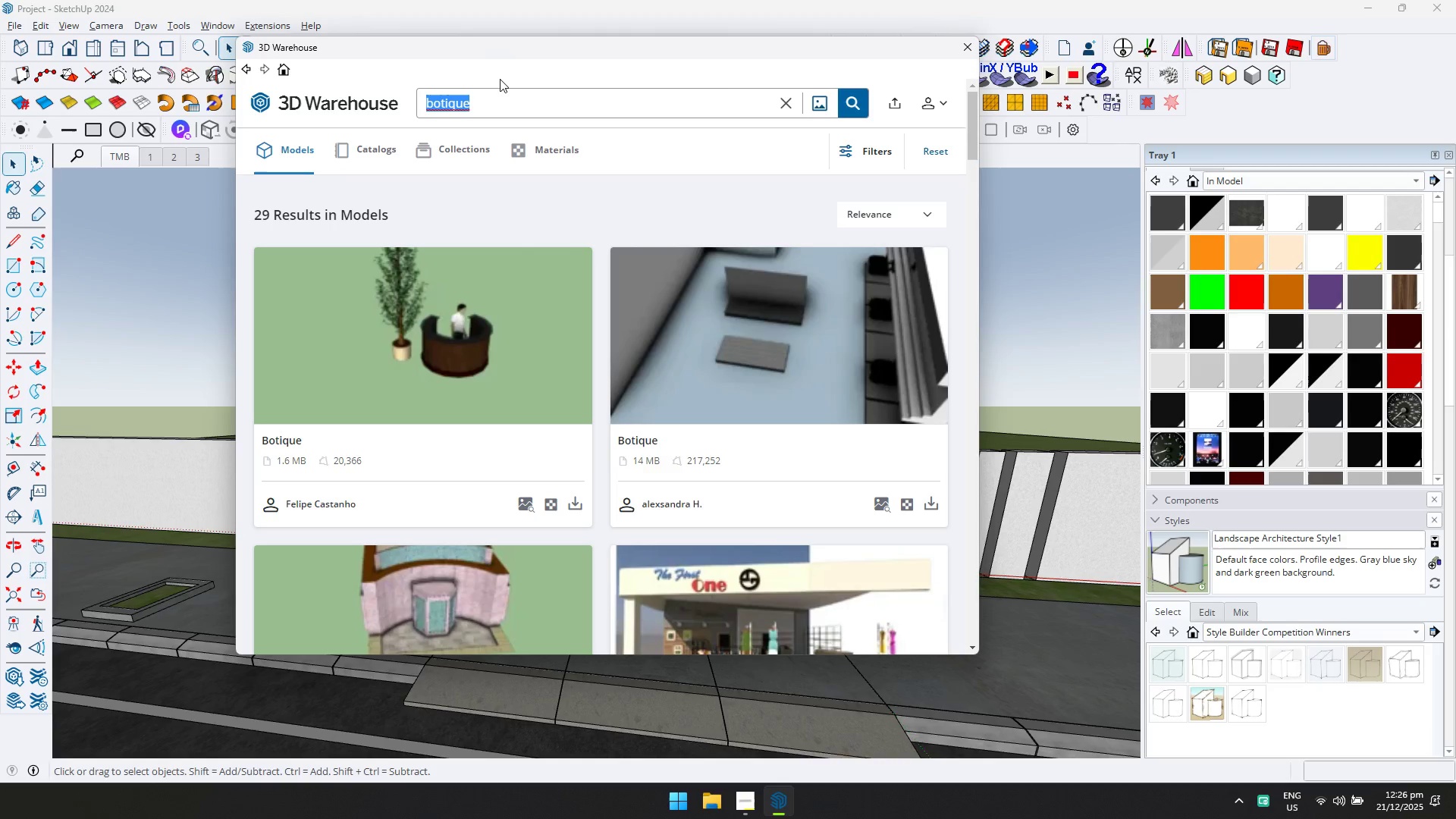 
type(SHOP ACCESSRORIES)
key(Backspace)
key(Backspace)
key(Backspace)
key(Backspace)
key(Backspace)
key(Backspace)
type(ORIES)
 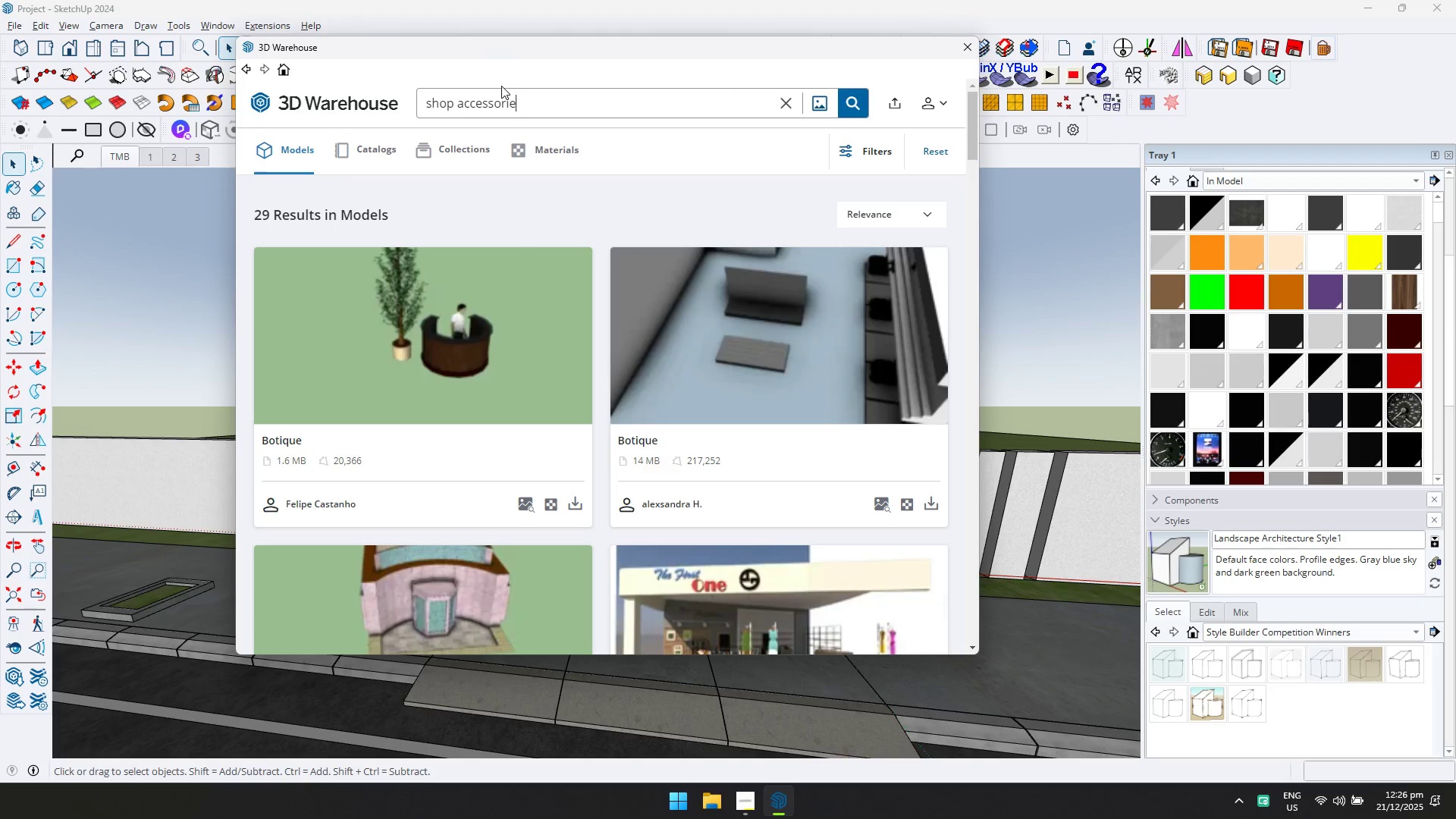 
key(Enter)
 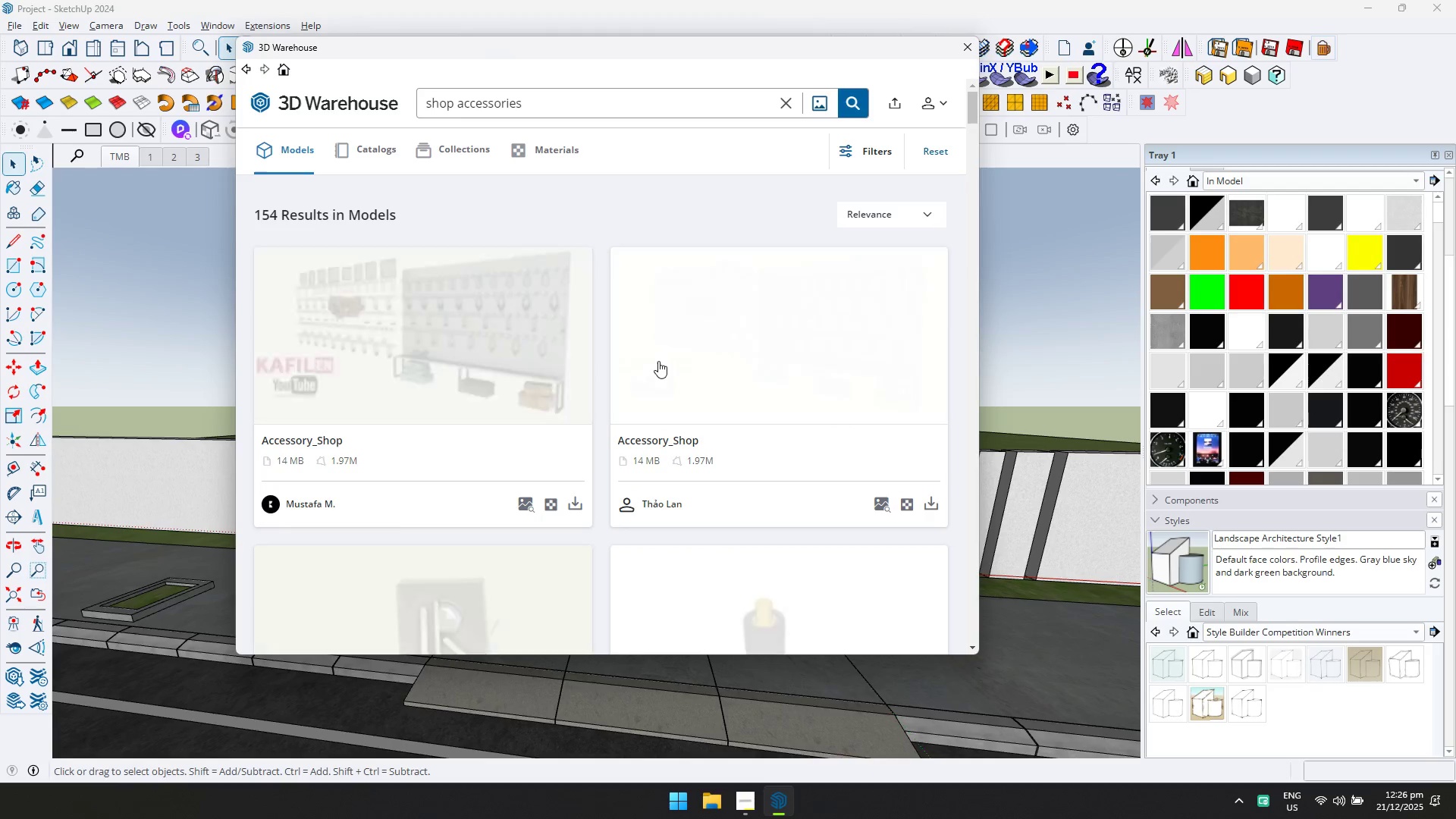 
scroll: coordinate [673, 396], scroll_direction: down, amount: 10.0
 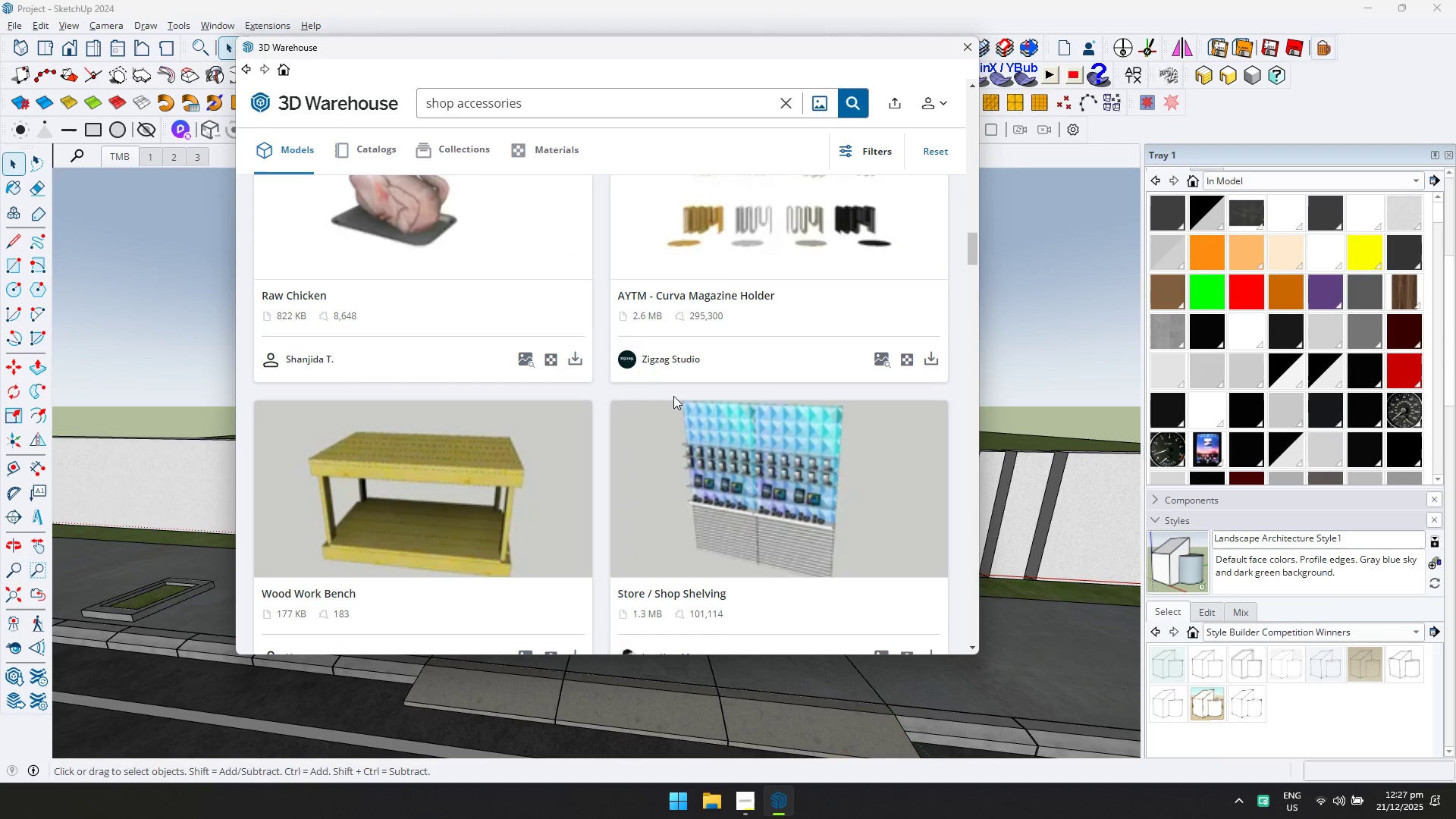 
scroll: coordinate [678, 396], scroll_direction: down, amount: 4.0
 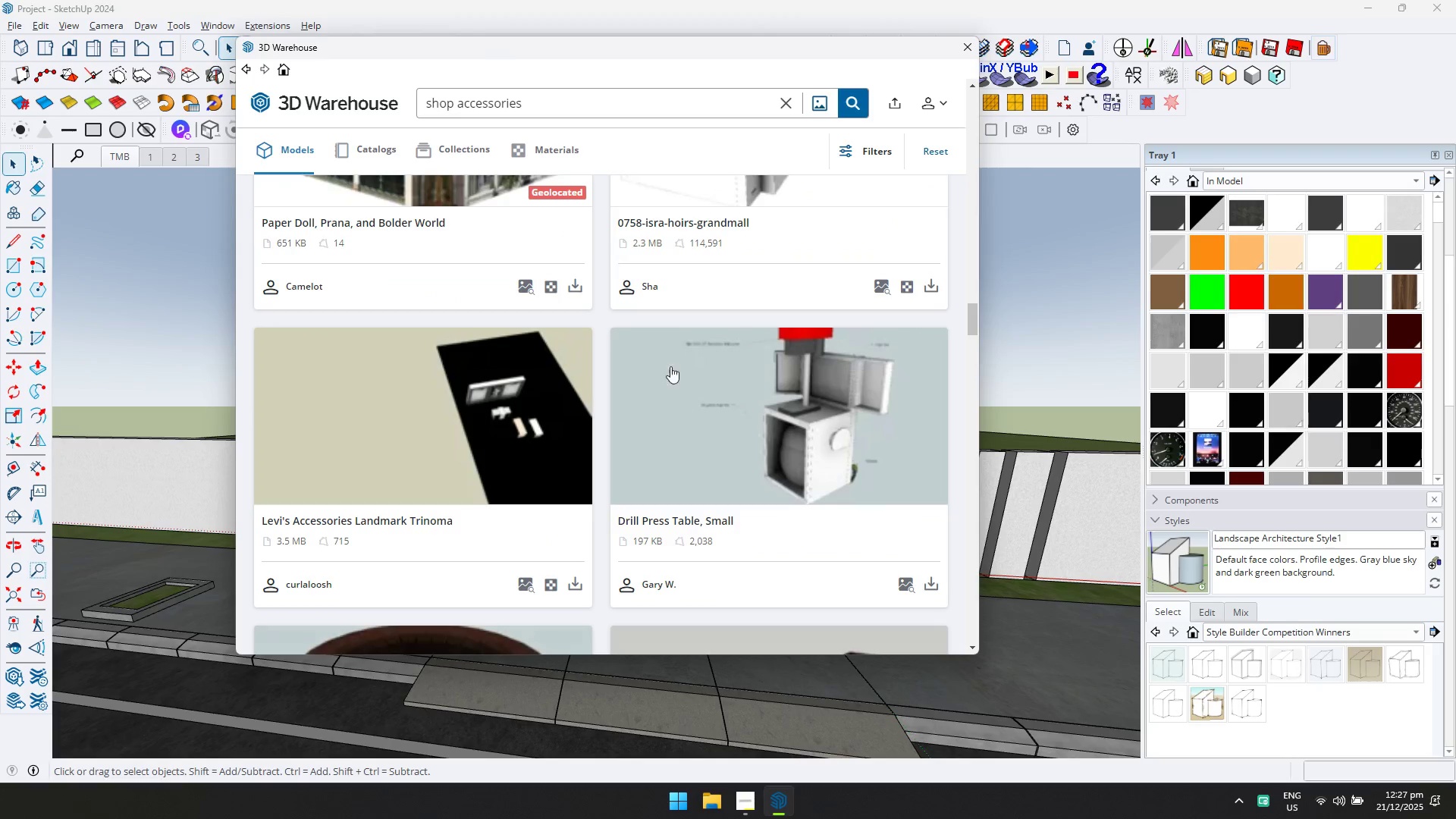 
left_click_drag(start_coordinate=[546, 108], to_coordinate=[351, 113])
 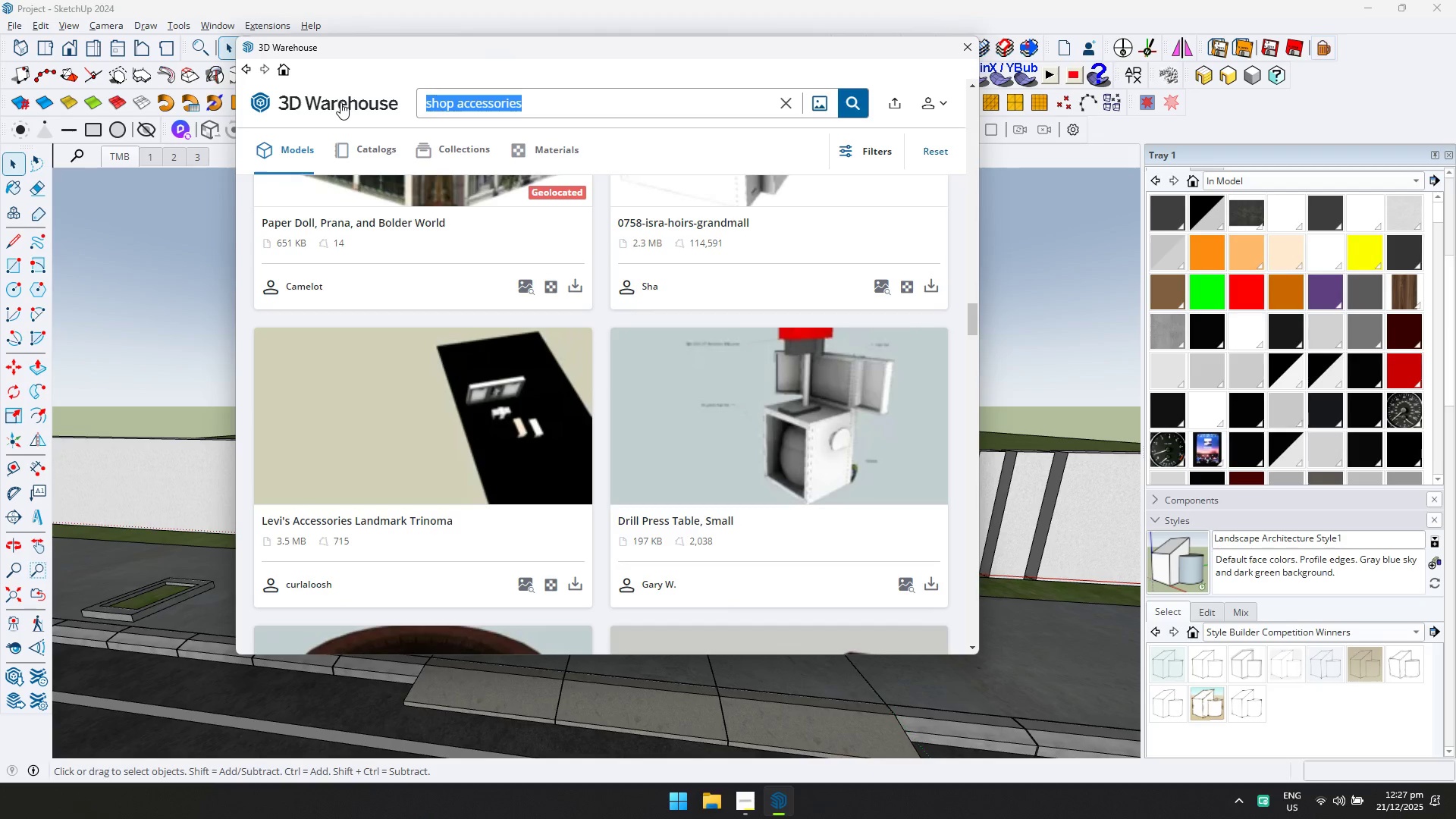 
type(KISKO)
key(Backspace)
key(Backspace)
key(Backspace)
type(OSK)
 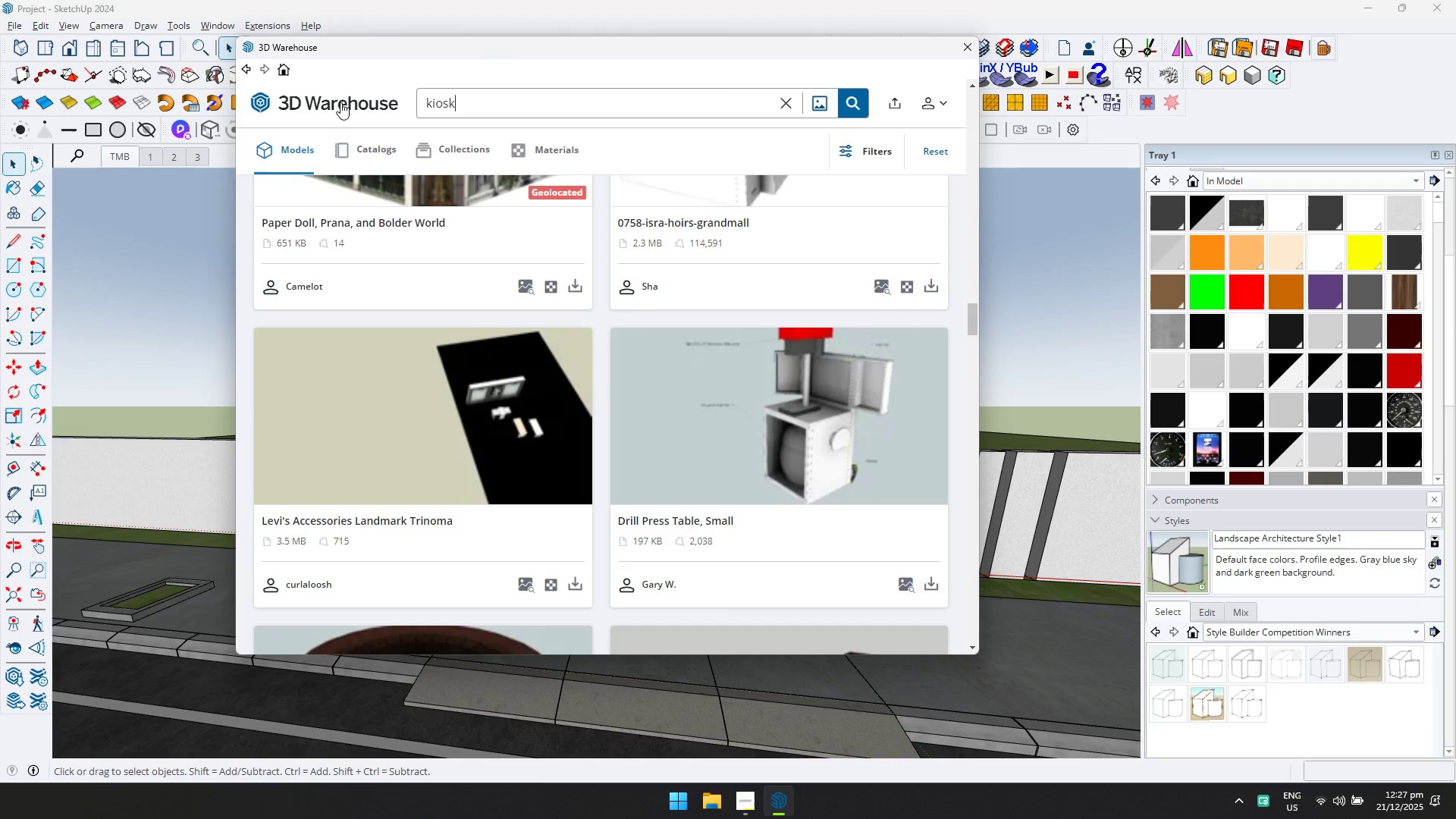 
key(Enter)
 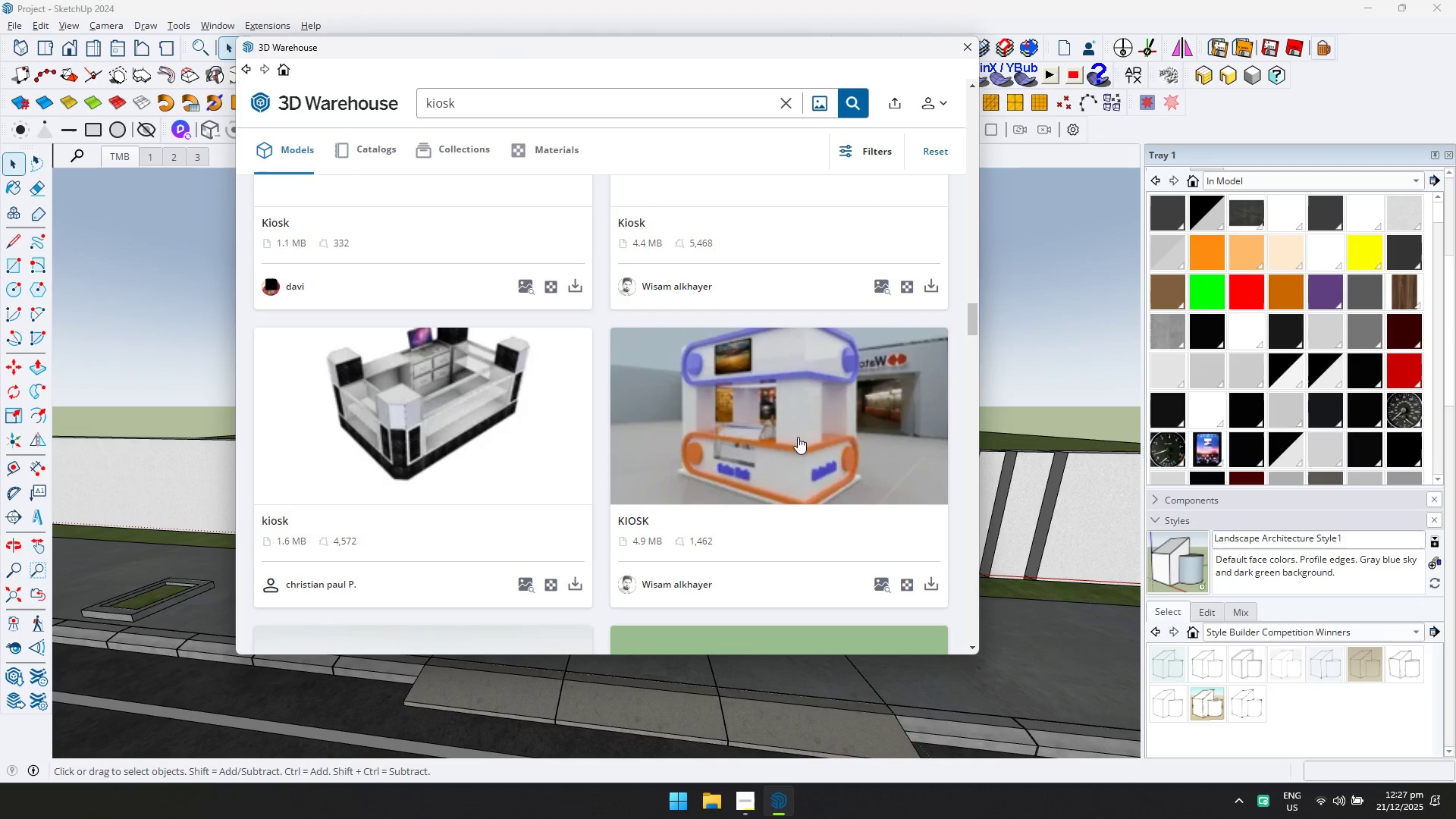 
scroll: coordinate [497, 260], scroll_direction: down, amount: 2.0
 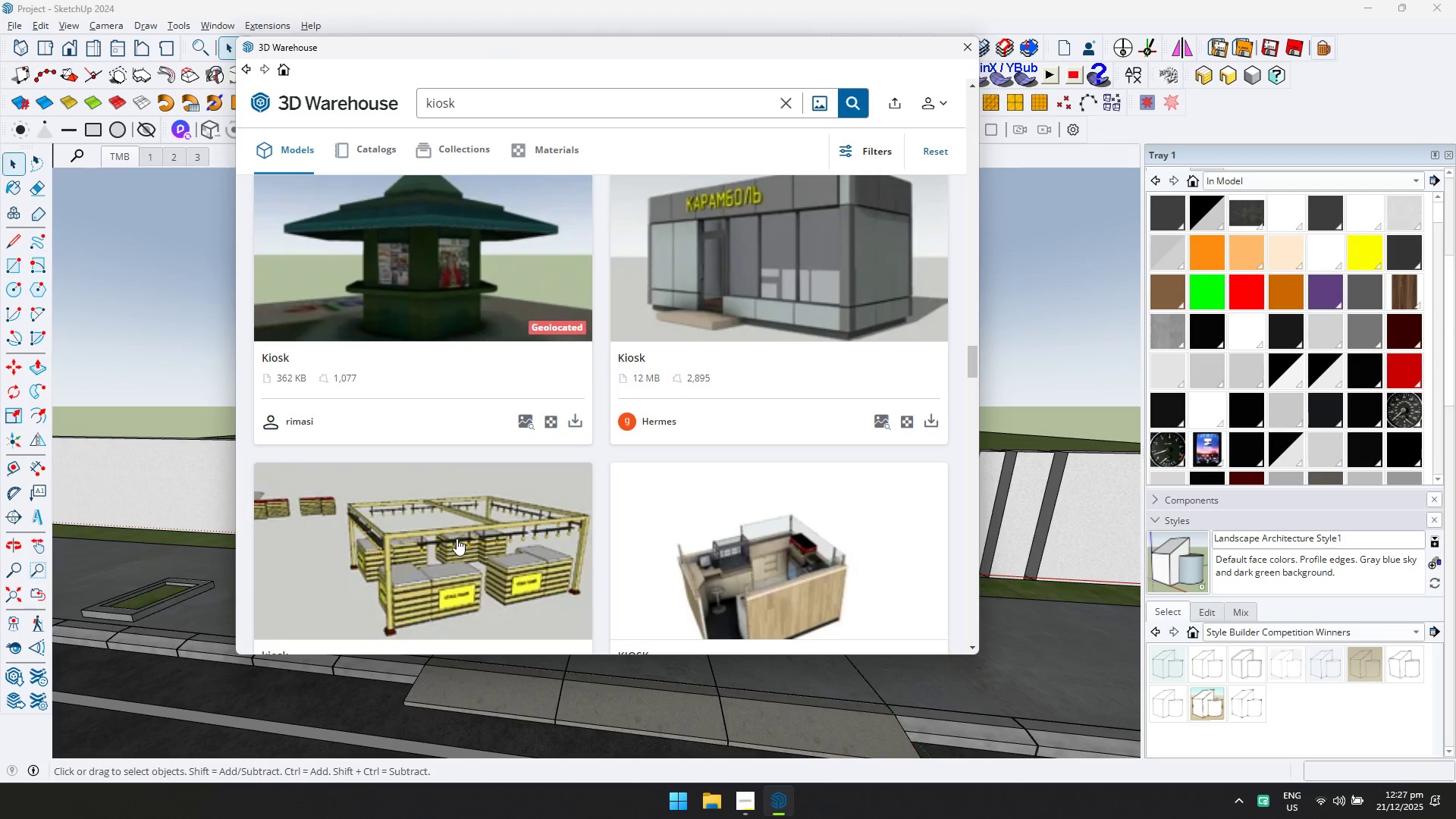 
left_click([507, 524])
 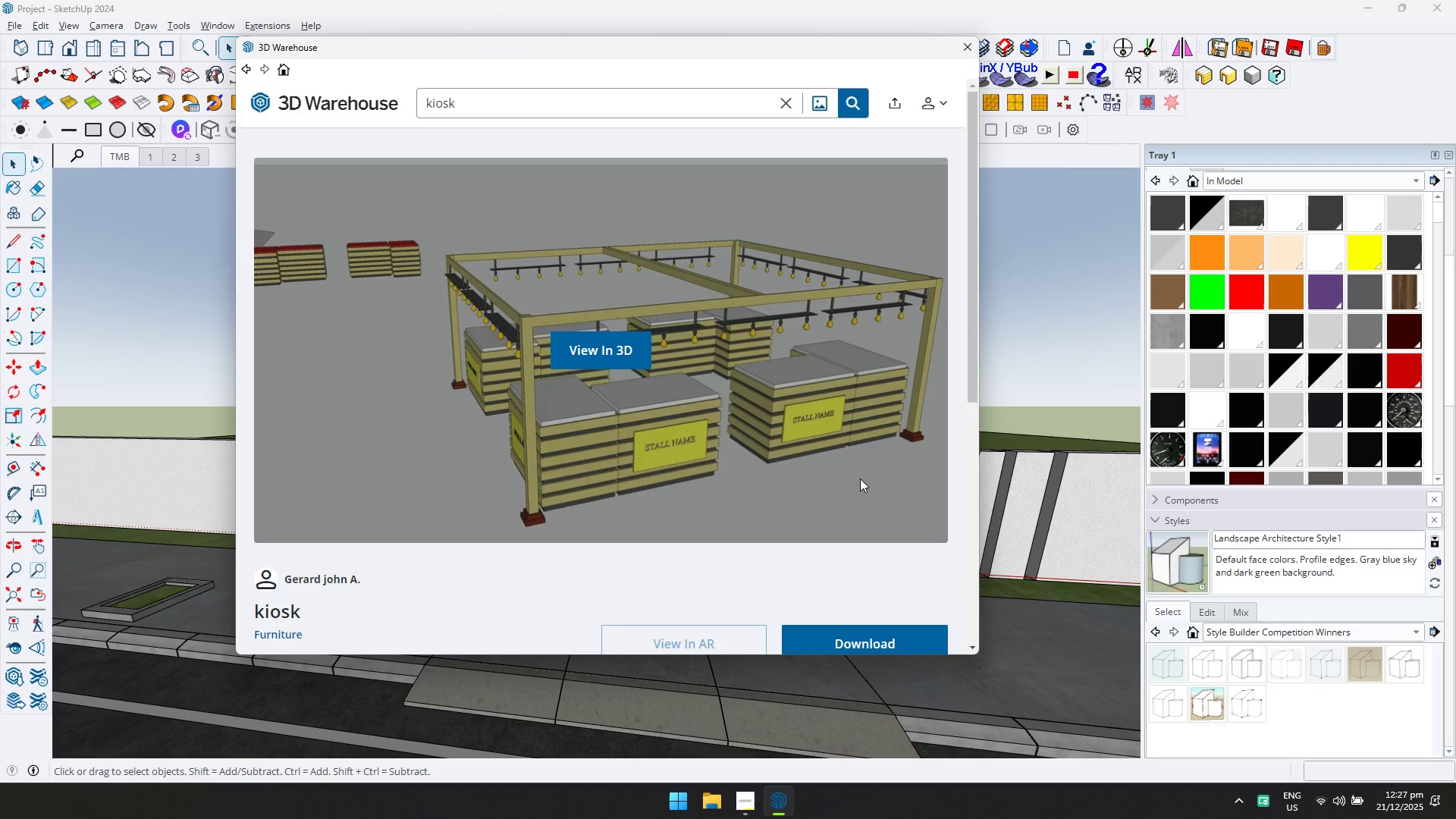 
left_click([848, 380])
 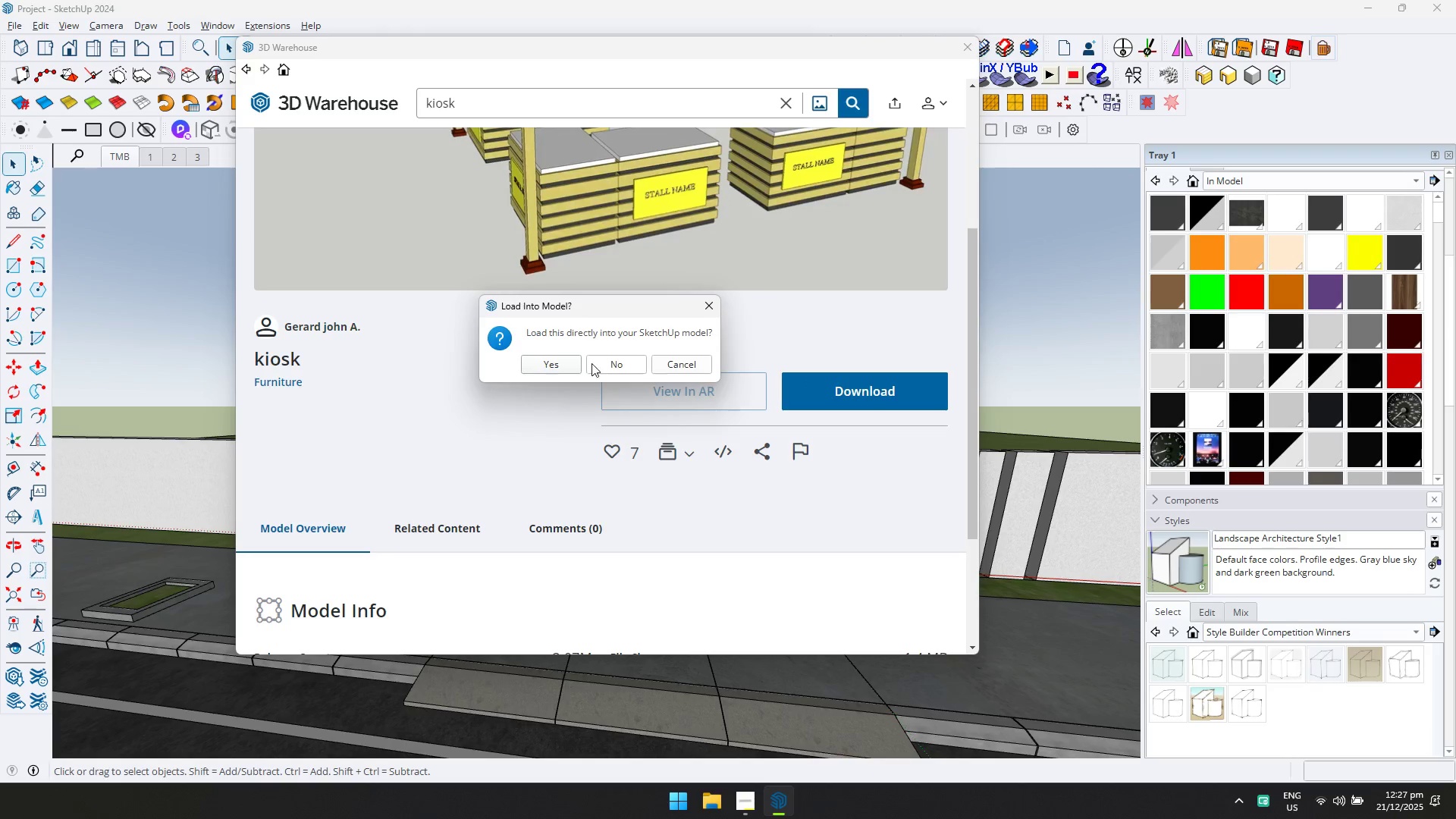 
scroll: coordinate [863, 522], scroll_direction: down, amount: 1.0
 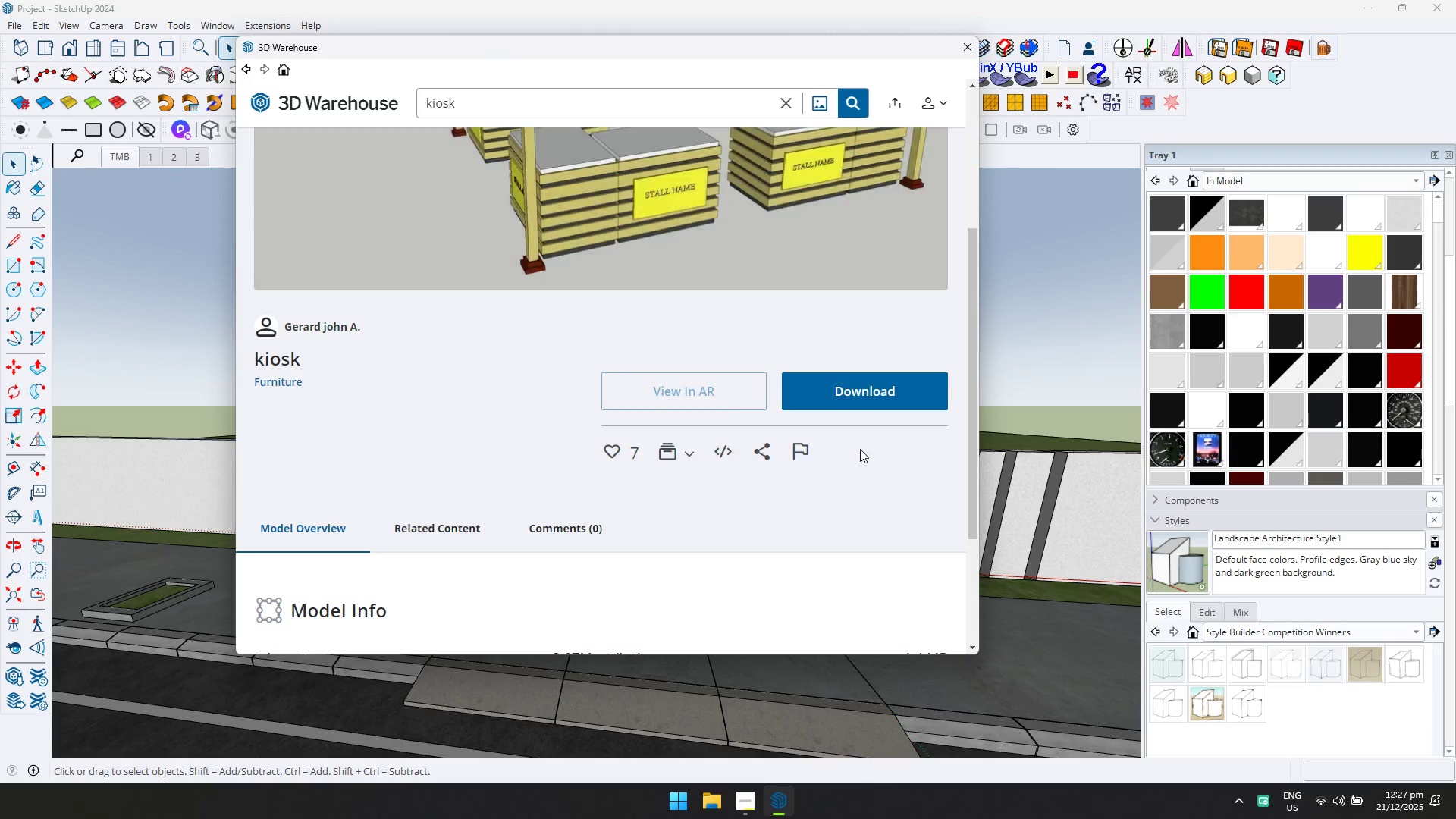 
left_click([550, 360])
 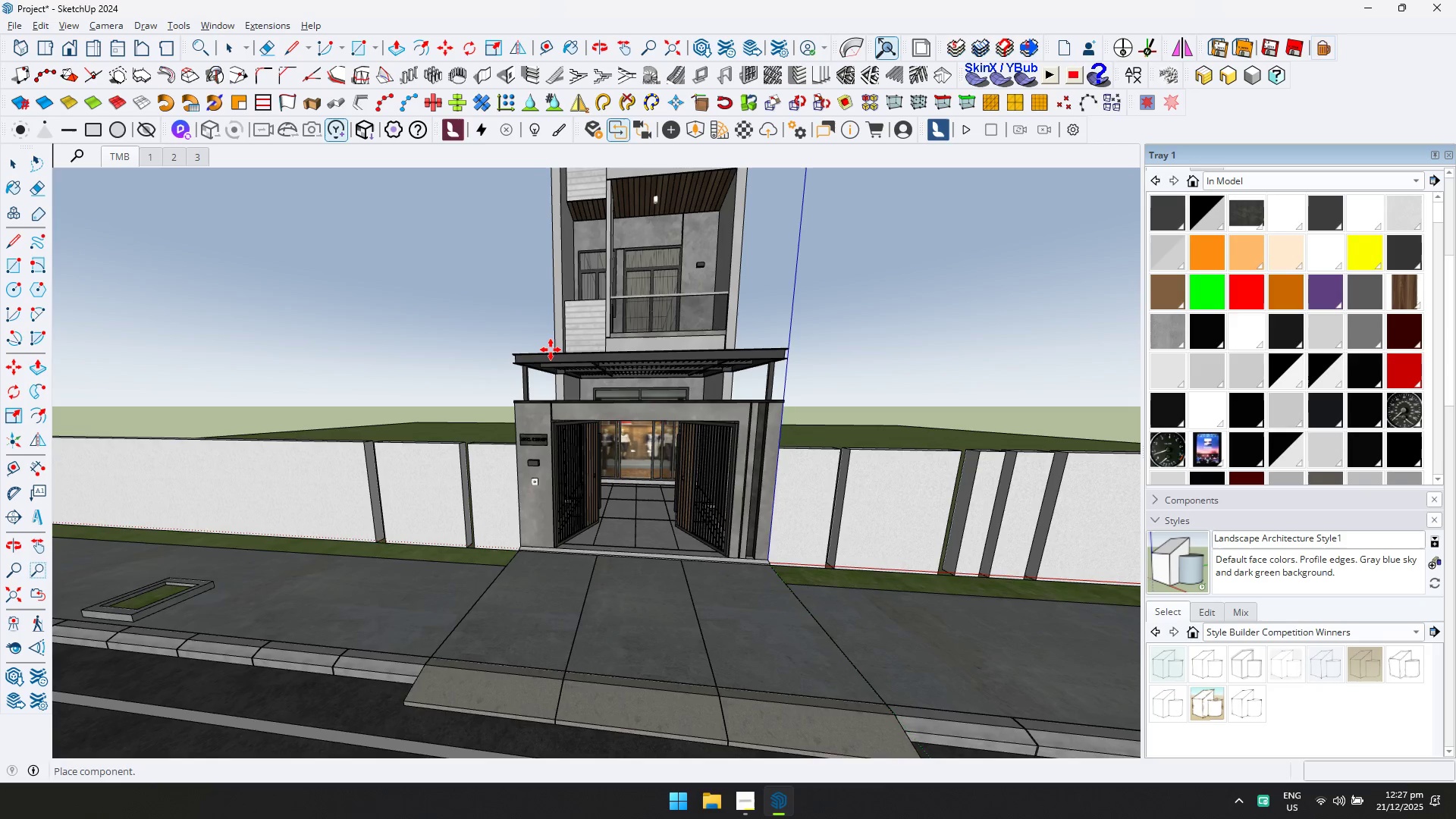 
wait(11.16)
 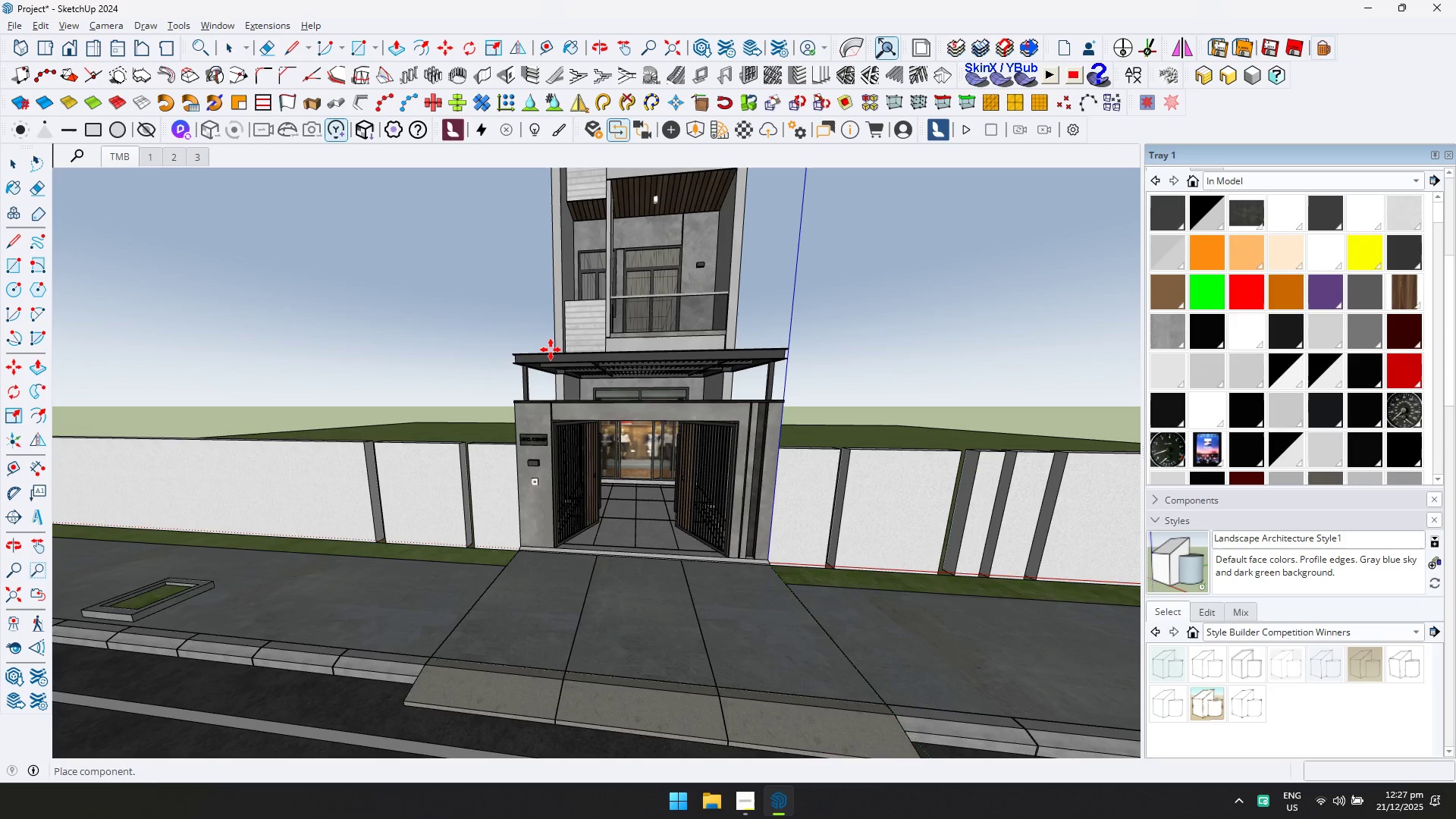 
left_click([590, 580])
 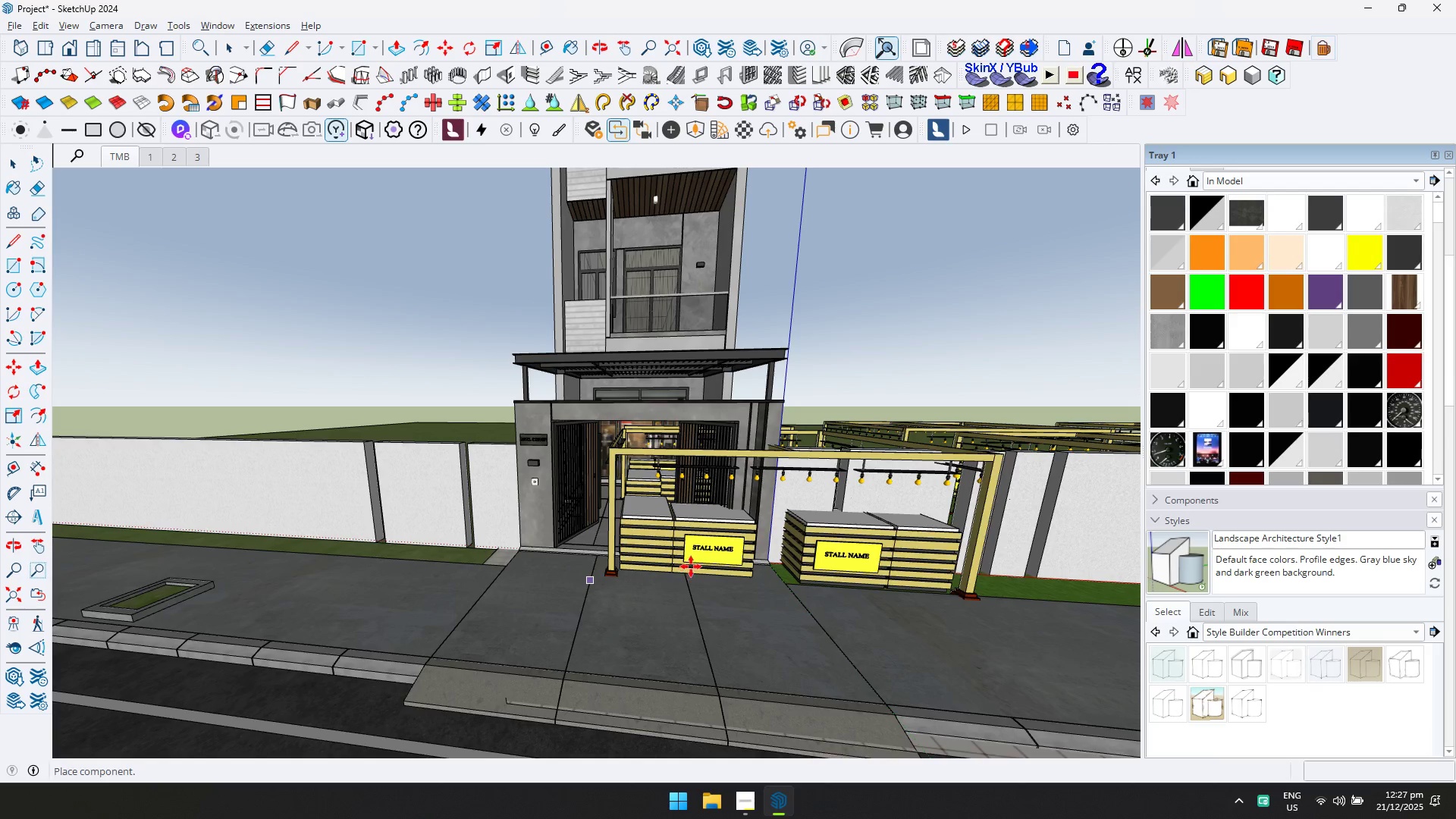 
scroll: coordinate [691, 567], scroll_direction: down, amount: 7.0
 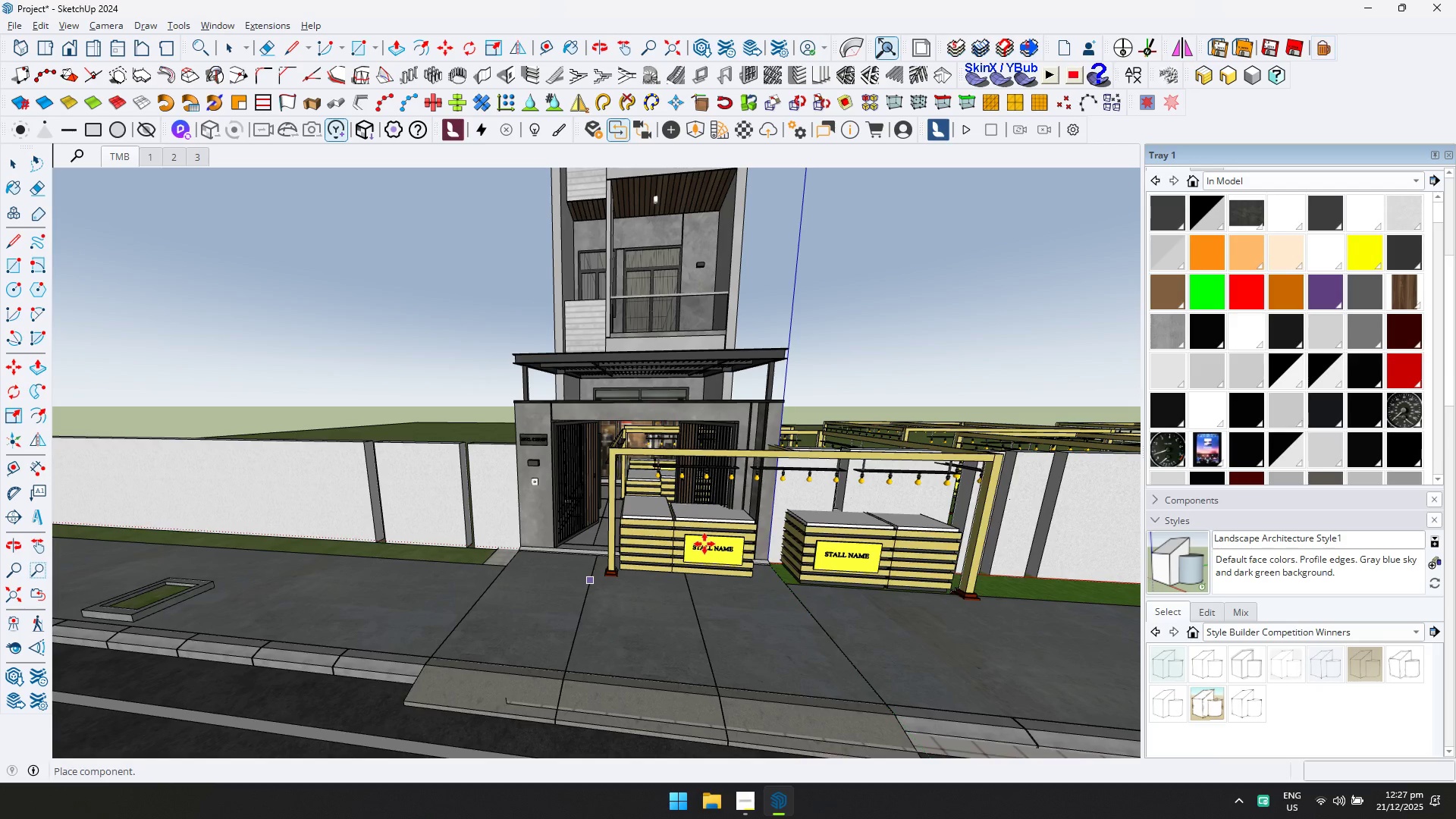 
key(Space)
 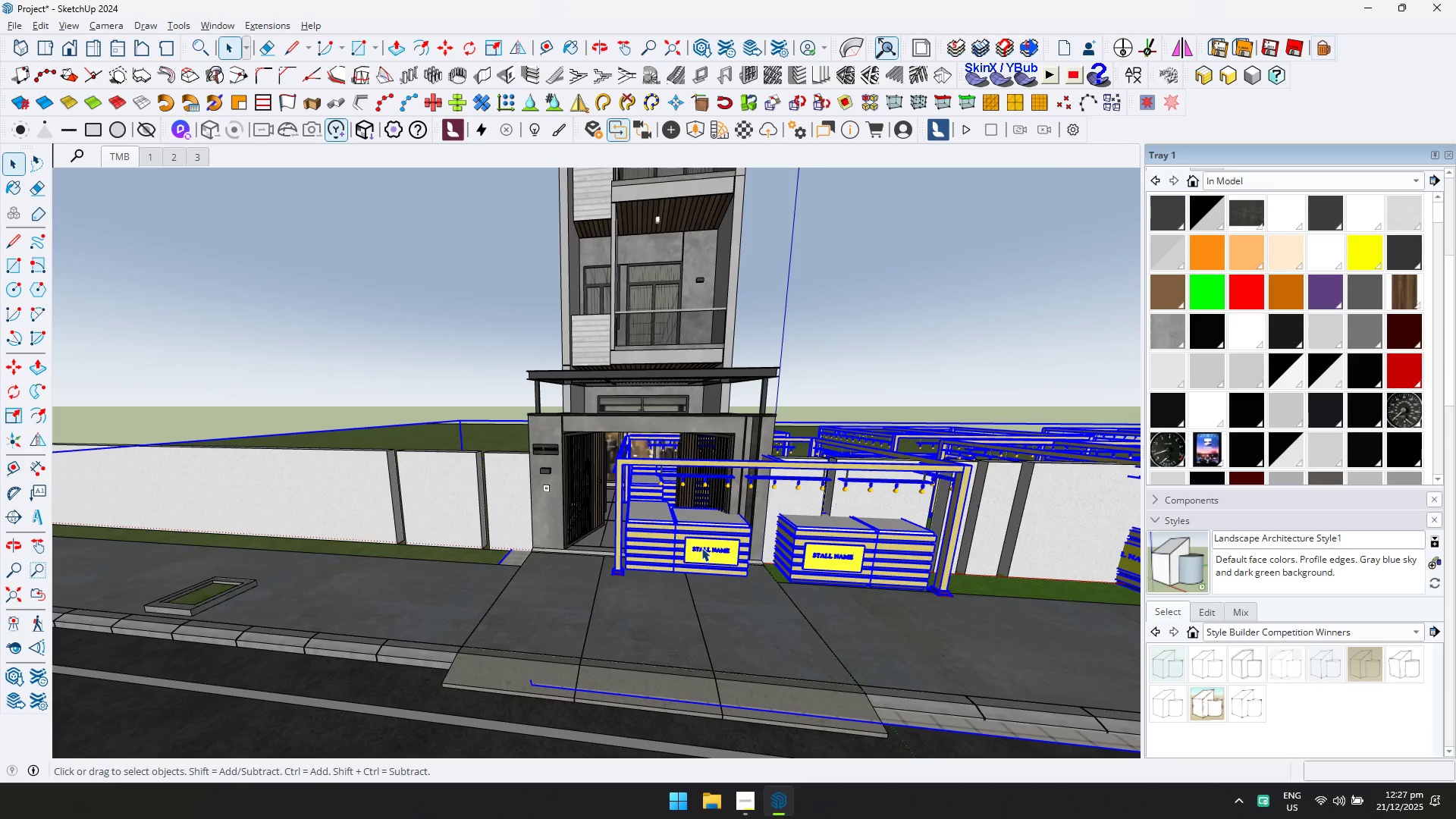 
double_click([701, 548])
 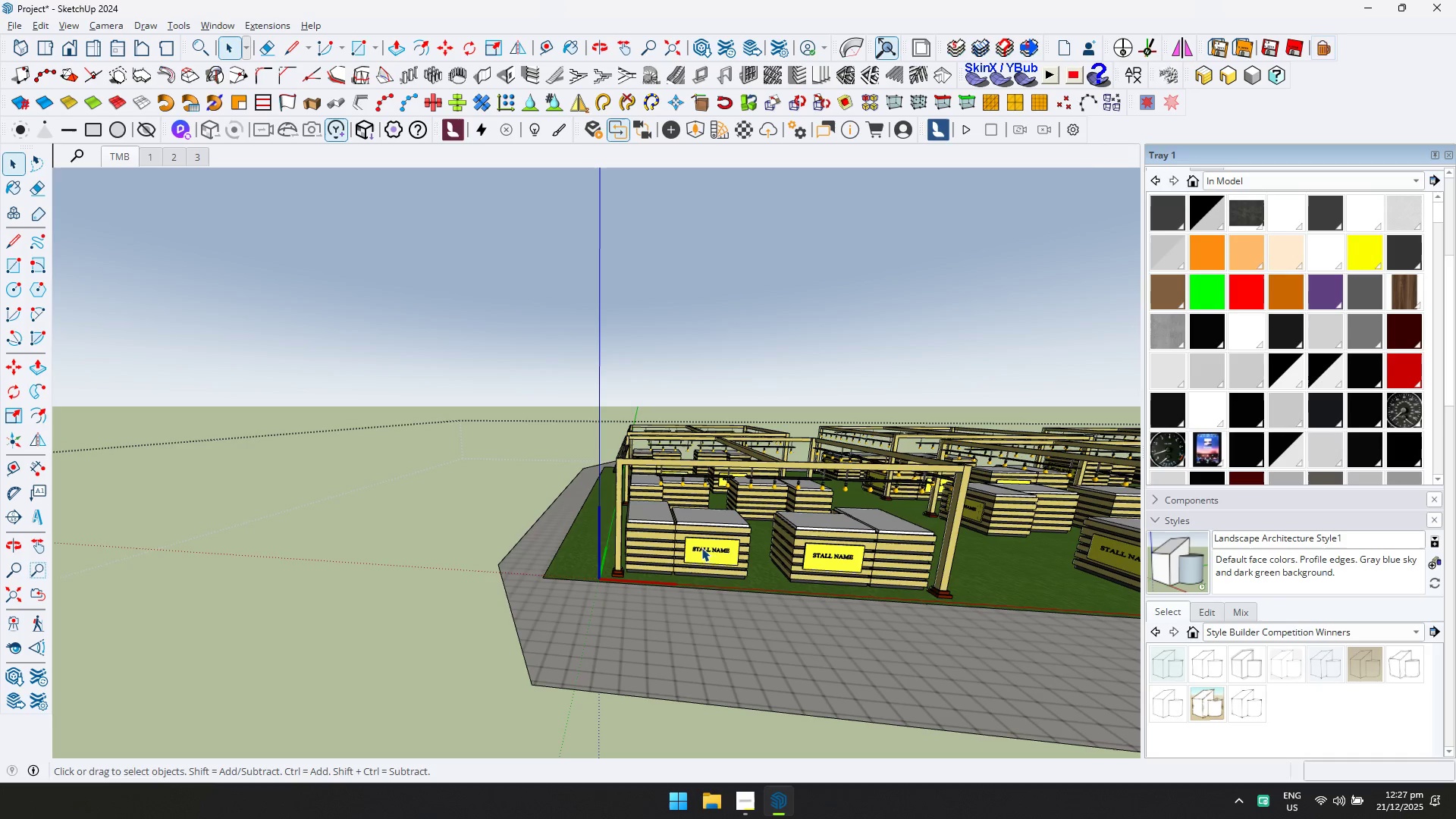 
scroll: coordinate [758, 425], scroll_direction: down, amount: 1.0
 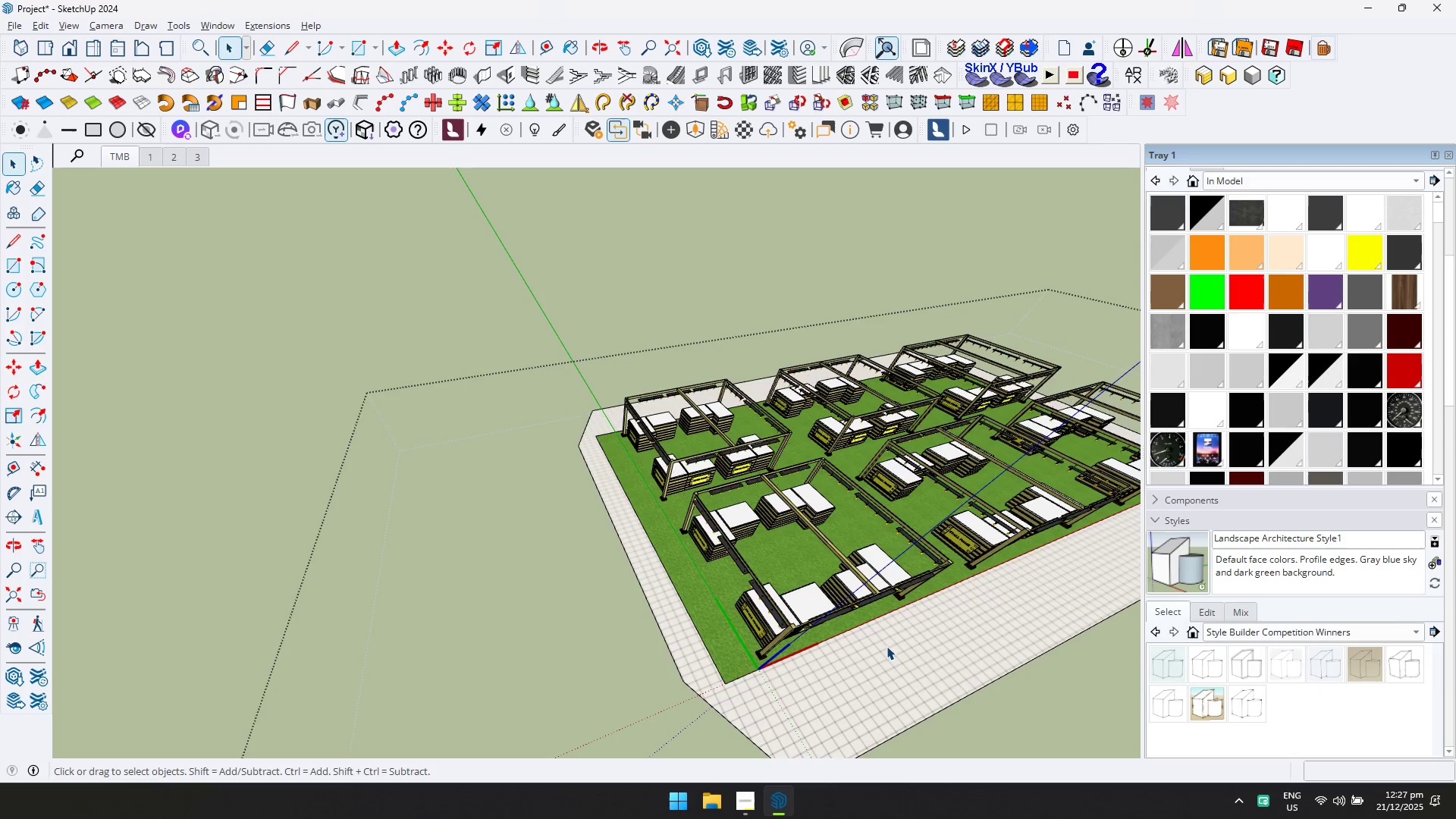 
left_click([927, 657])
 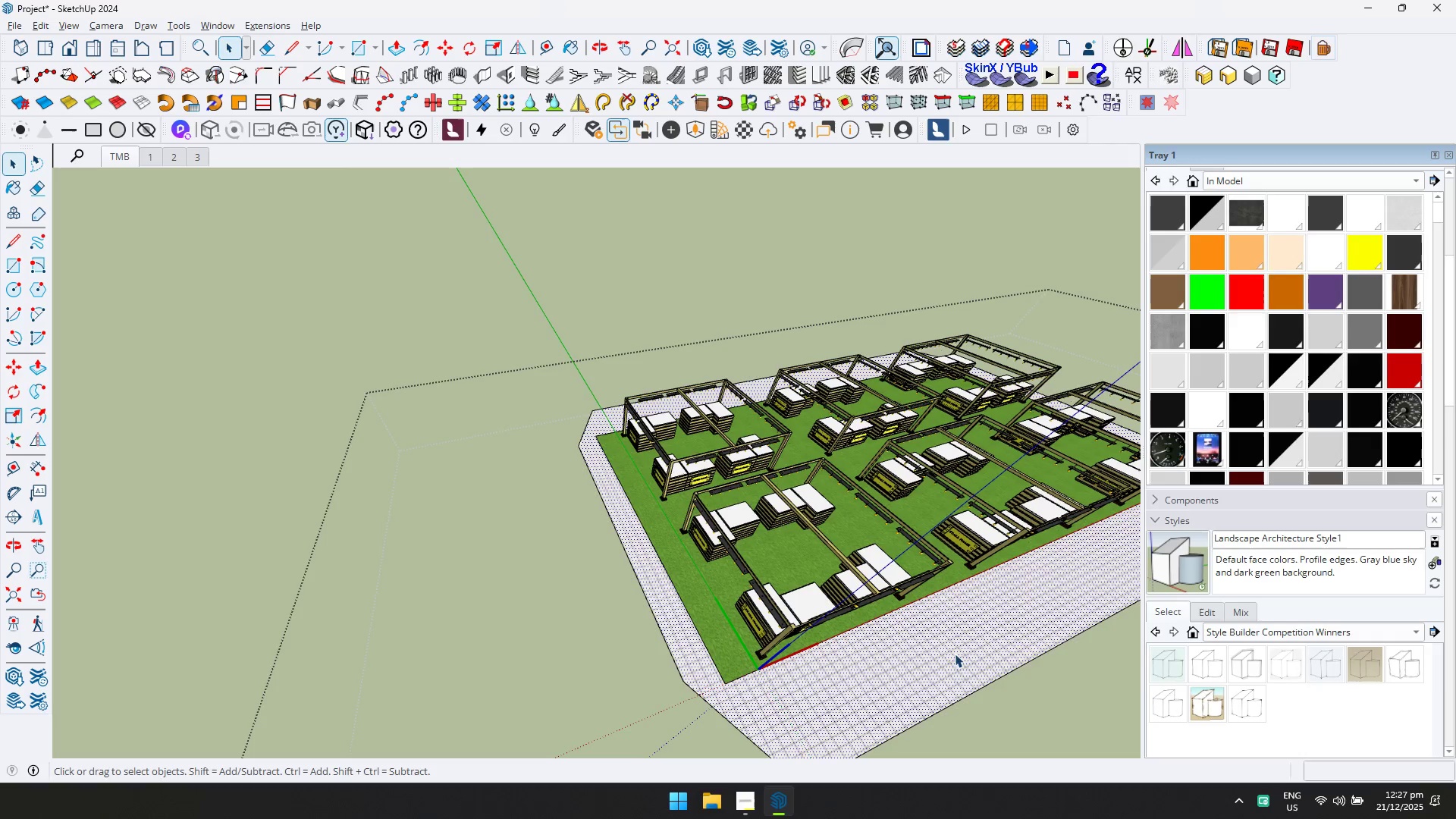 
key(Shift+ShiftLeft)
 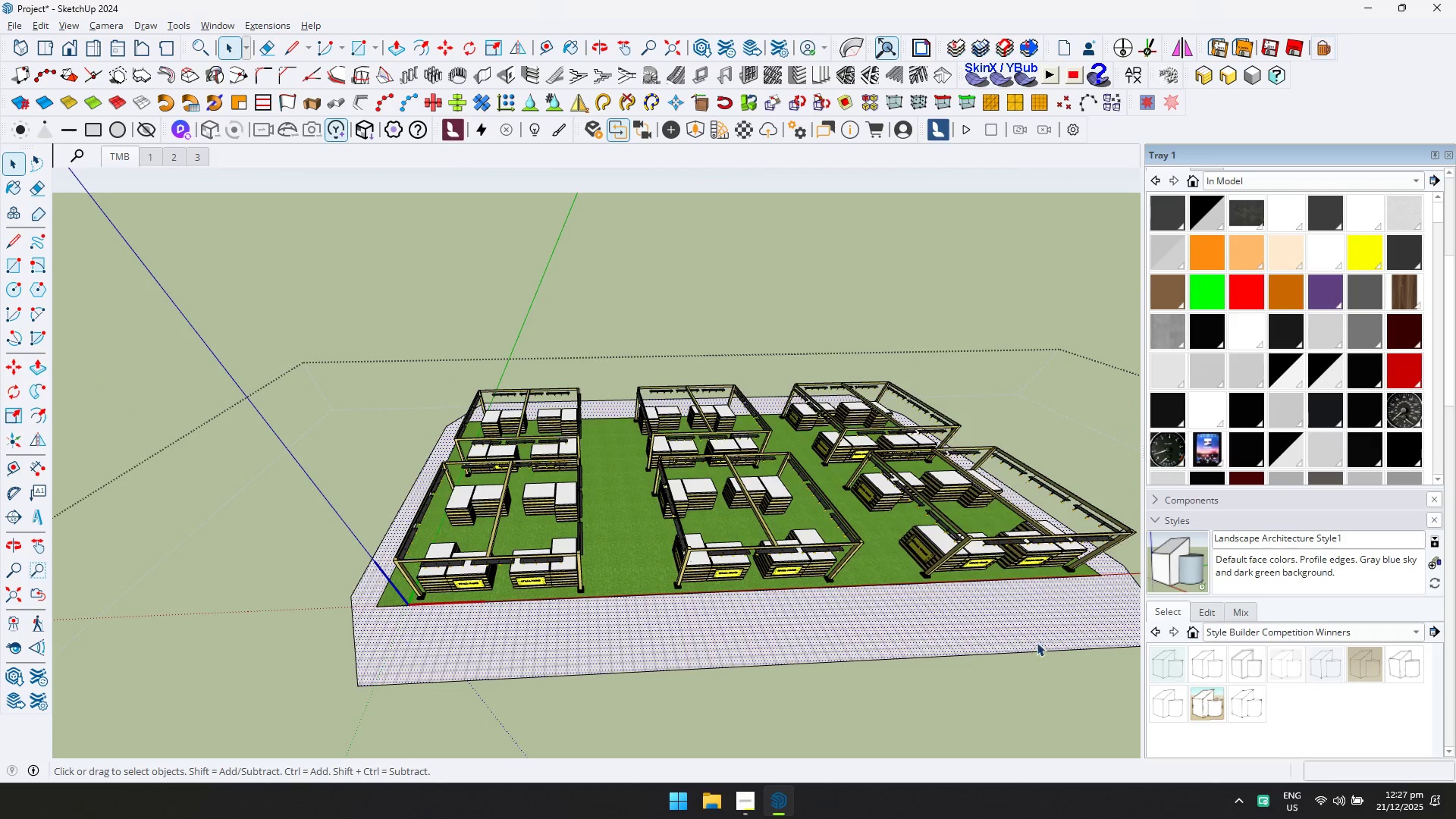 
key(Shift+ShiftLeft)
 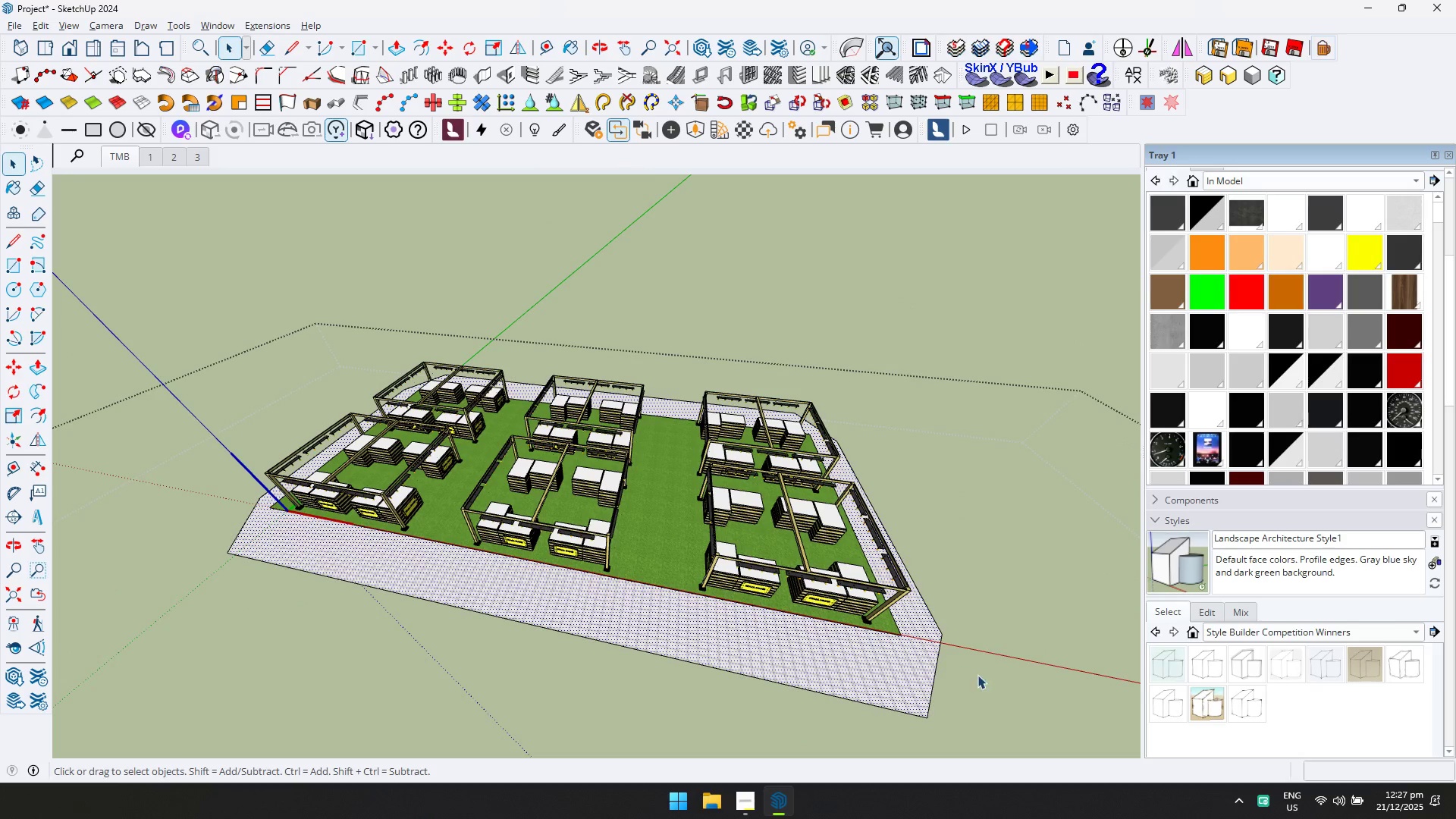 
left_click_drag(start_coordinate=[987, 717], to_coordinate=[532, 316])
 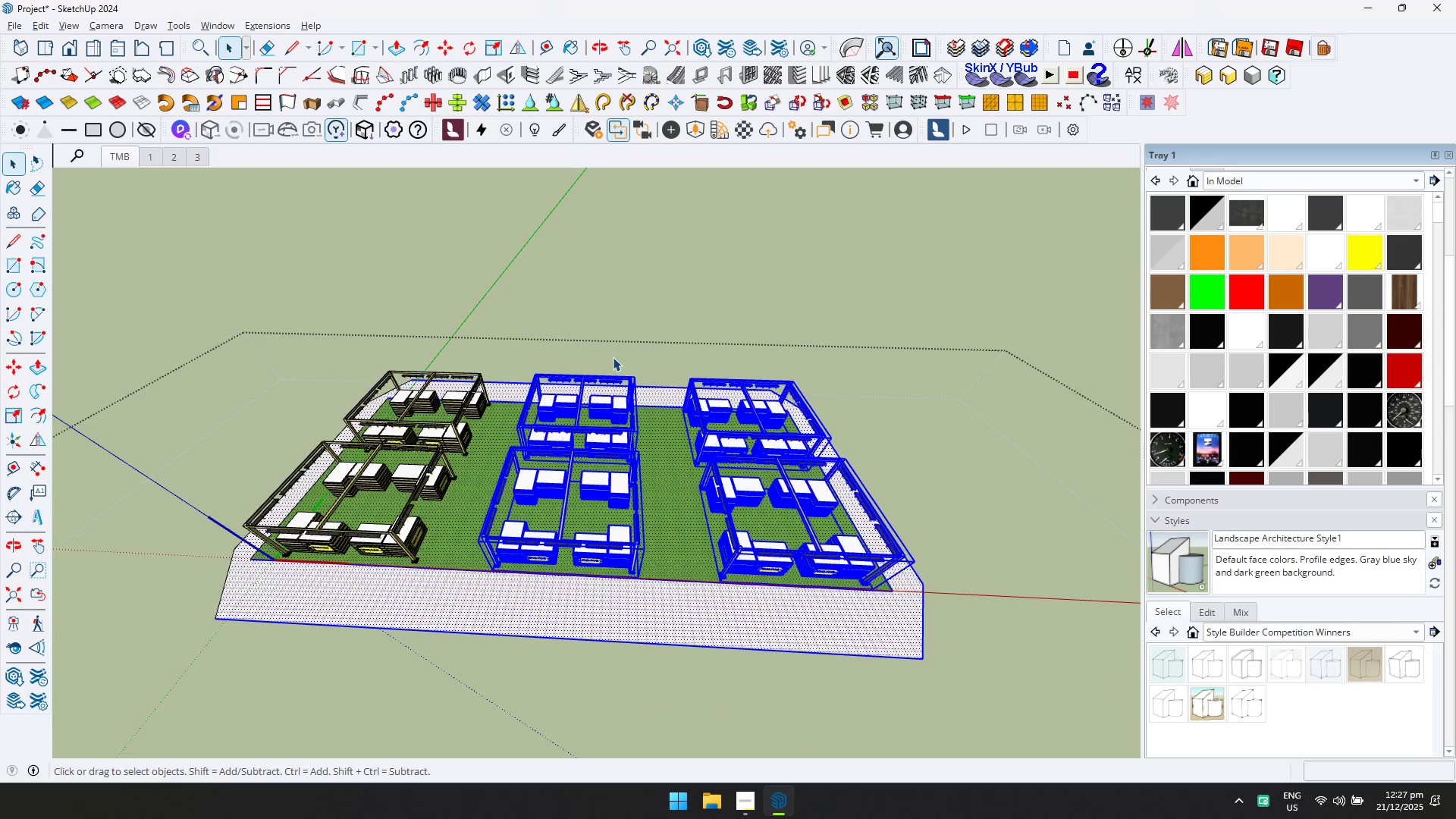 
key(Delete)
 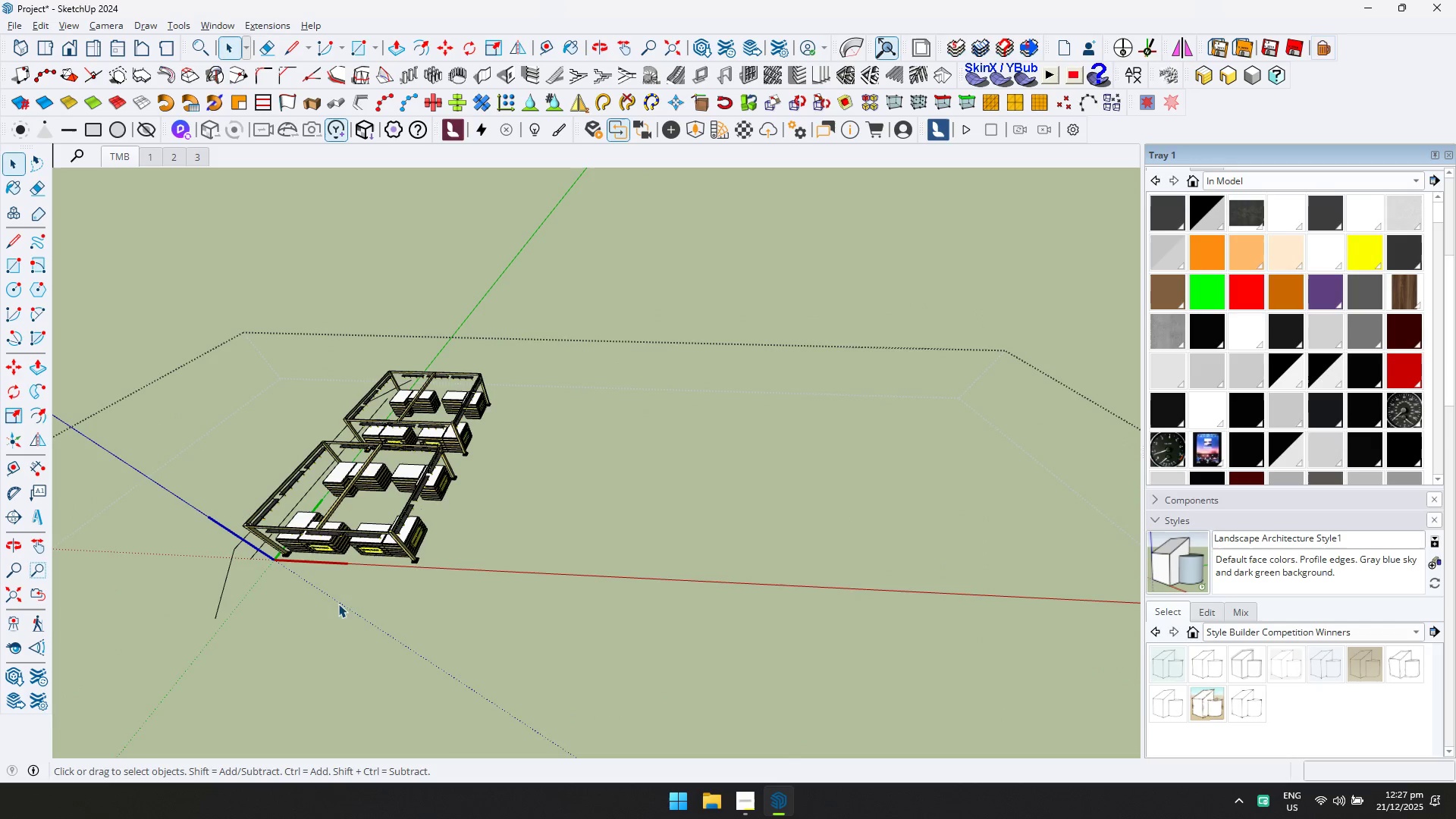 
left_click_drag(start_coordinate=[234, 638], to_coordinate=[207, 586])
 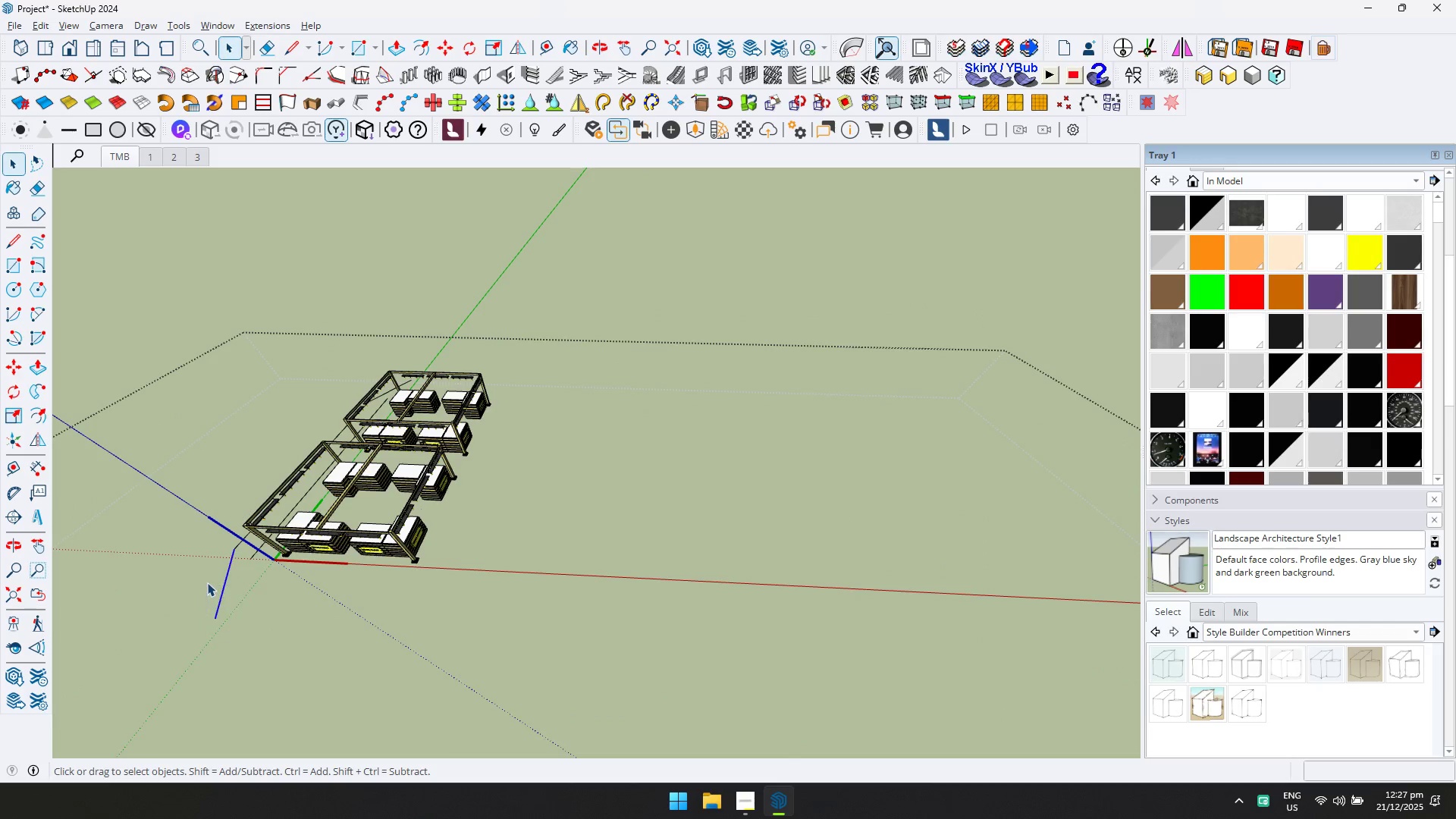 
key(Delete)
 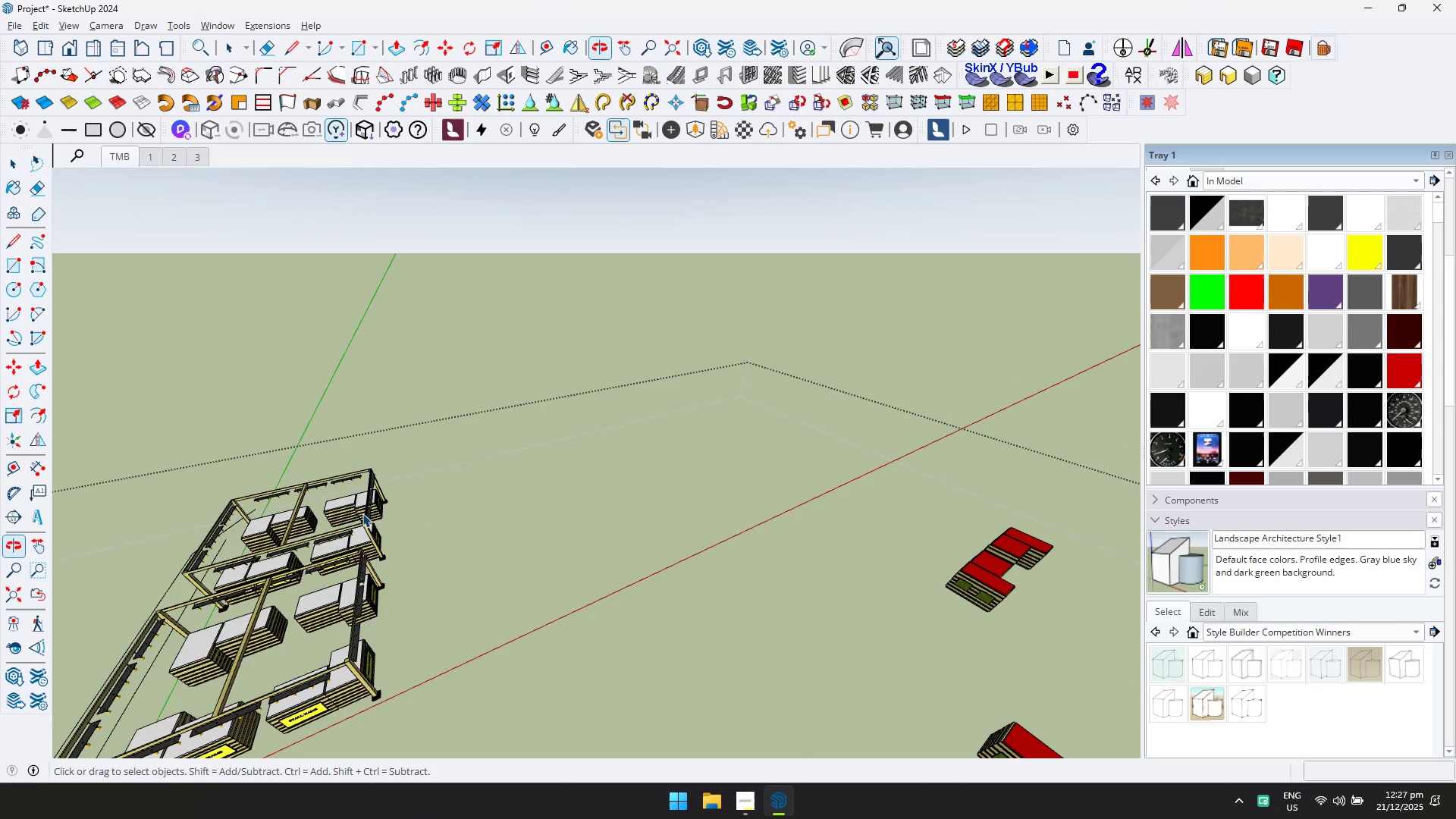 
left_click_drag(start_coordinate=[813, 666], to_coordinate=[653, 453])
 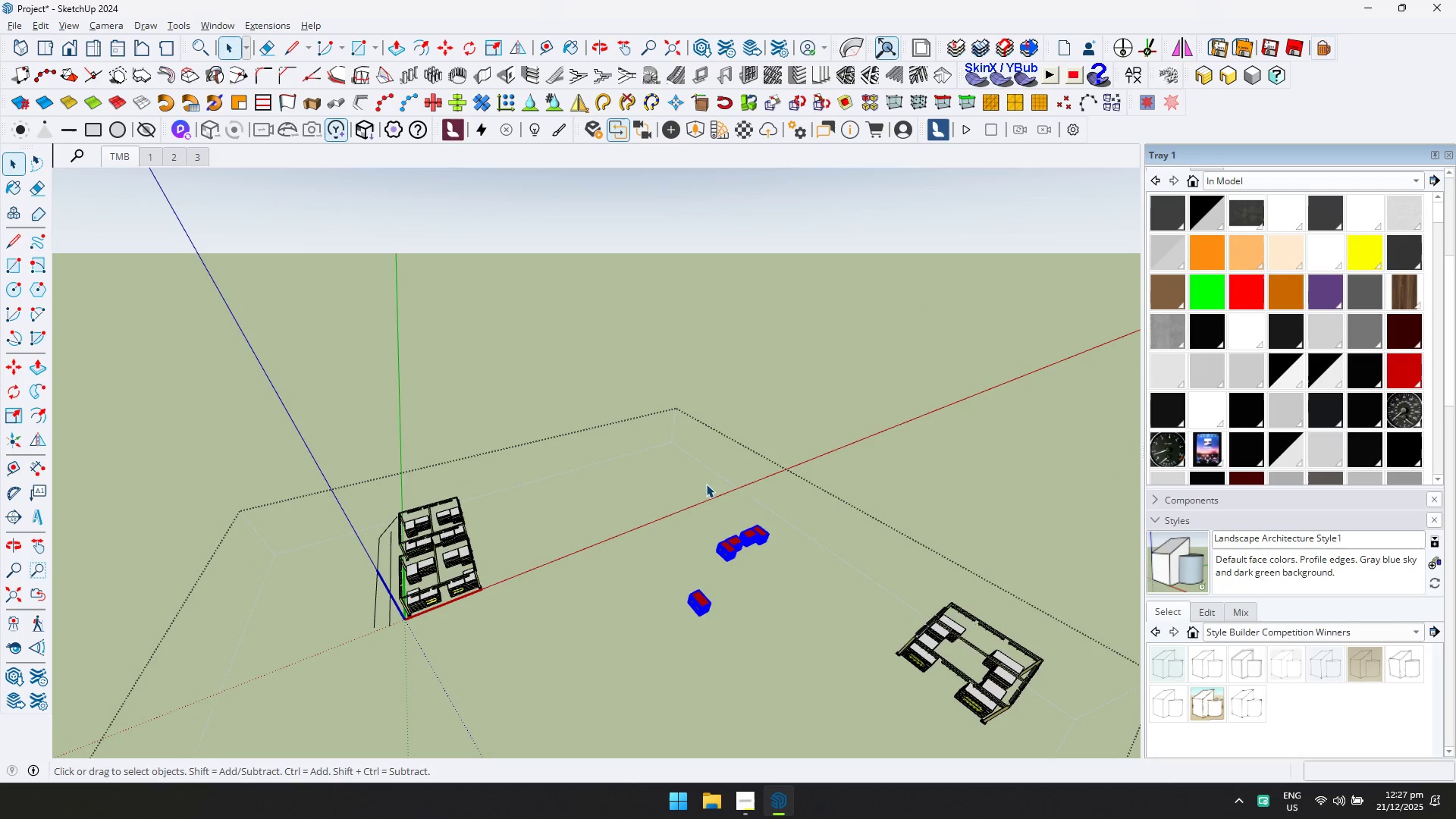 
scroll: coordinate [864, 613], scroll_direction: down, amount: 10.0
 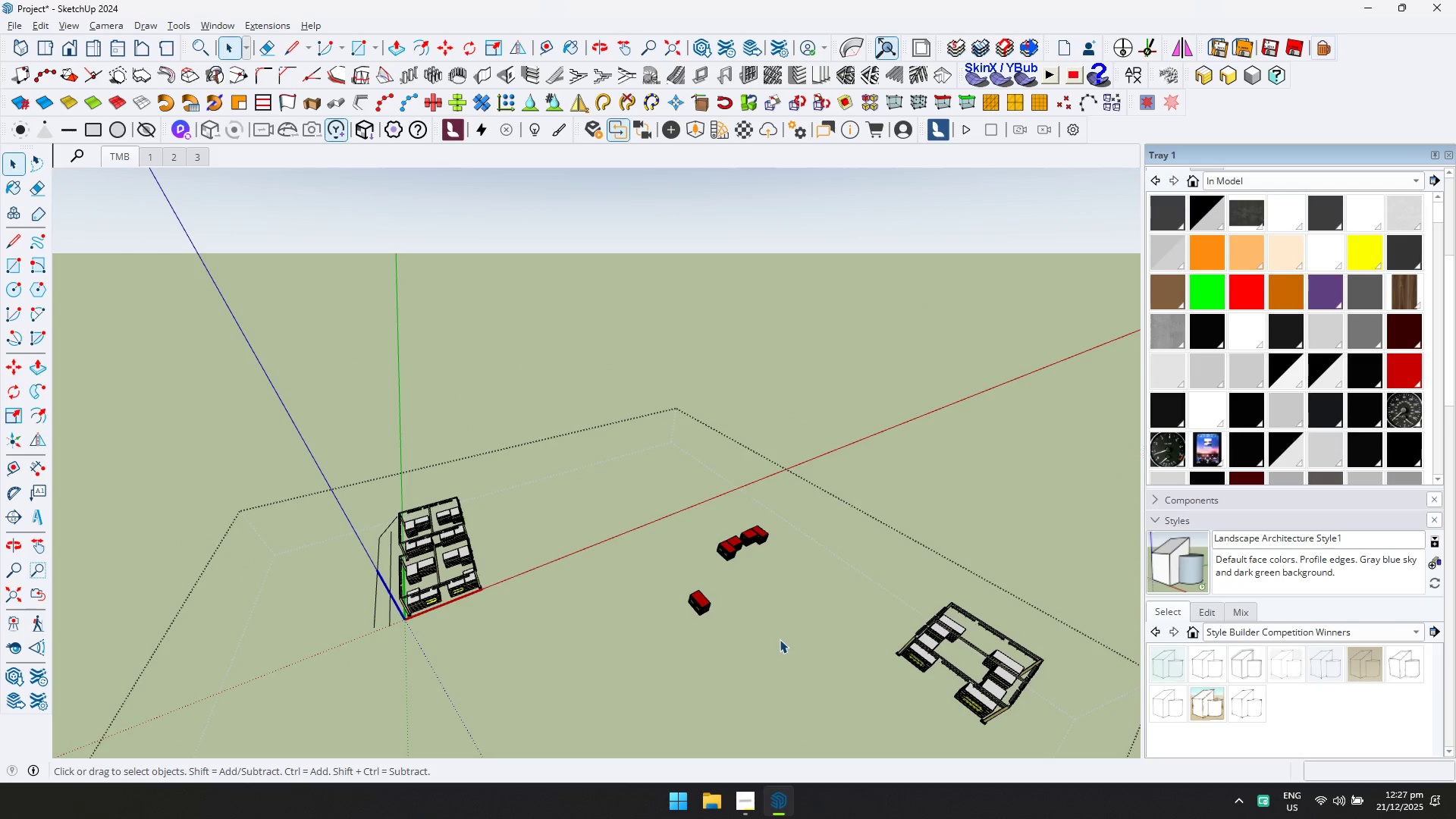 
key(Delete)
 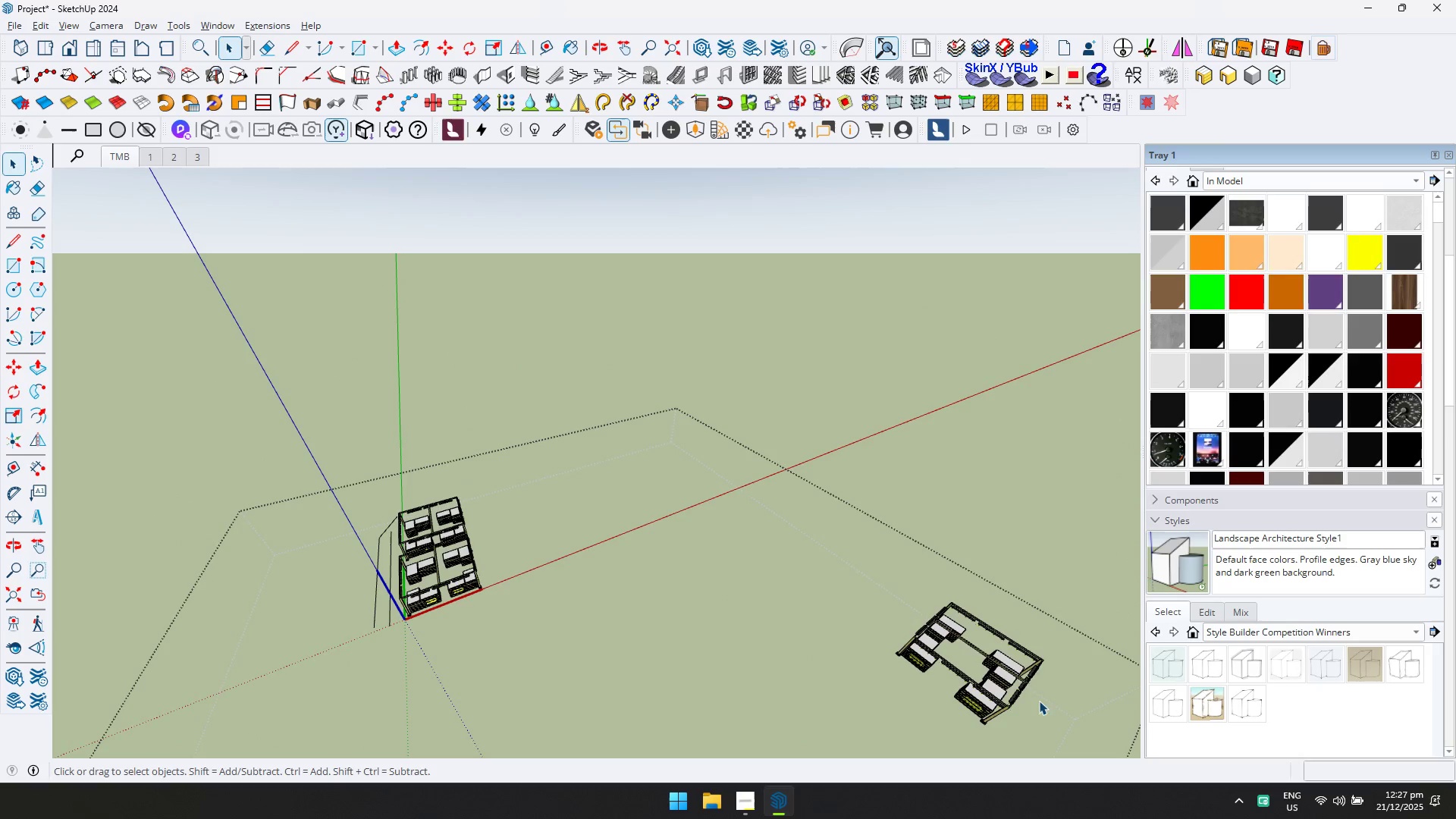 
left_click_drag(start_coordinate=[1050, 713], to_coordinate=[836, 542])
 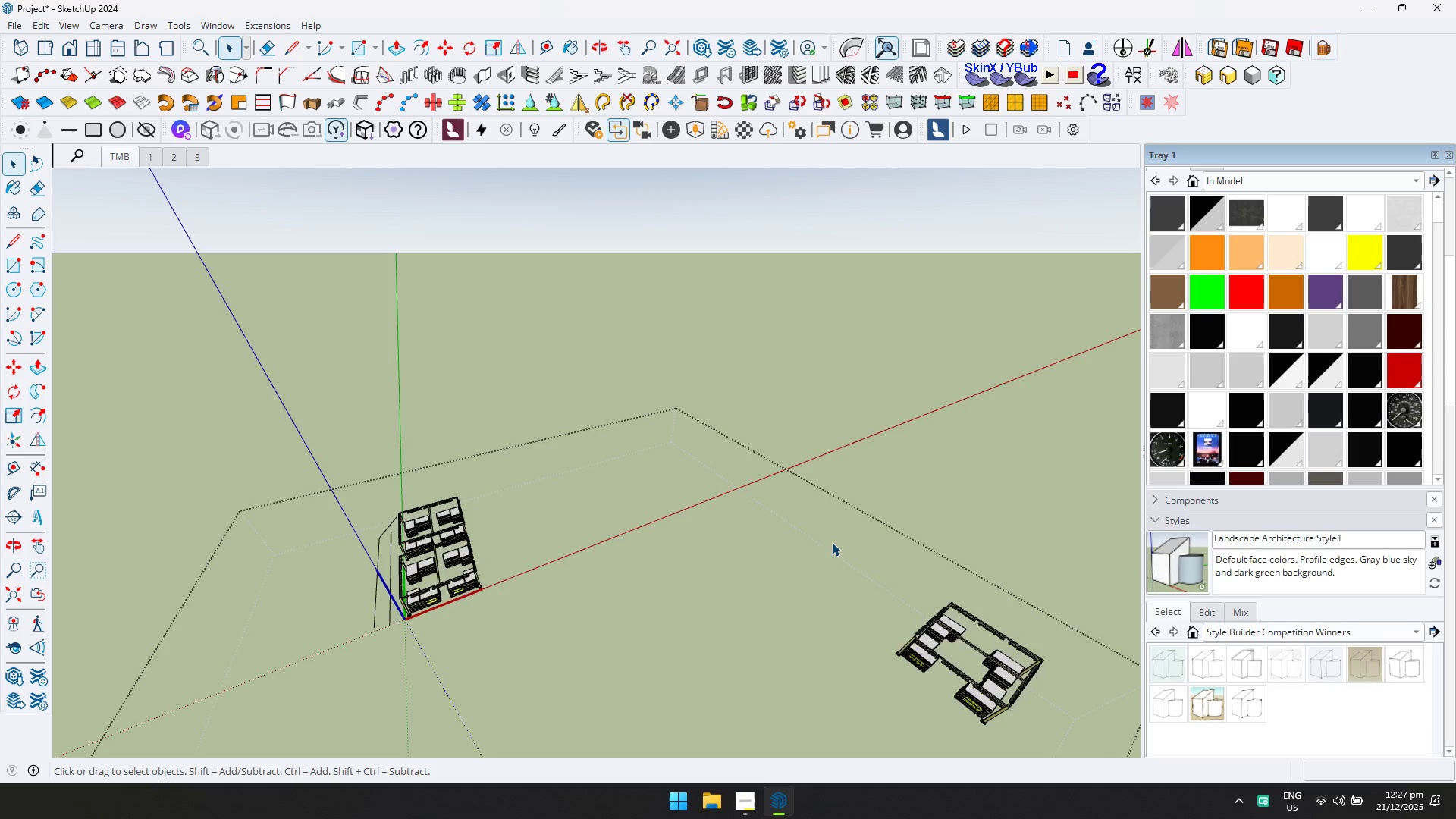 
left_click_drag(start_coordinate=[979, 688], to_coordinate=[818, 500])
 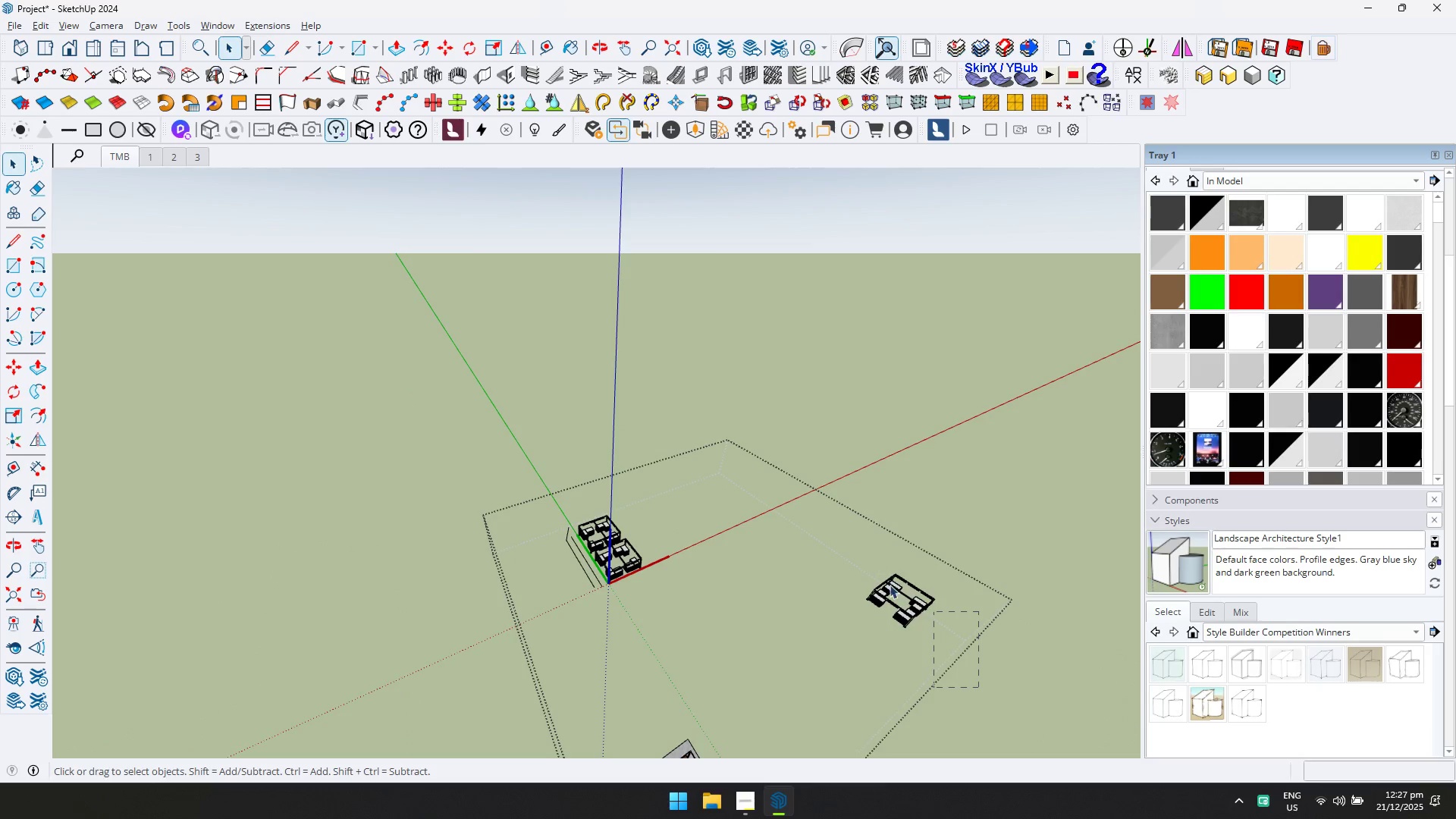 
scroll: coordinate [686, 668], scroll_direction: down, amount: 27.0
 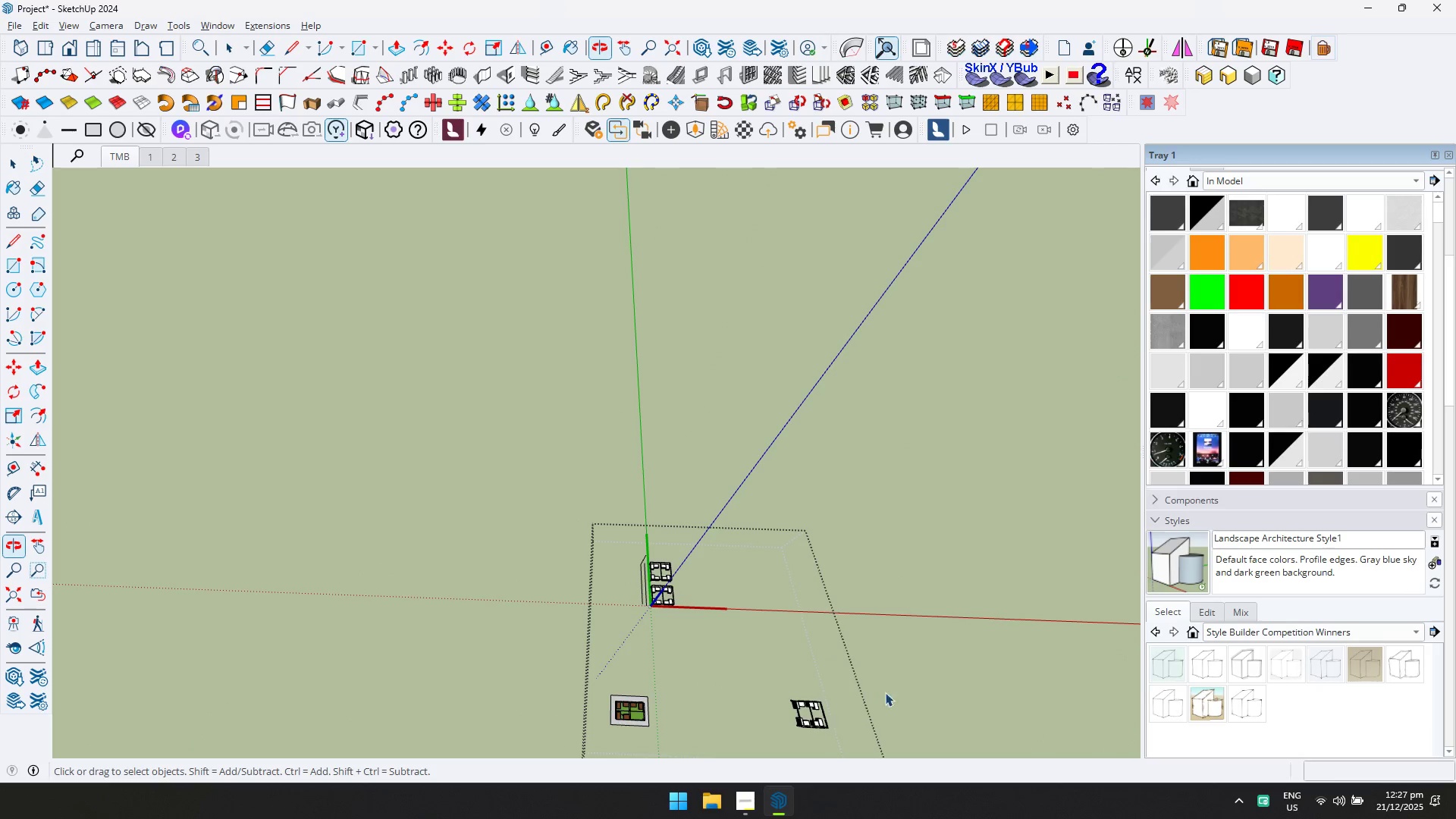 
left_click_drag(start_coordinate=[571, 664], to_coordinate=[924, 740])
 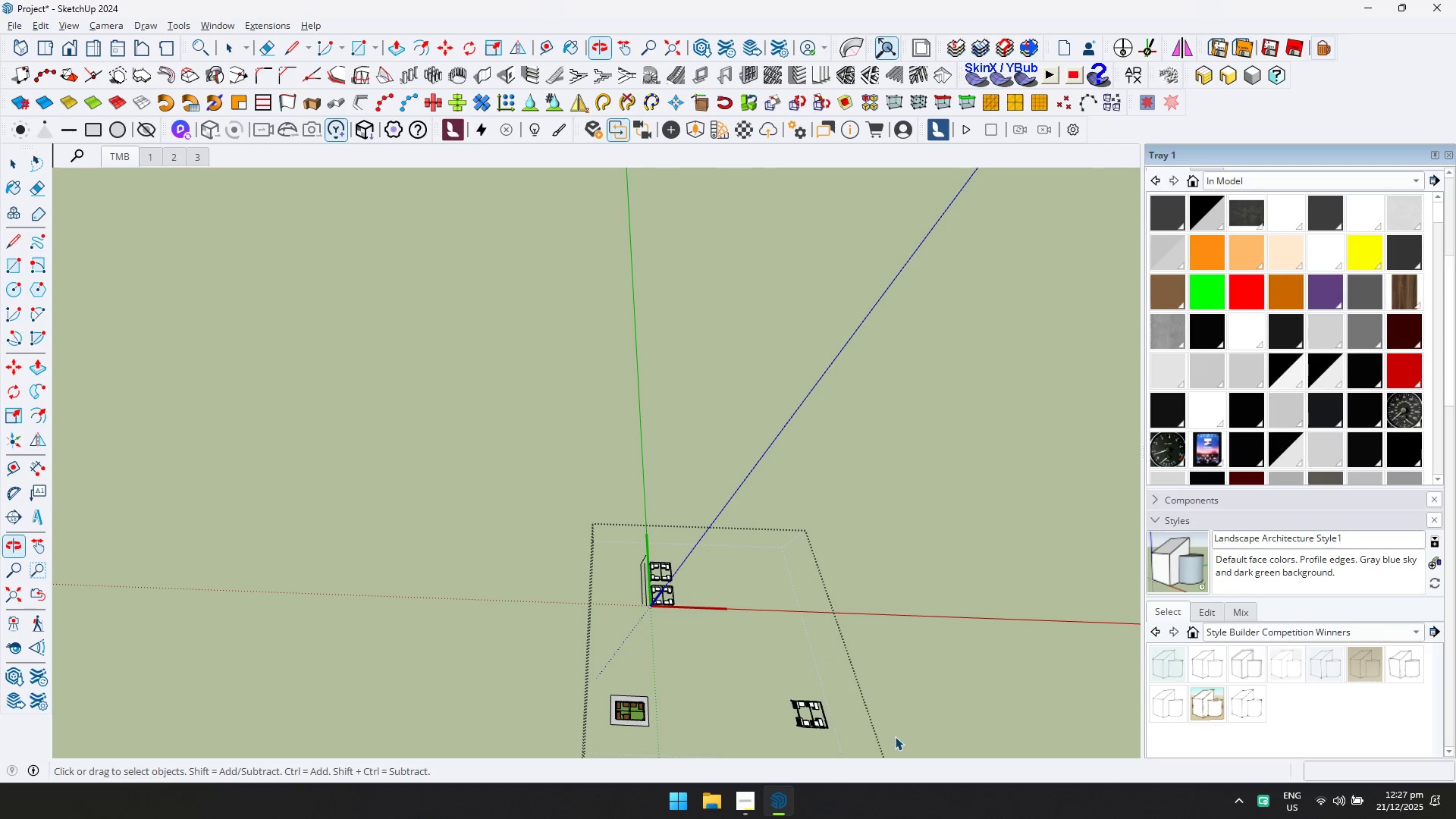 
left_click_drag(start_coordinate=[895, 736], to_coordinate=[621, 645])
 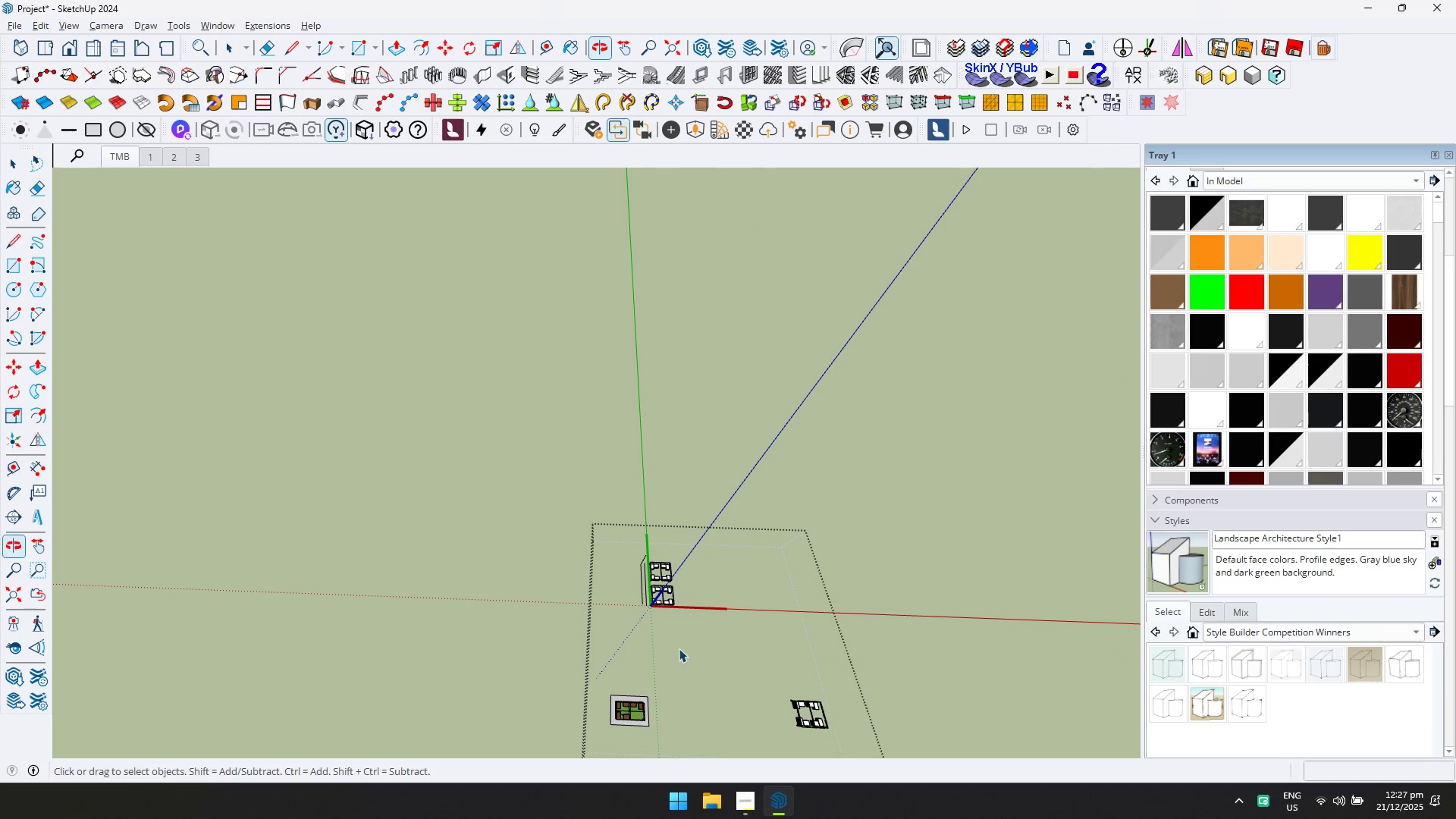 
hold_key(key=ShiftLeft, duration=0.47)
 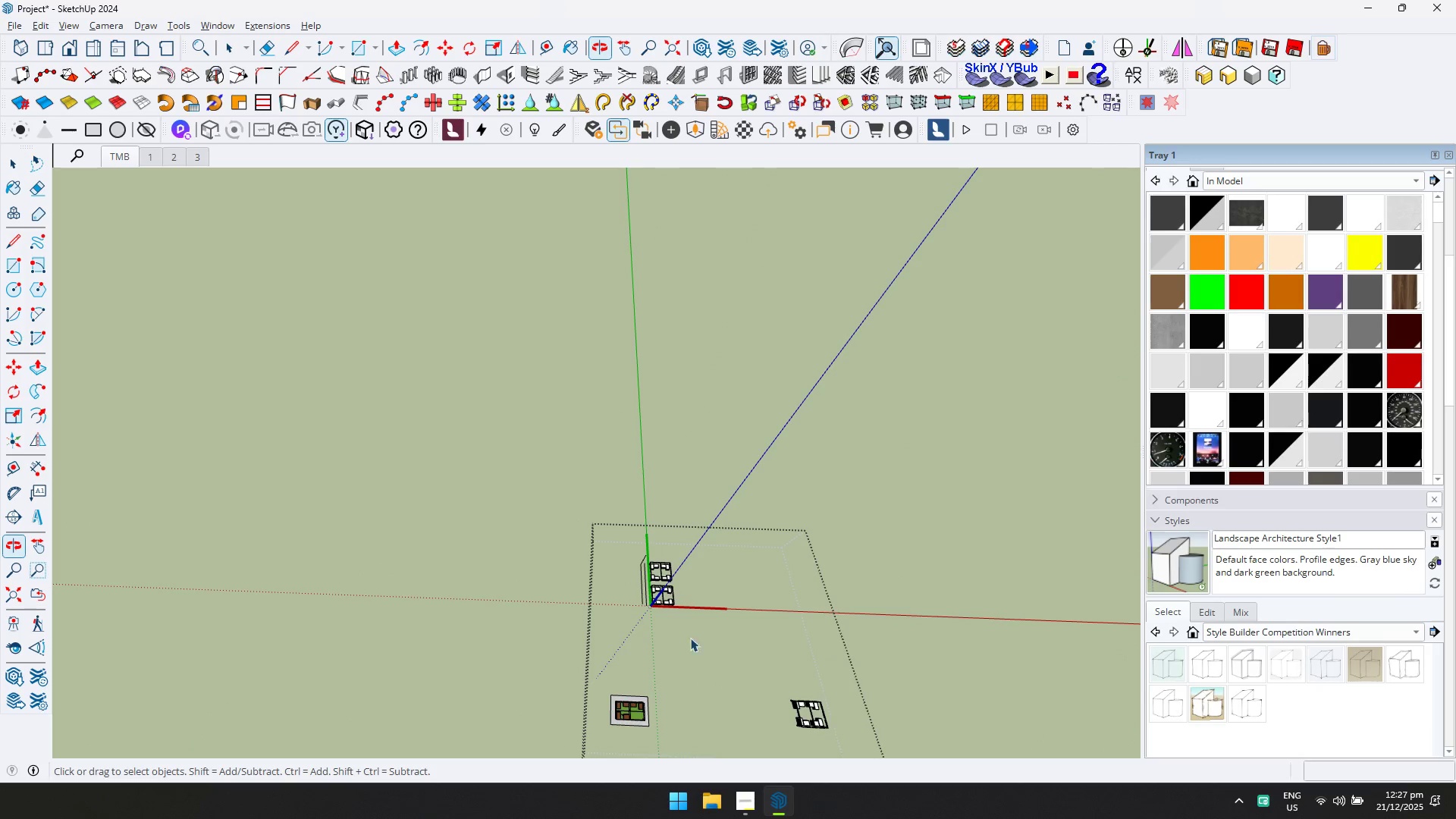 
scroll: coordinate [684, 648], scroll_direction: down, amount: 5.0
 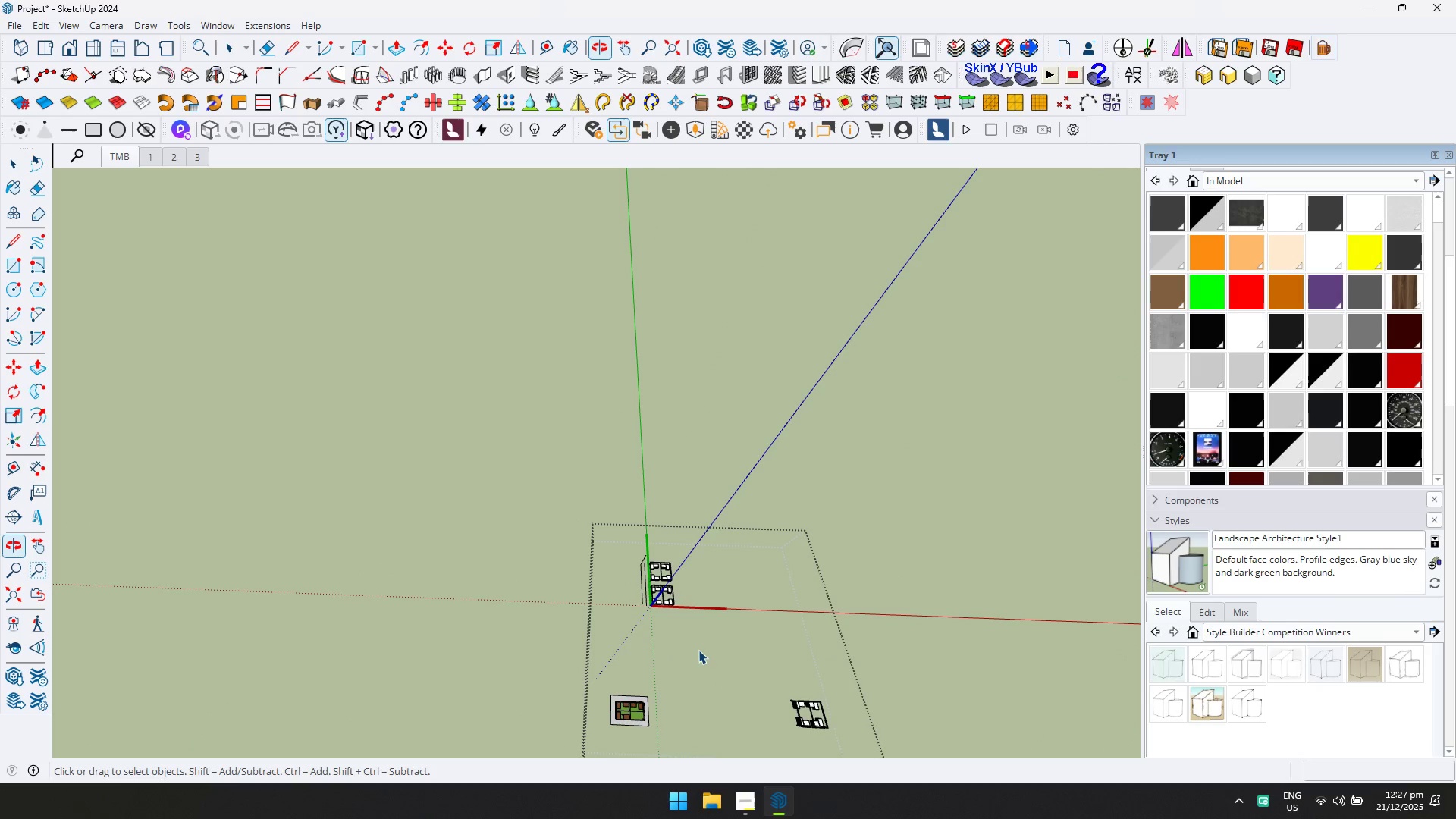 
scroll: coordinate [681, 661], scroll_direction: up, amount: 6.0
 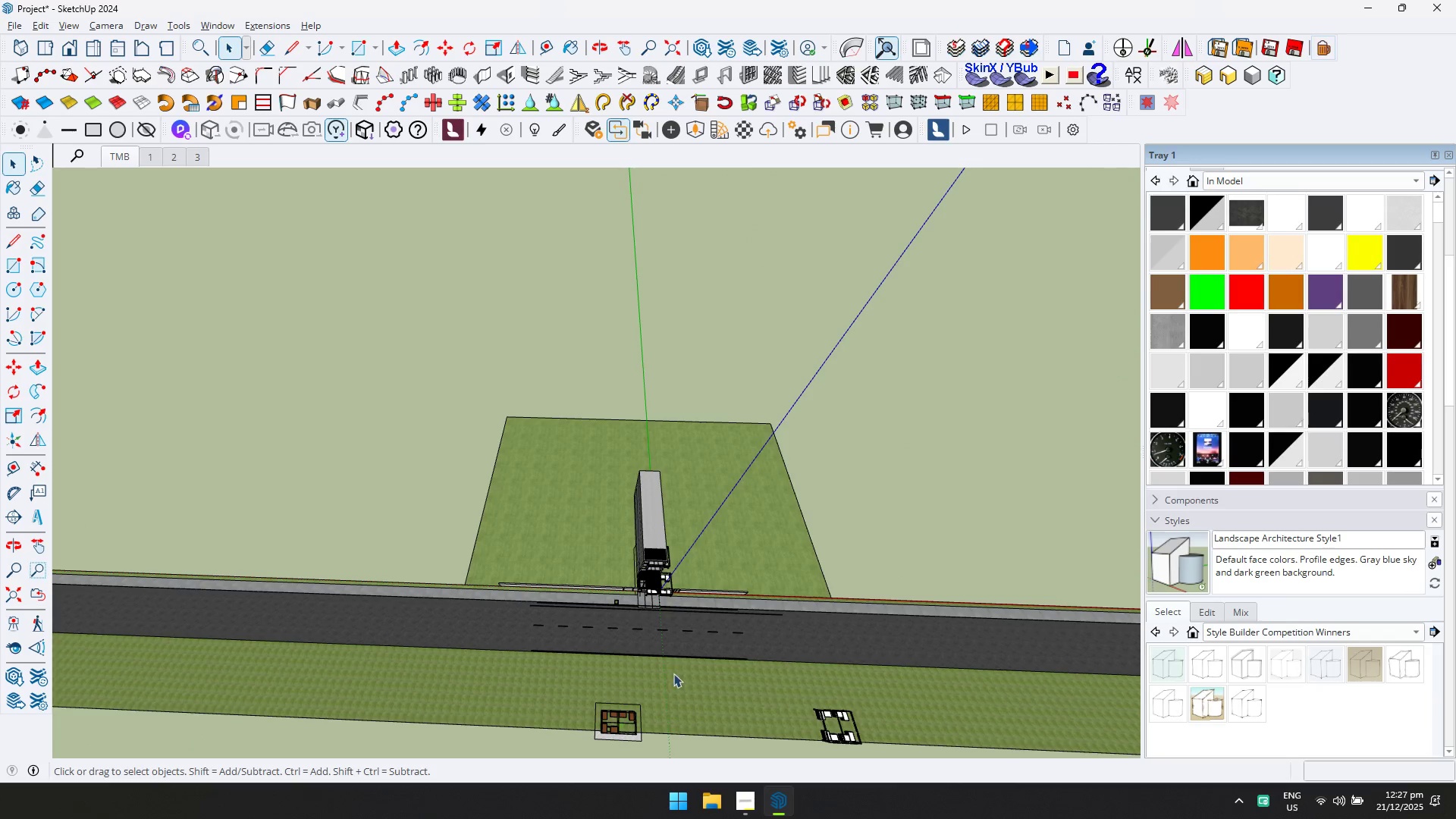 
key(Shift+ShiftLeft)
 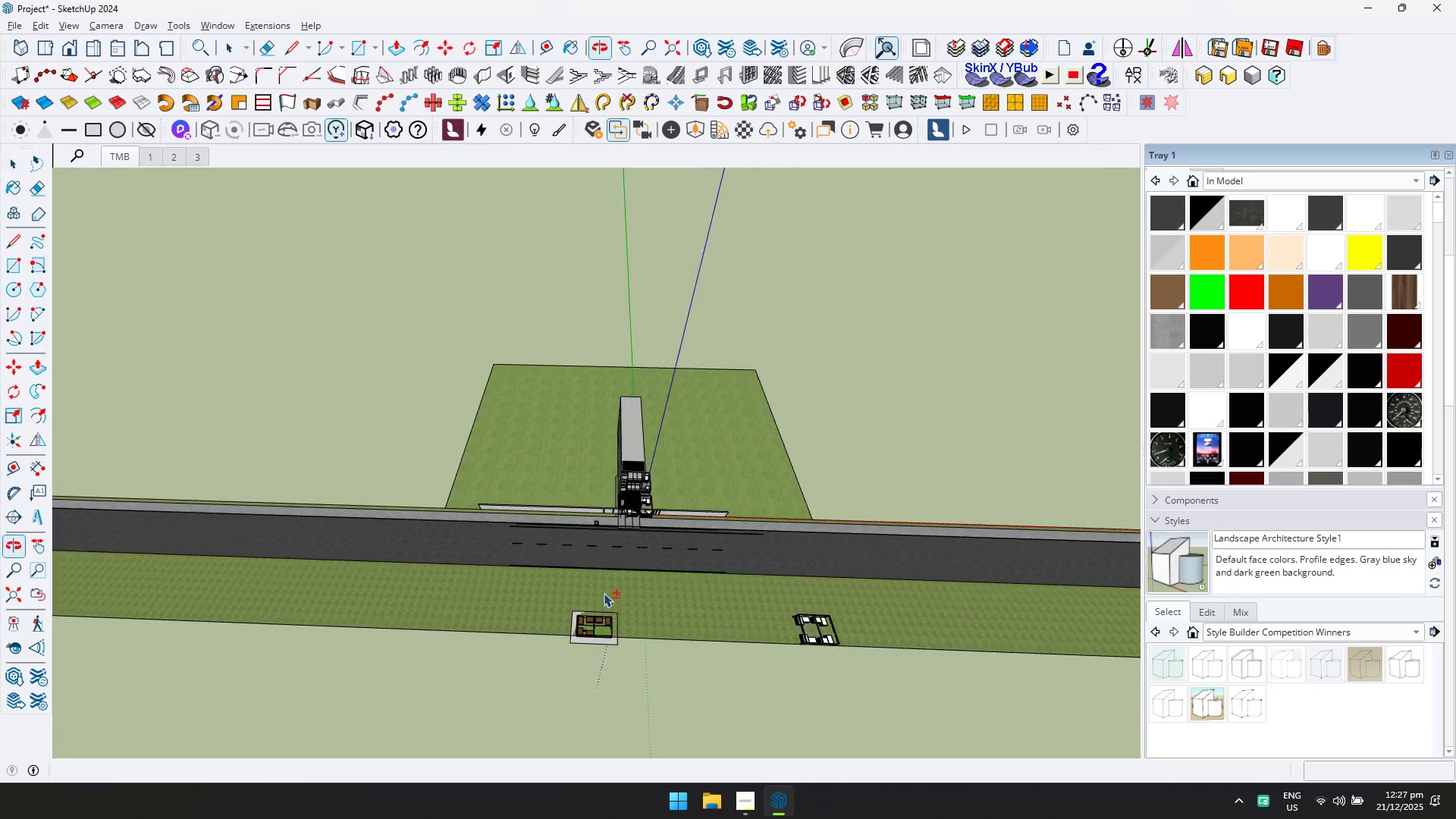 
left_click([595, 627])
 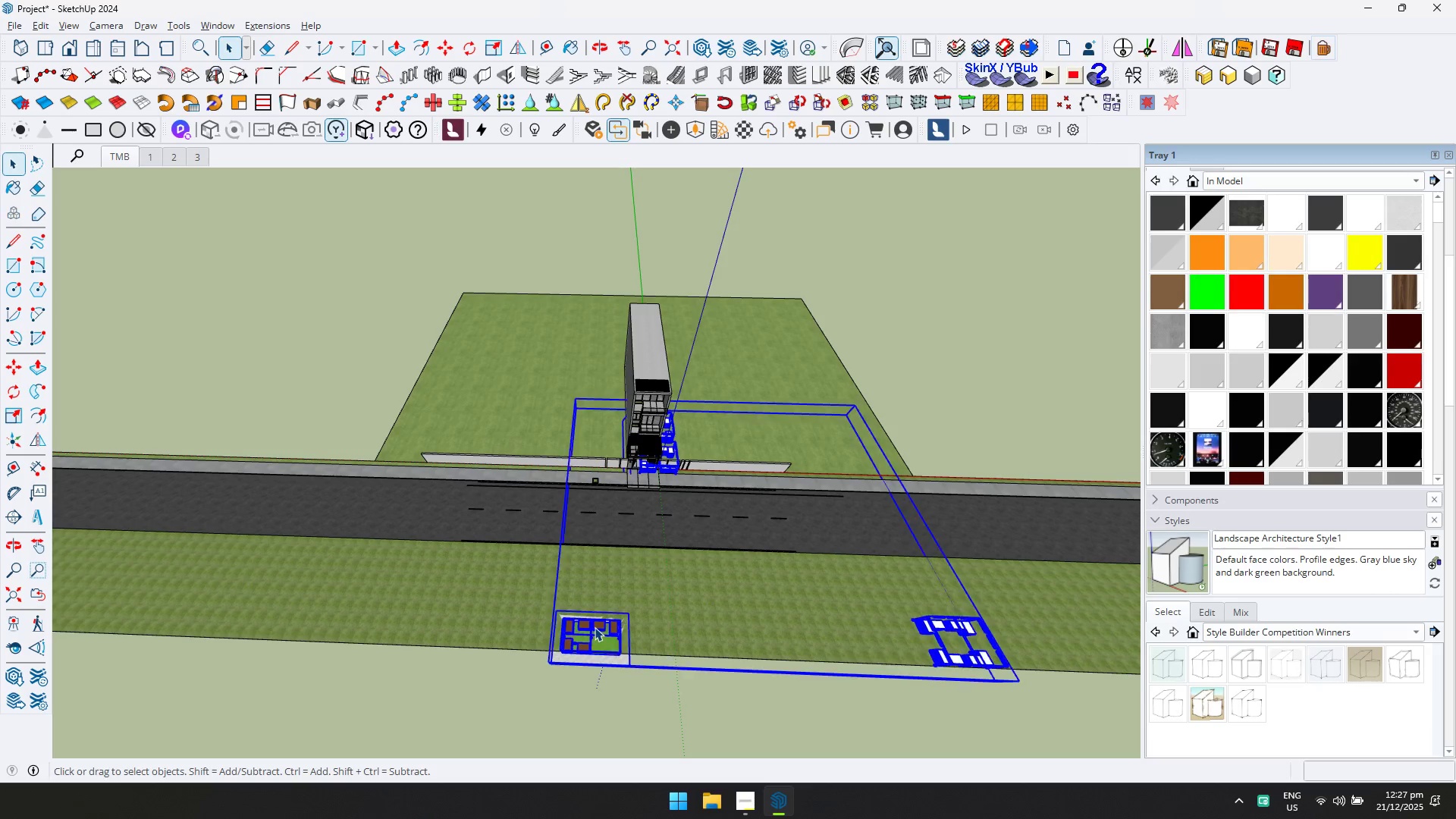 
scroll: coordinate [598, 616], scroll_direction: up, amount: 5.0
 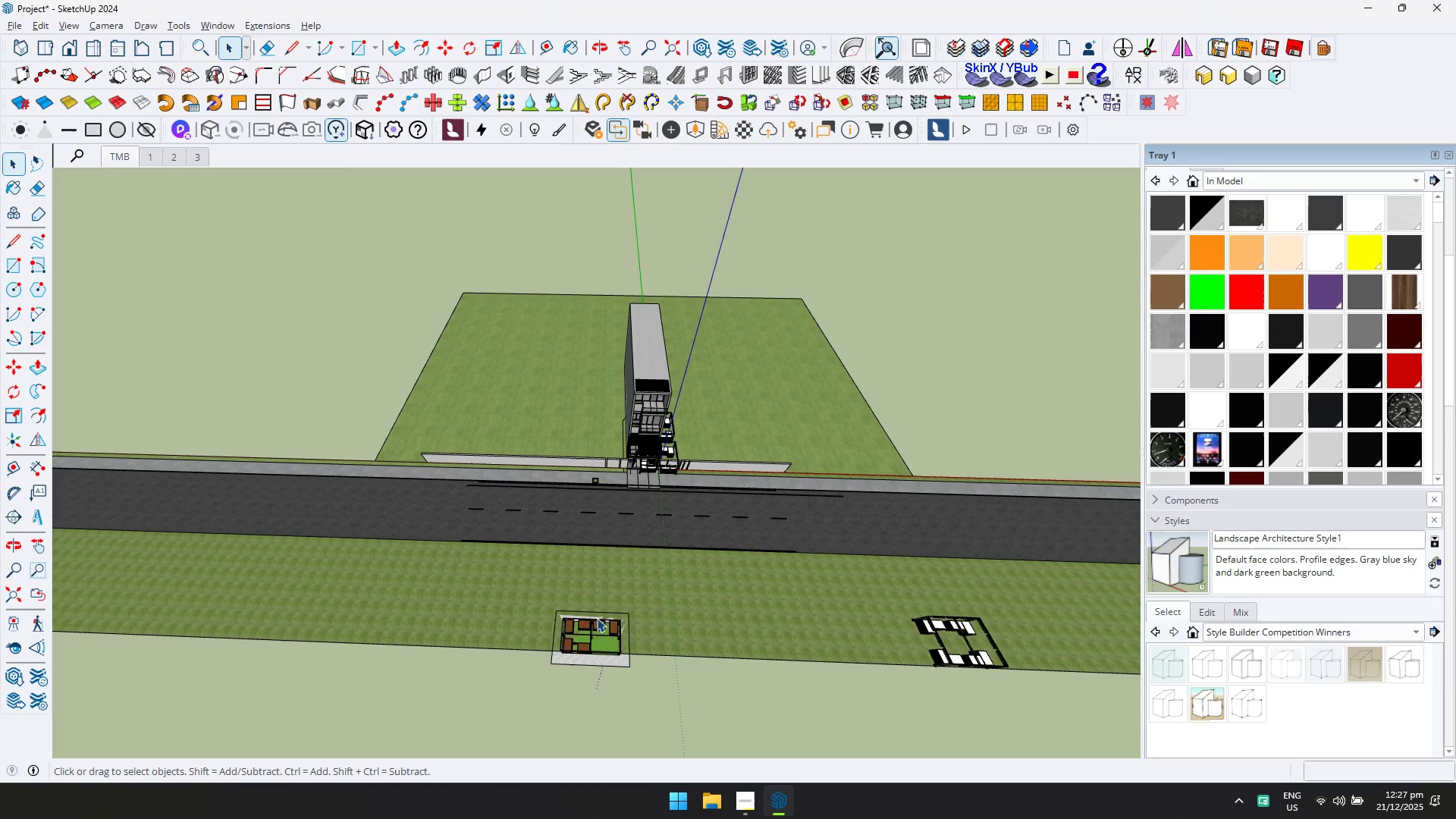 
double_click([595, 627])
 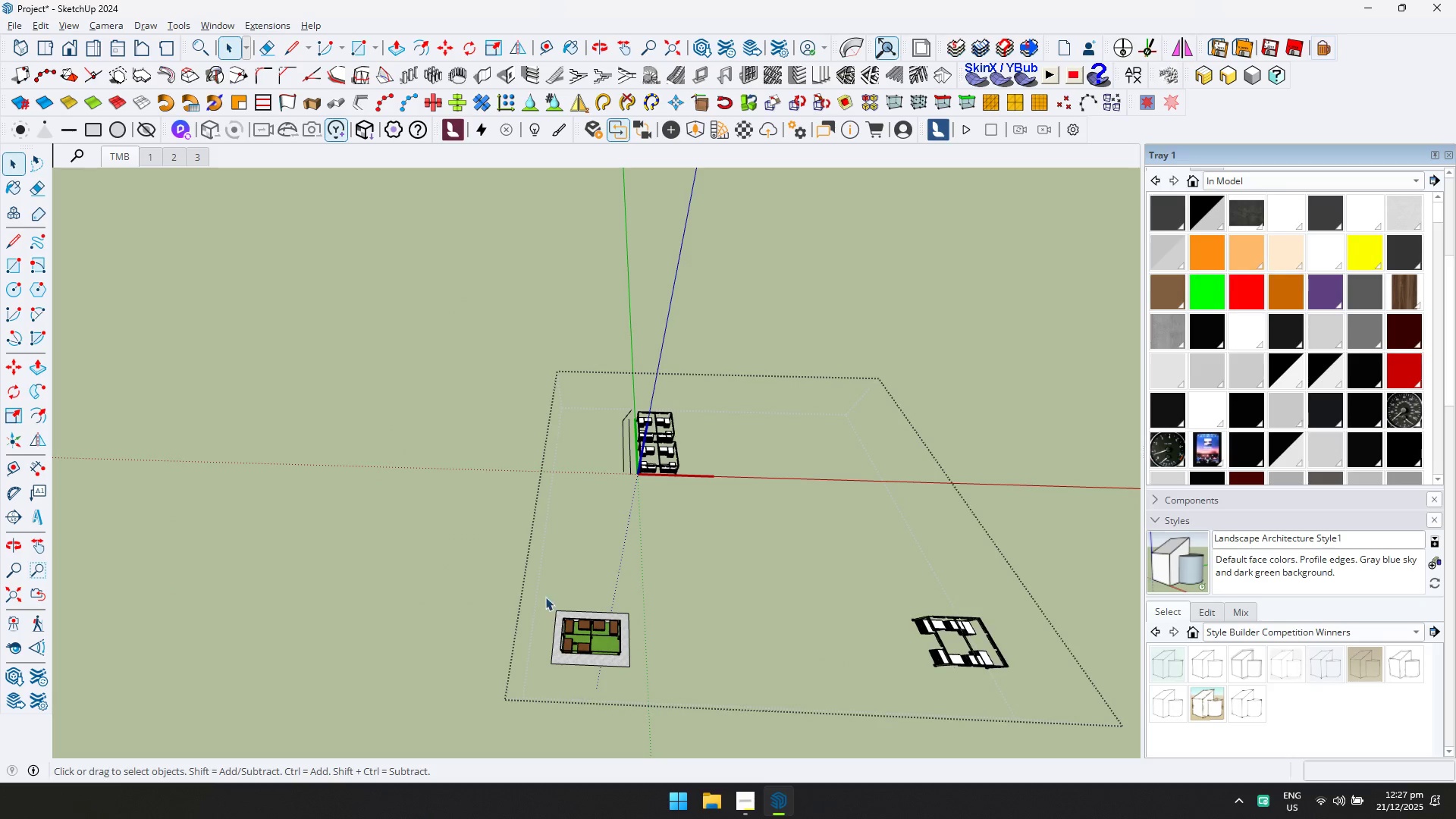 
left_click_drag(start_coordinate=[504, 577], to_coordinate=[1092, 711])
 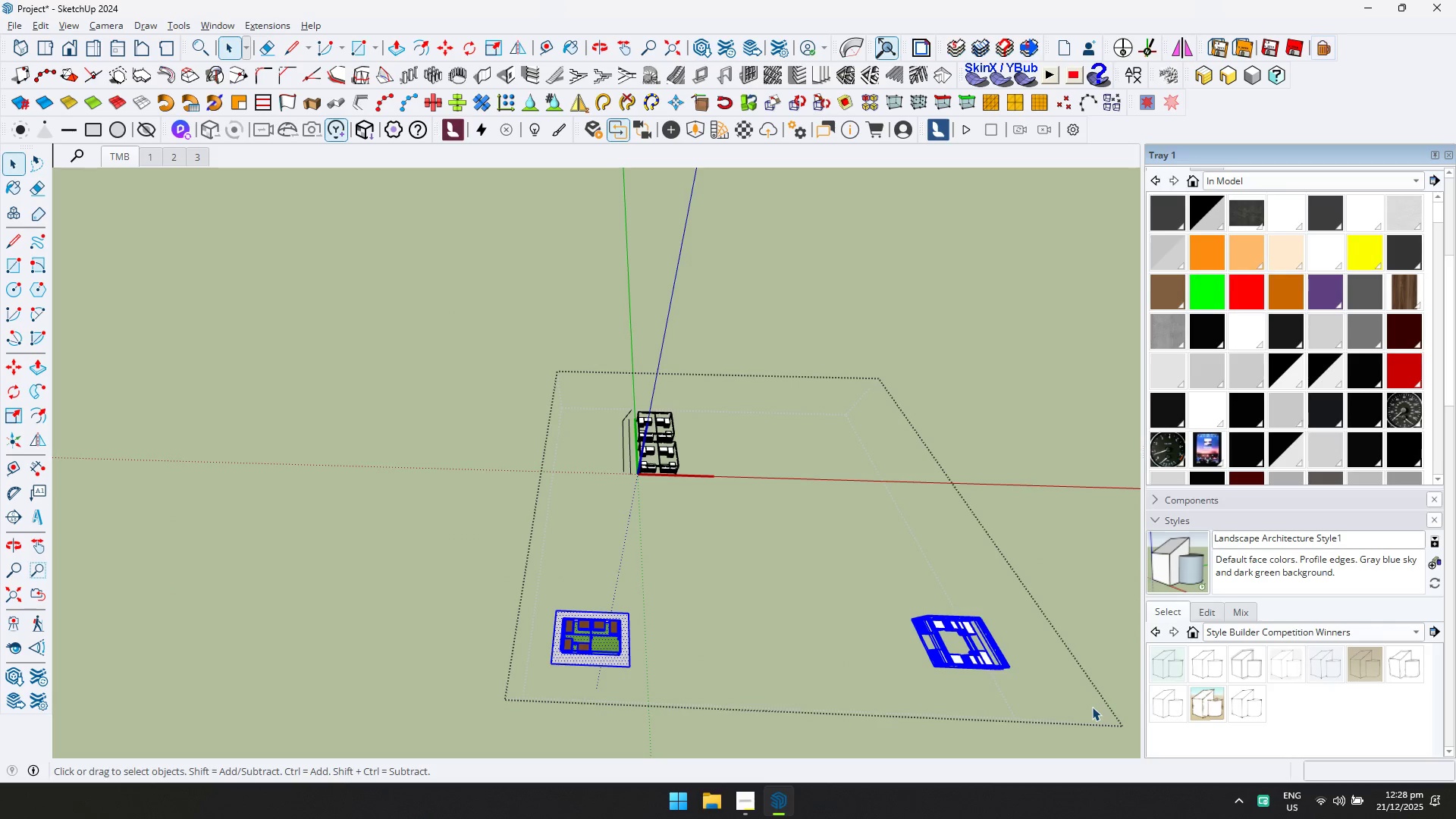 
key(Delete)
 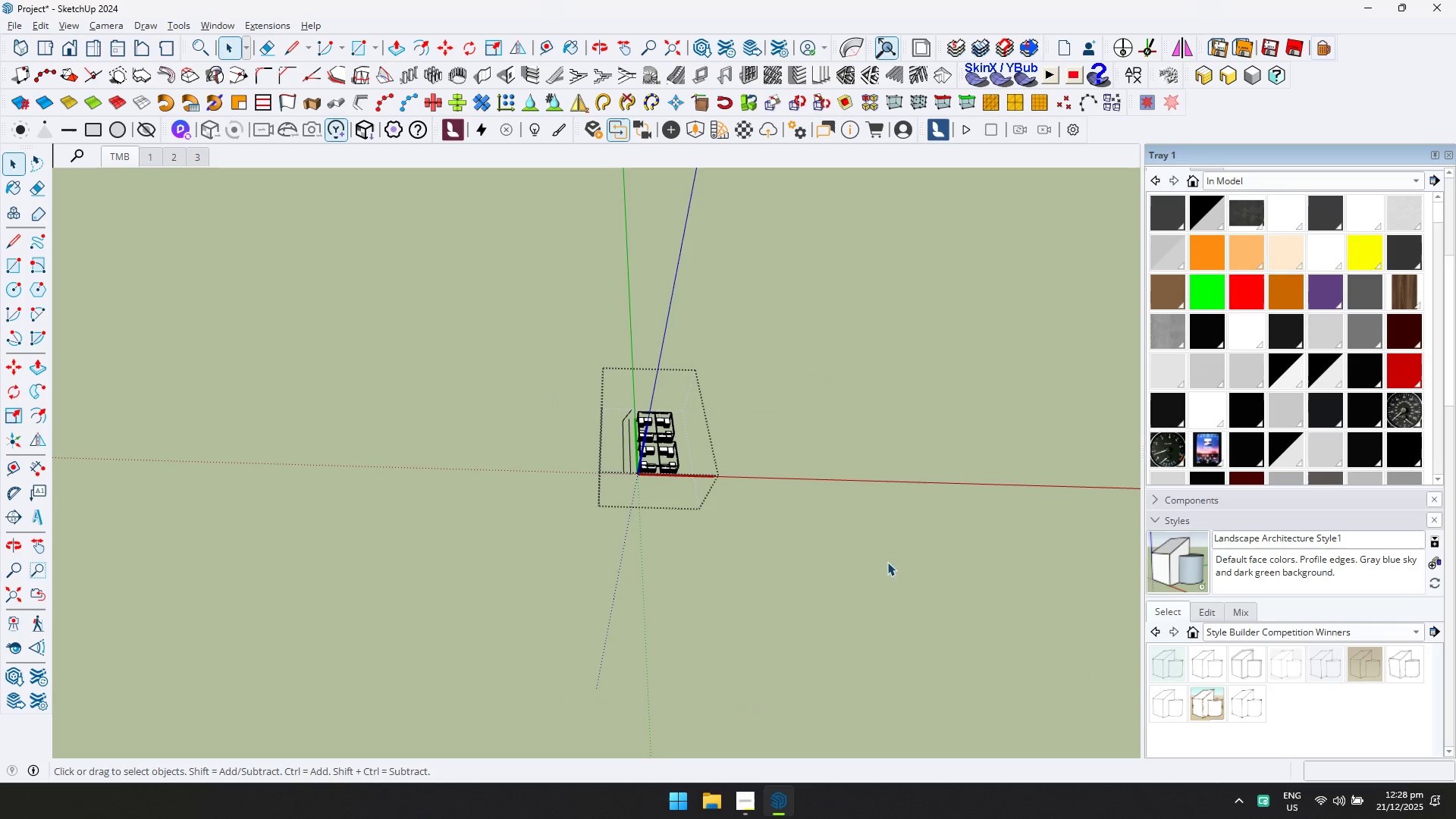 
scroll: coordinate [579, 394], scroll_direction: up, amount: 29.0
 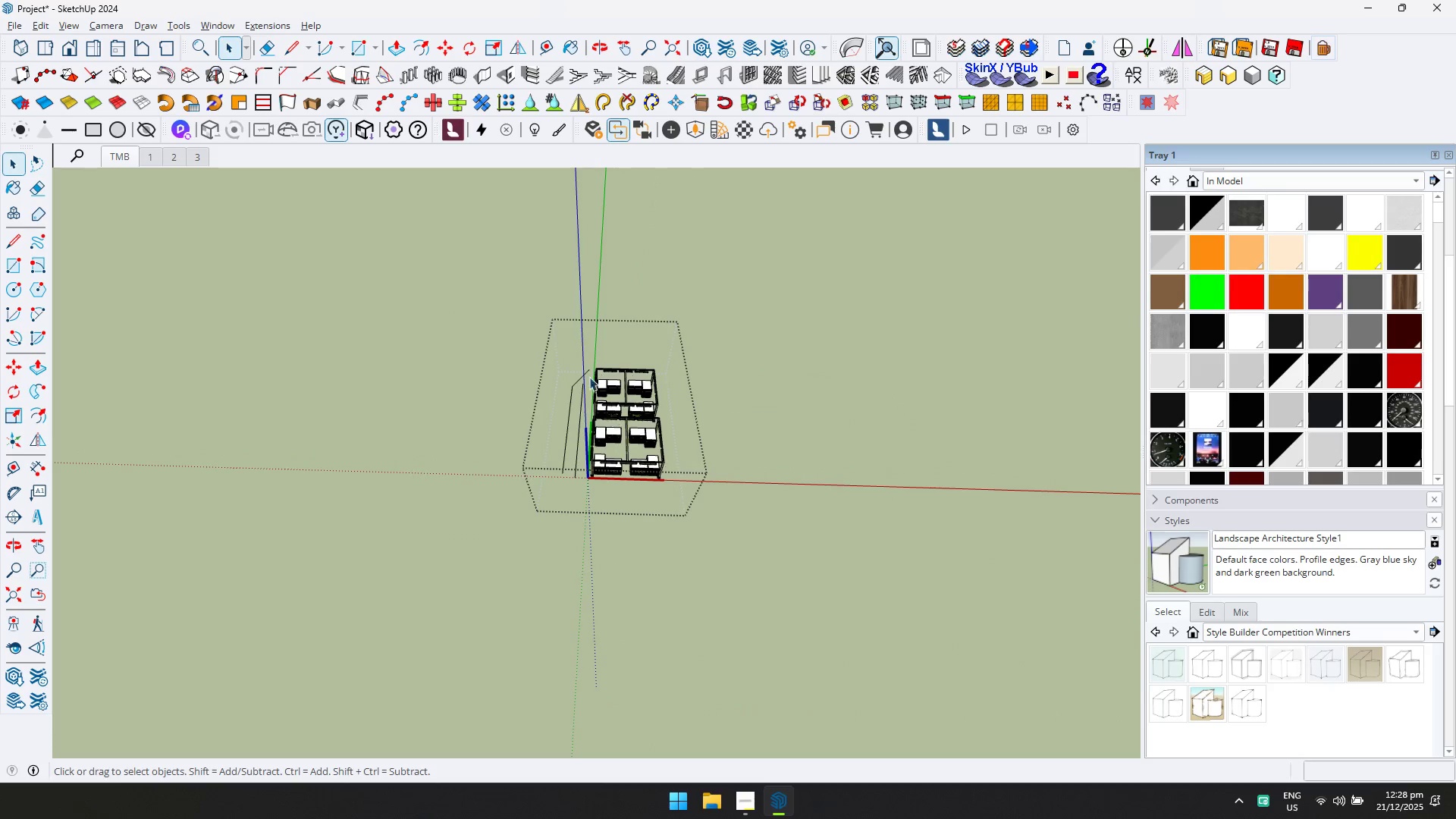 
left_click_drag(start_coordinate=[610, 436], to_coordinate=[531, 329])
 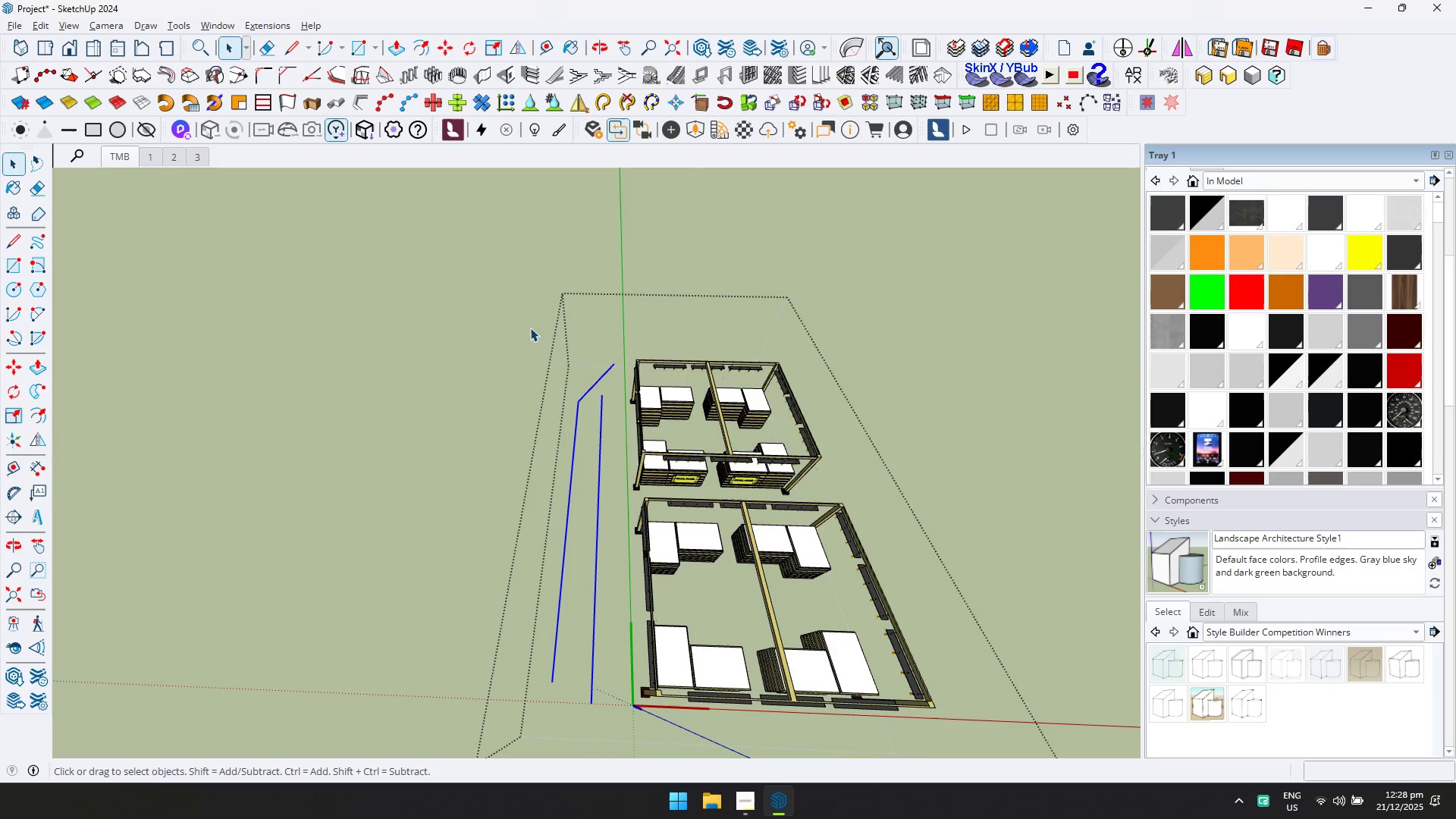 
scroll: coordinate [586, 387], scroll_direction: up, amount: 17.0
 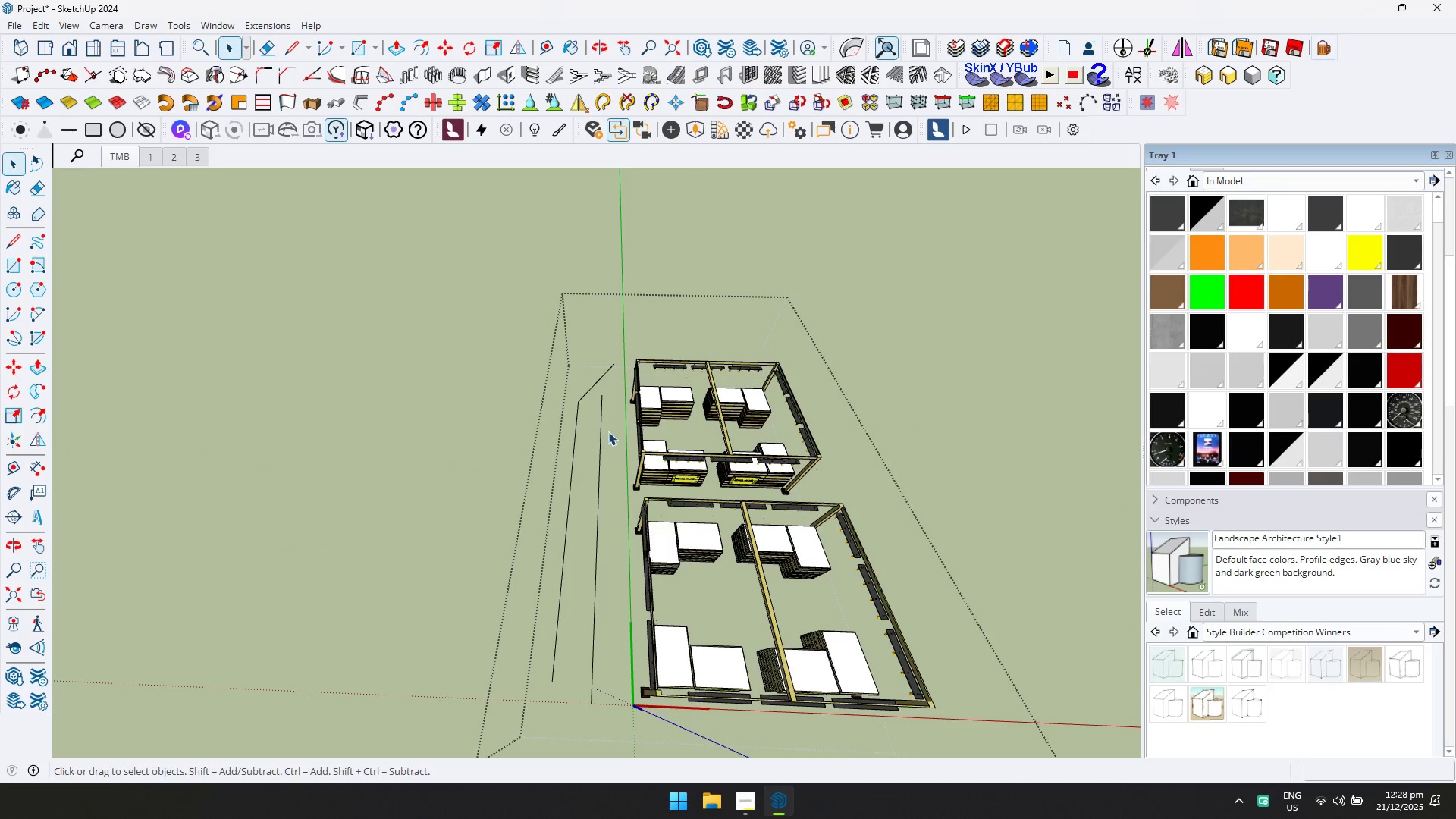 
key(Delete)
 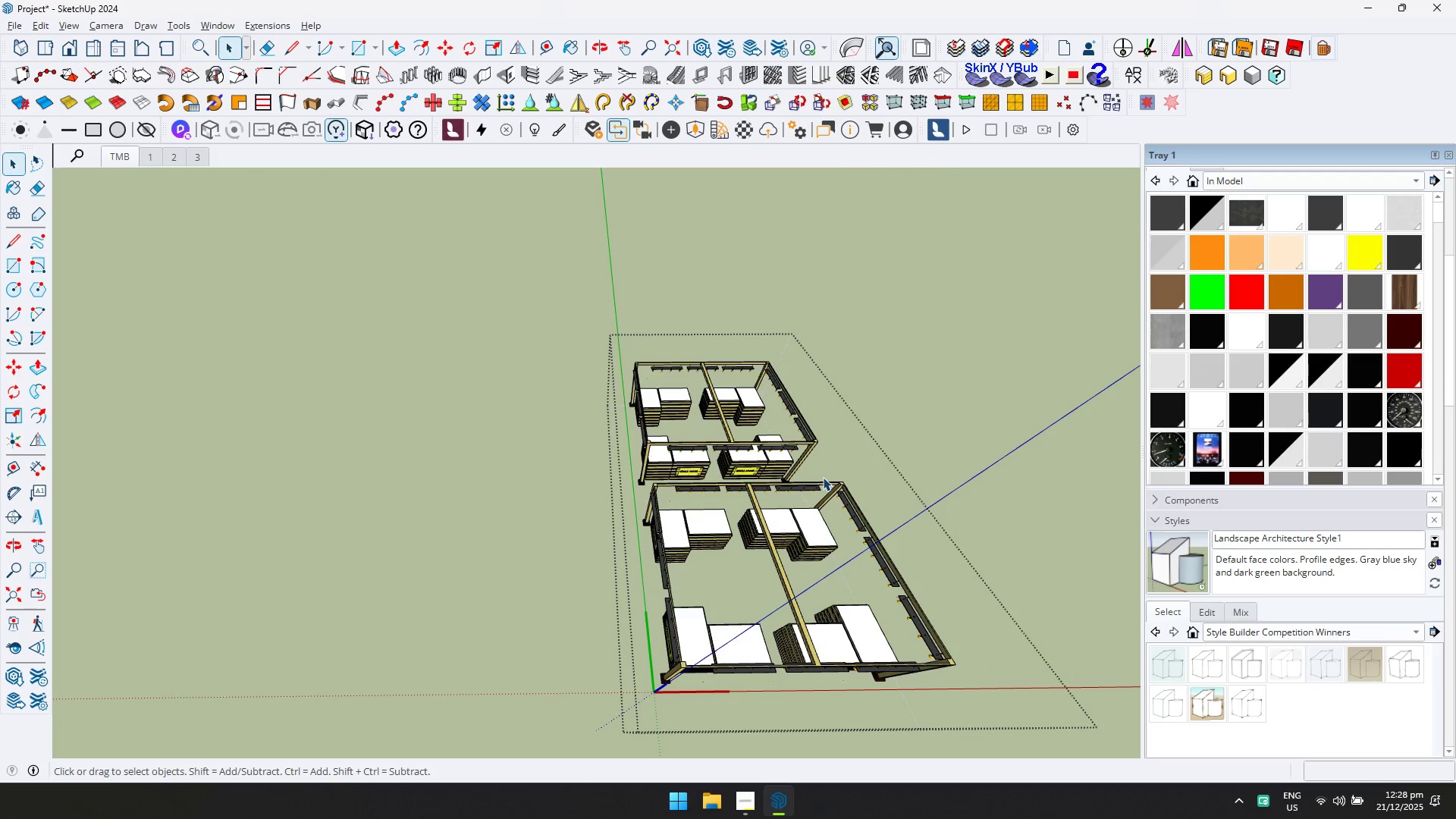 
wait(7.67)
 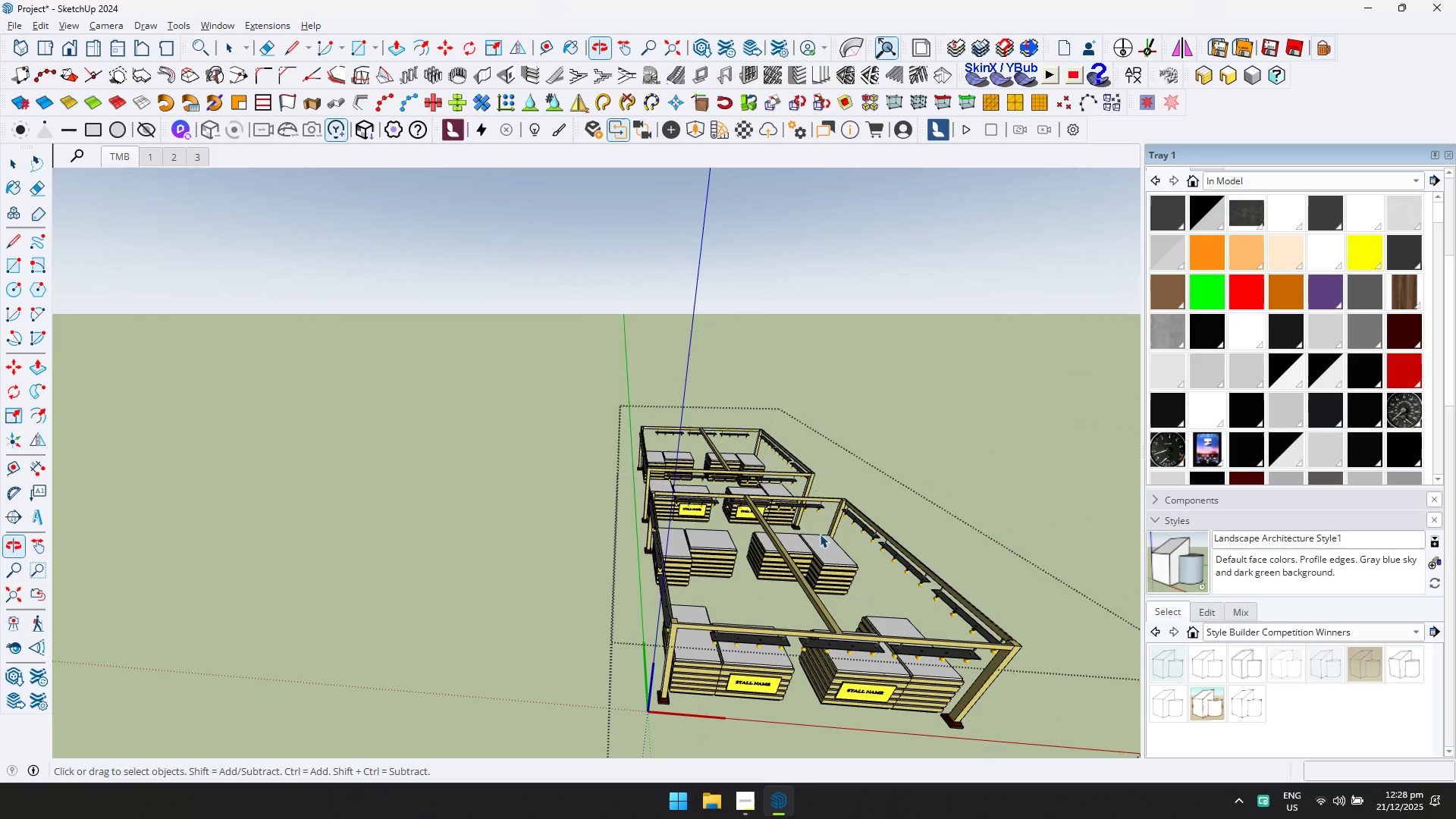 
left_click_drag(start_coordinate=[861, 473], to_coordinate=[564, 268])
 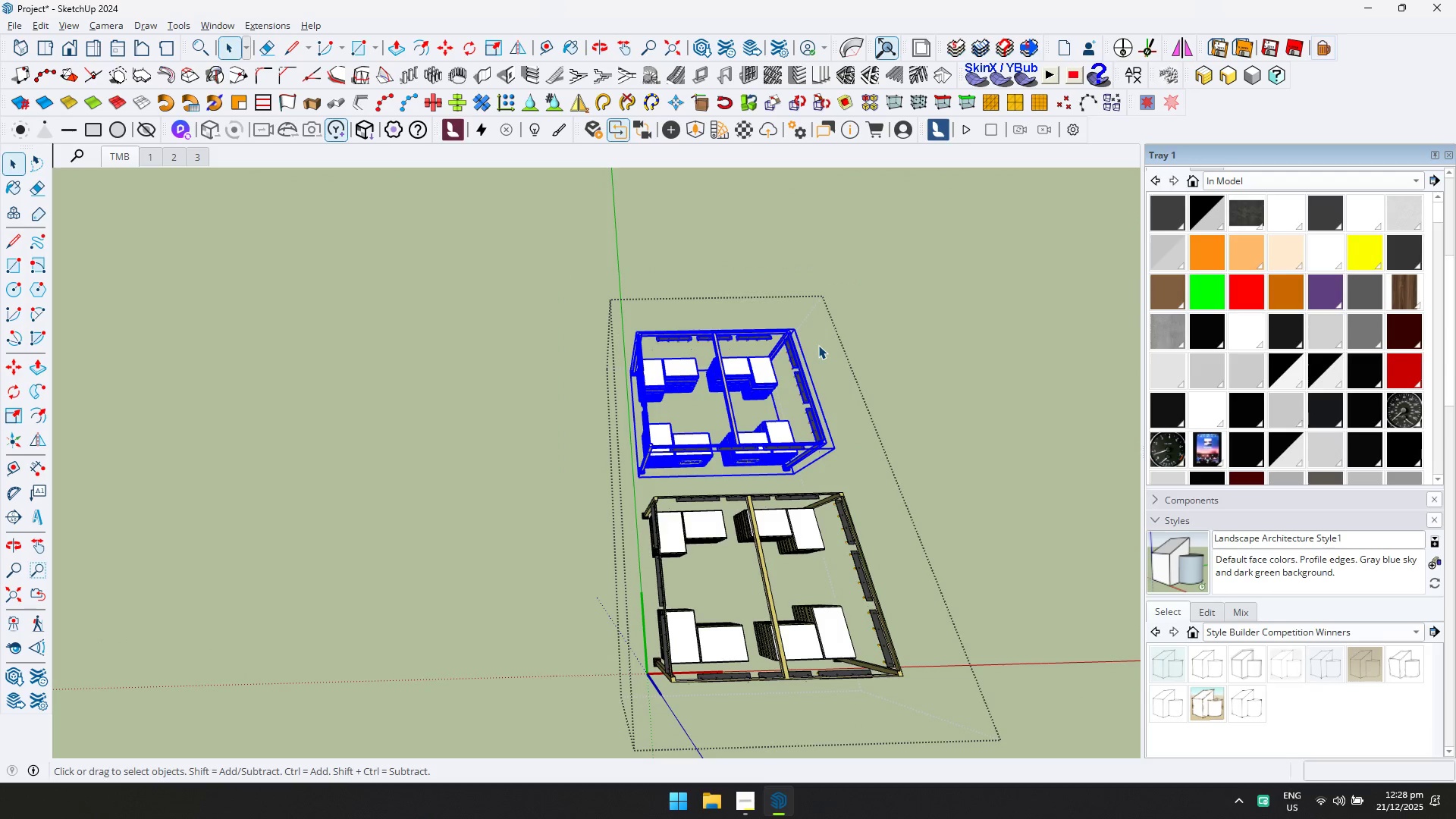 
key(Delete)
 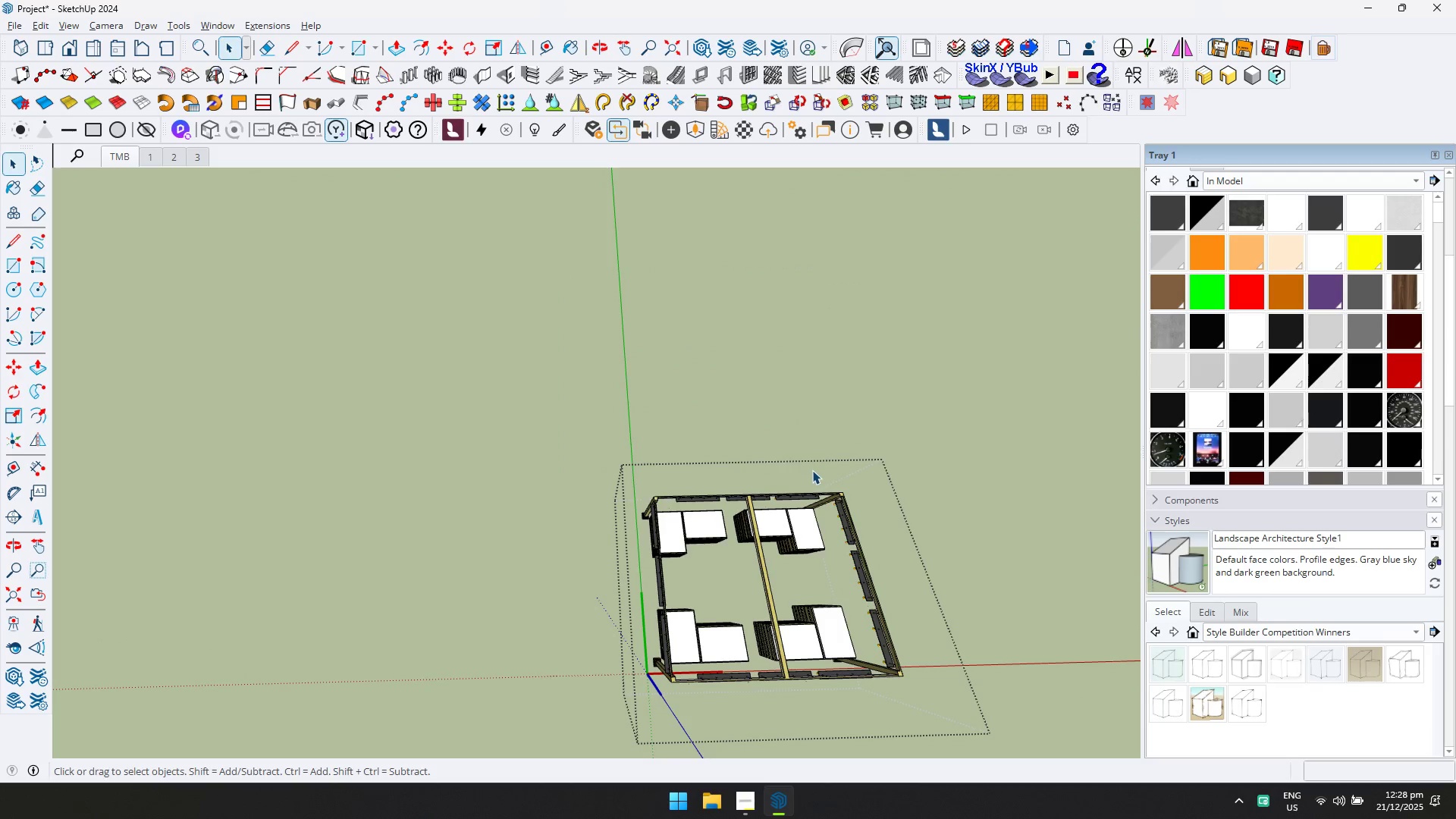 
key(Escape)
 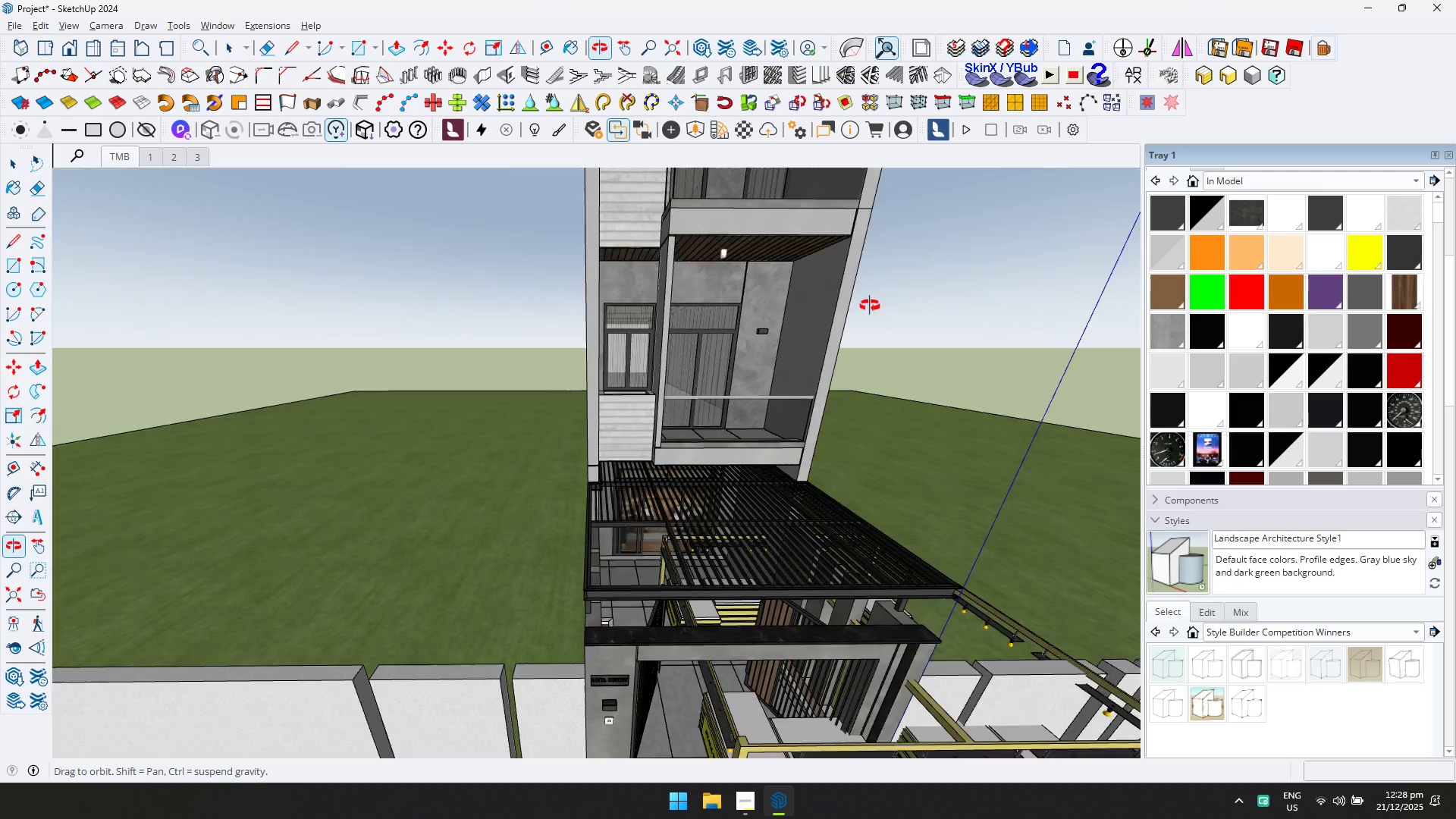 
hold_key(key=ShiftLeft, duration=0.31)
 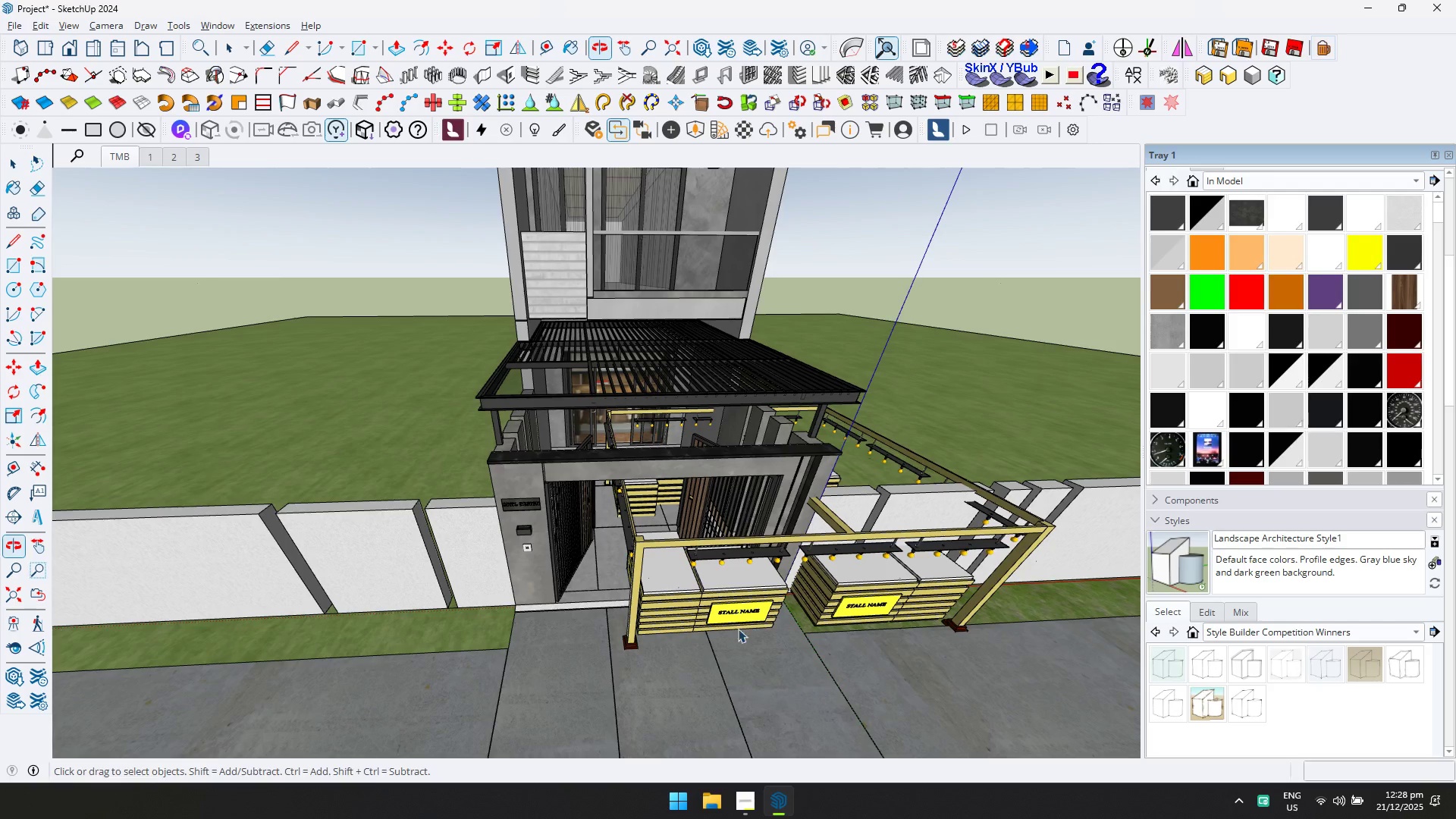 
key(Q)
 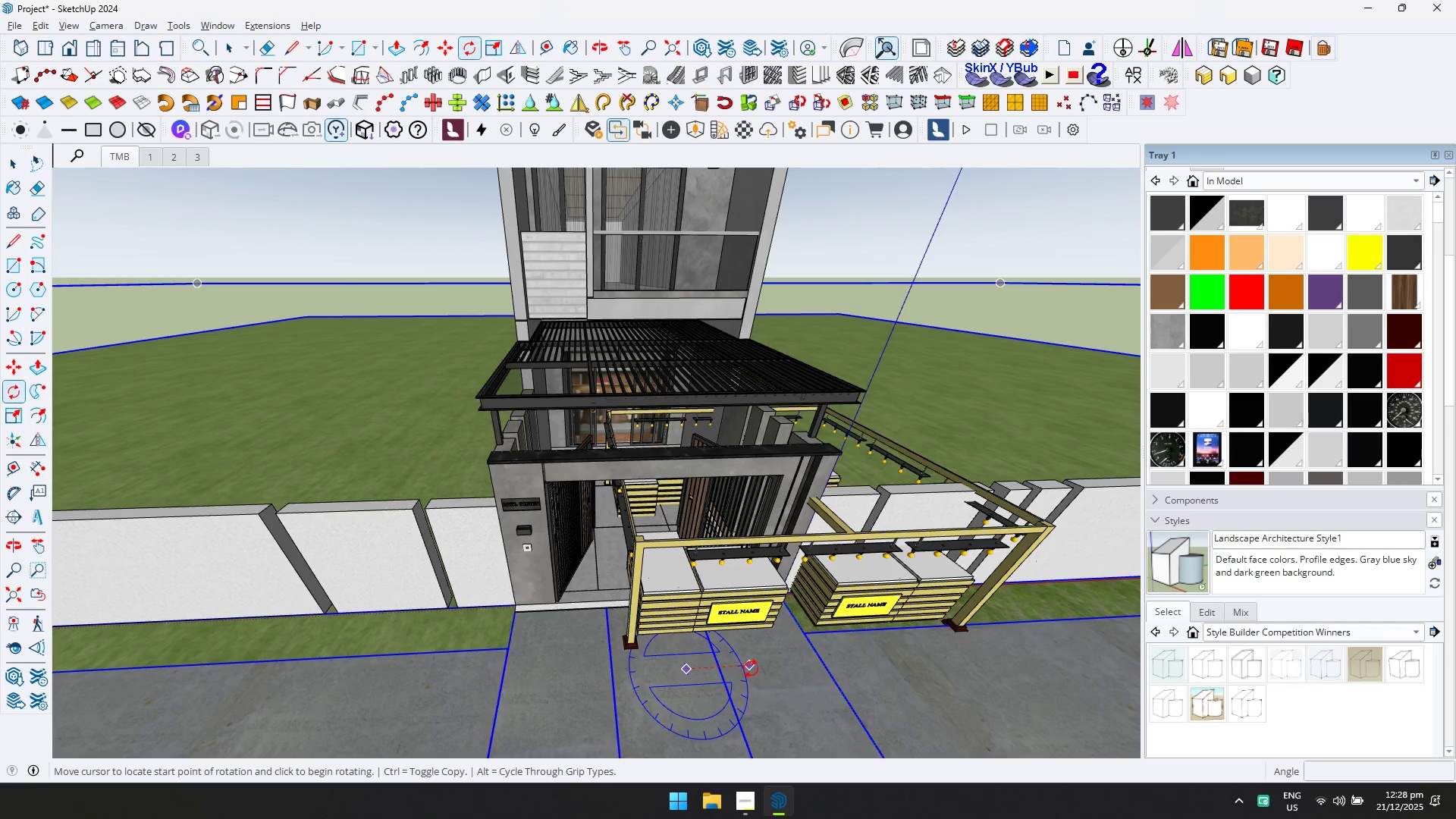 
left_click([752, 668])
 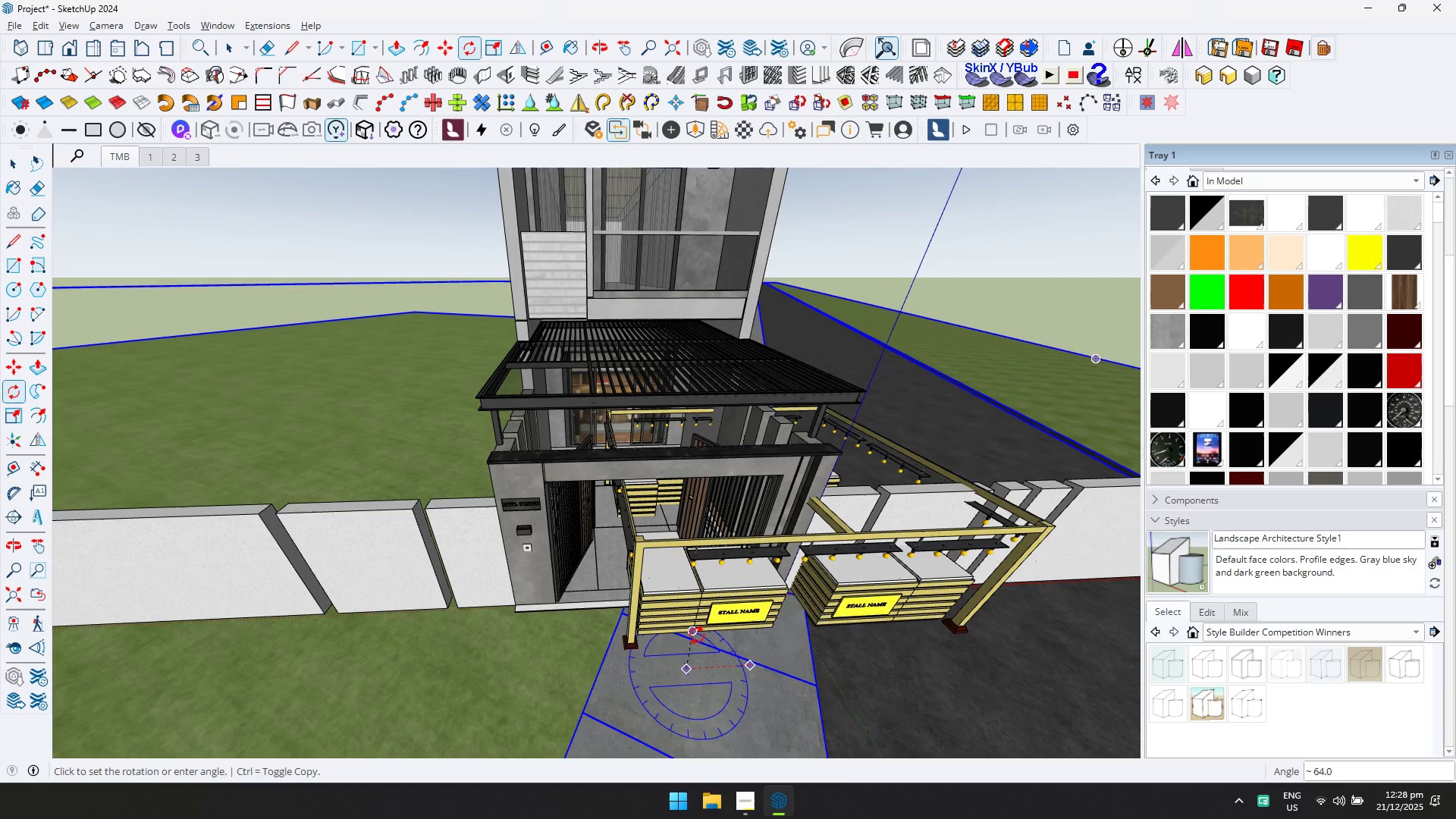 
key(Escape)
 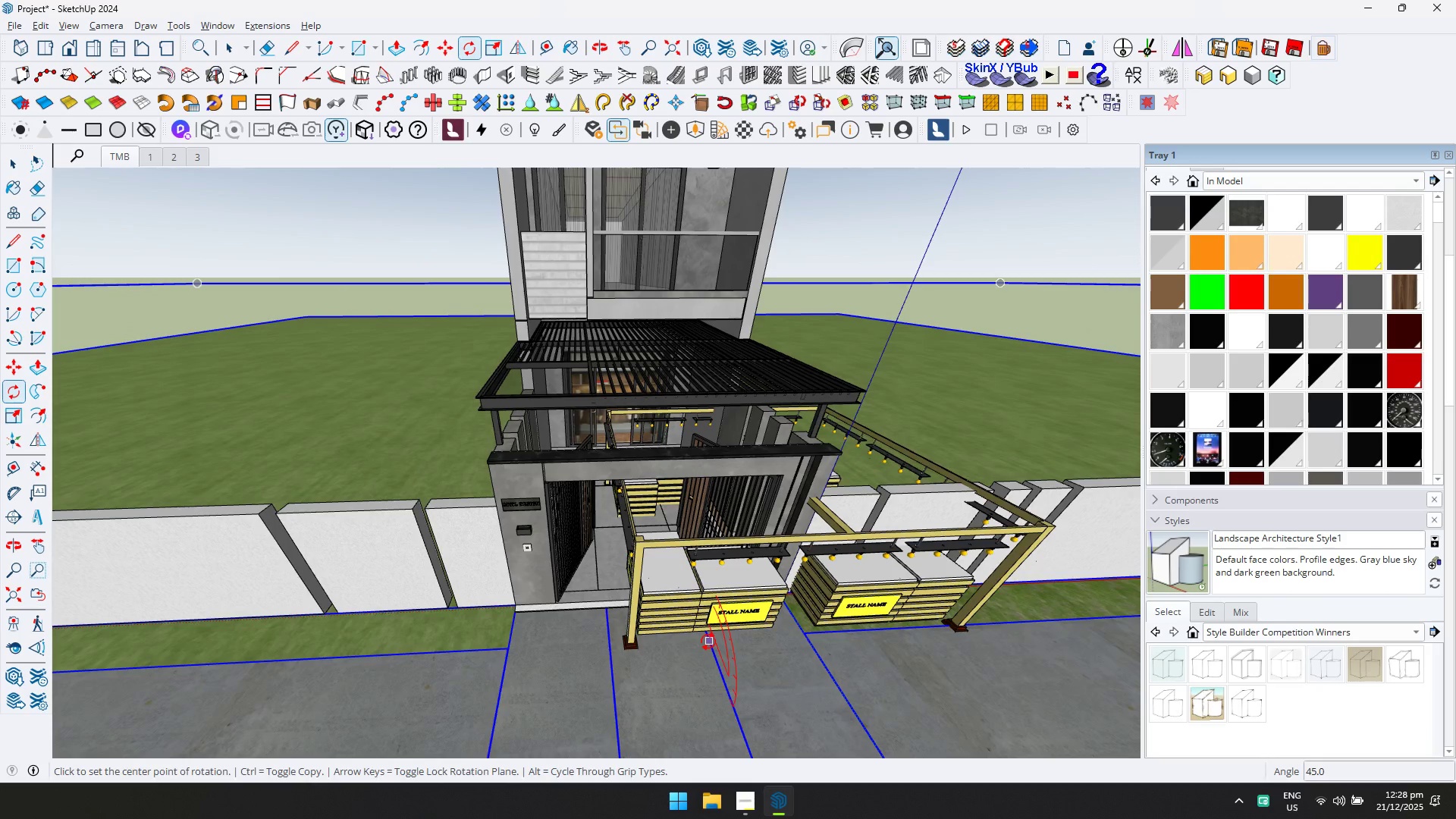 
key(Space)
 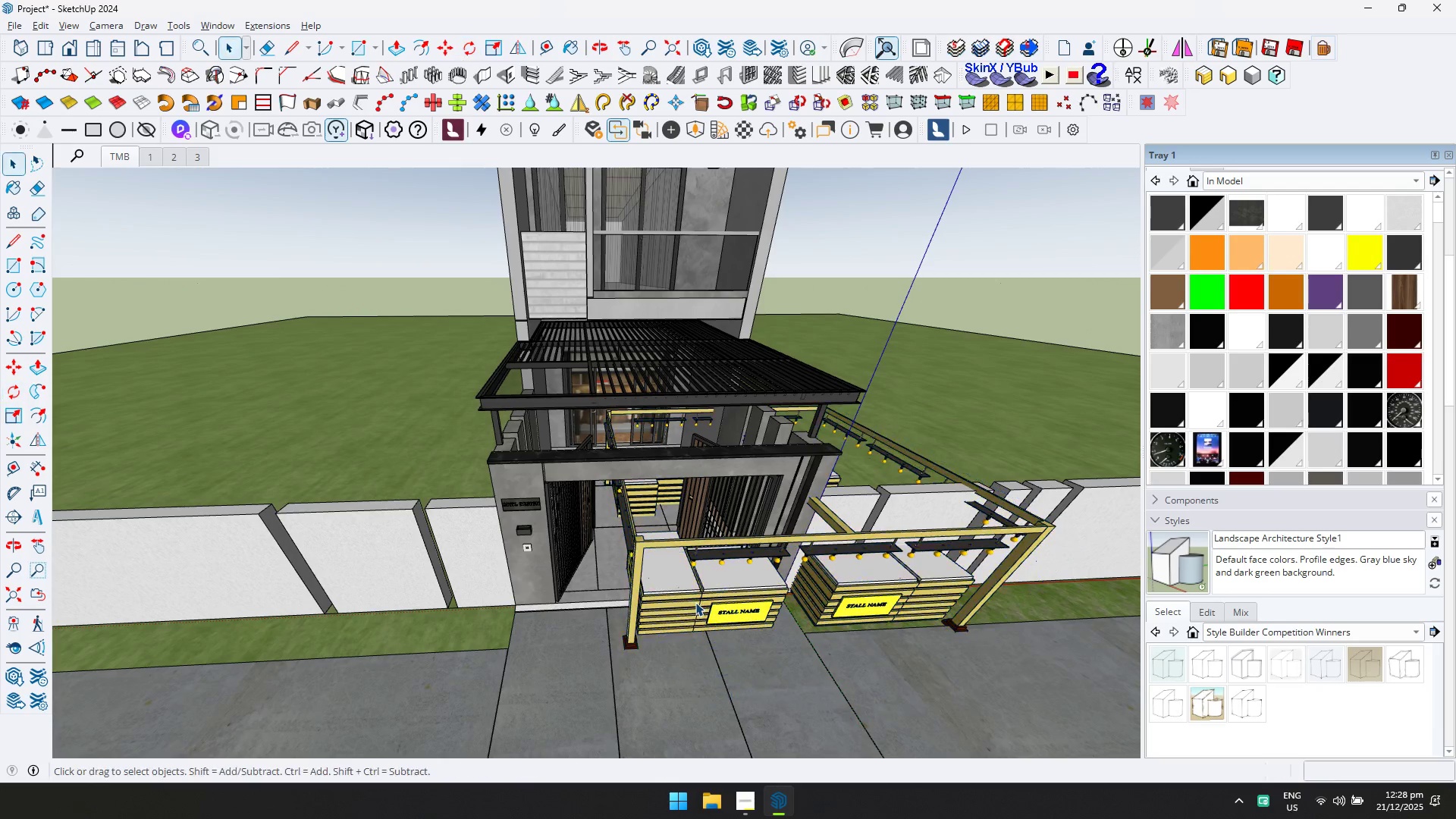 
left_click([695, 601])
 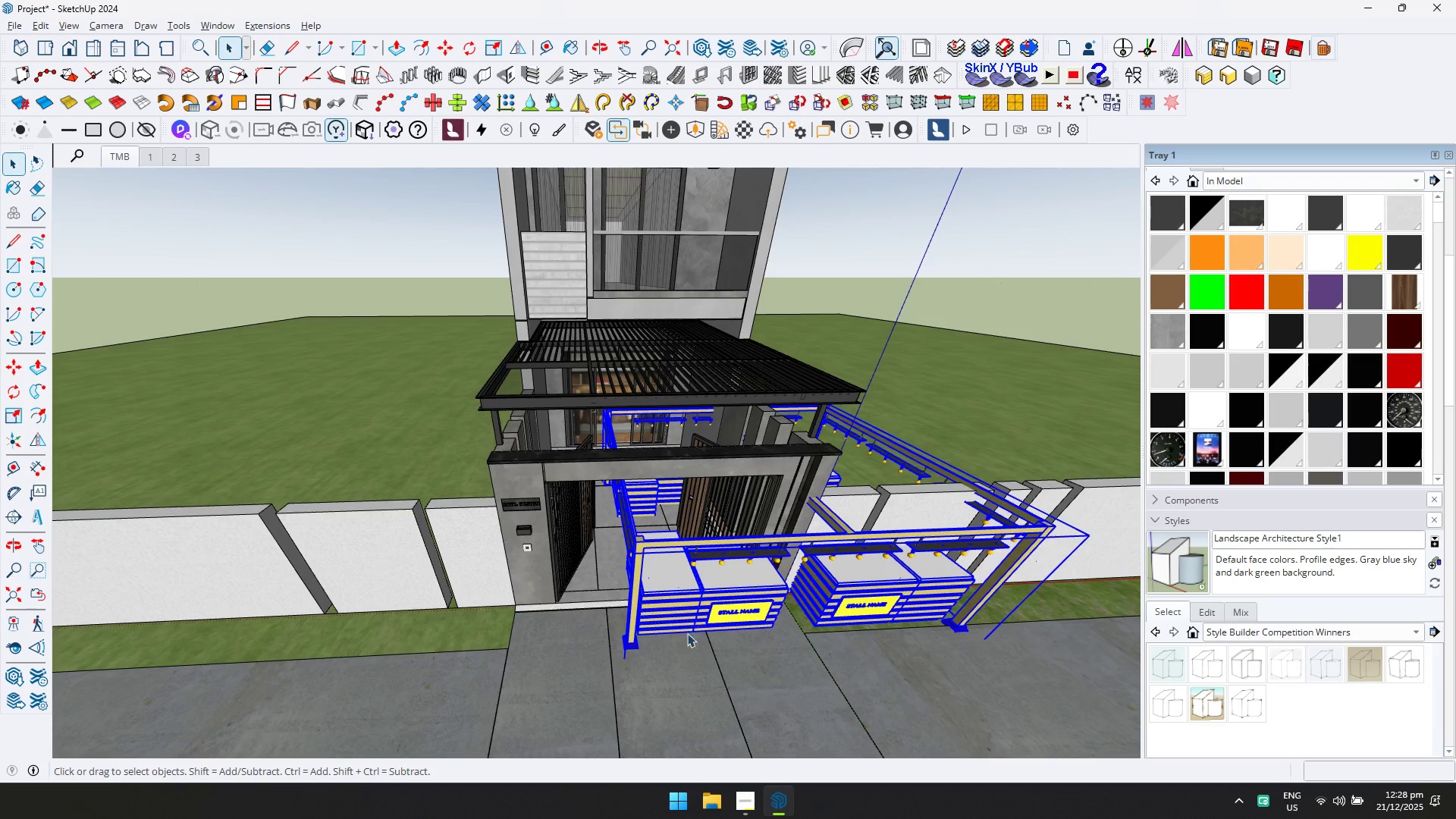 
key(Q)
 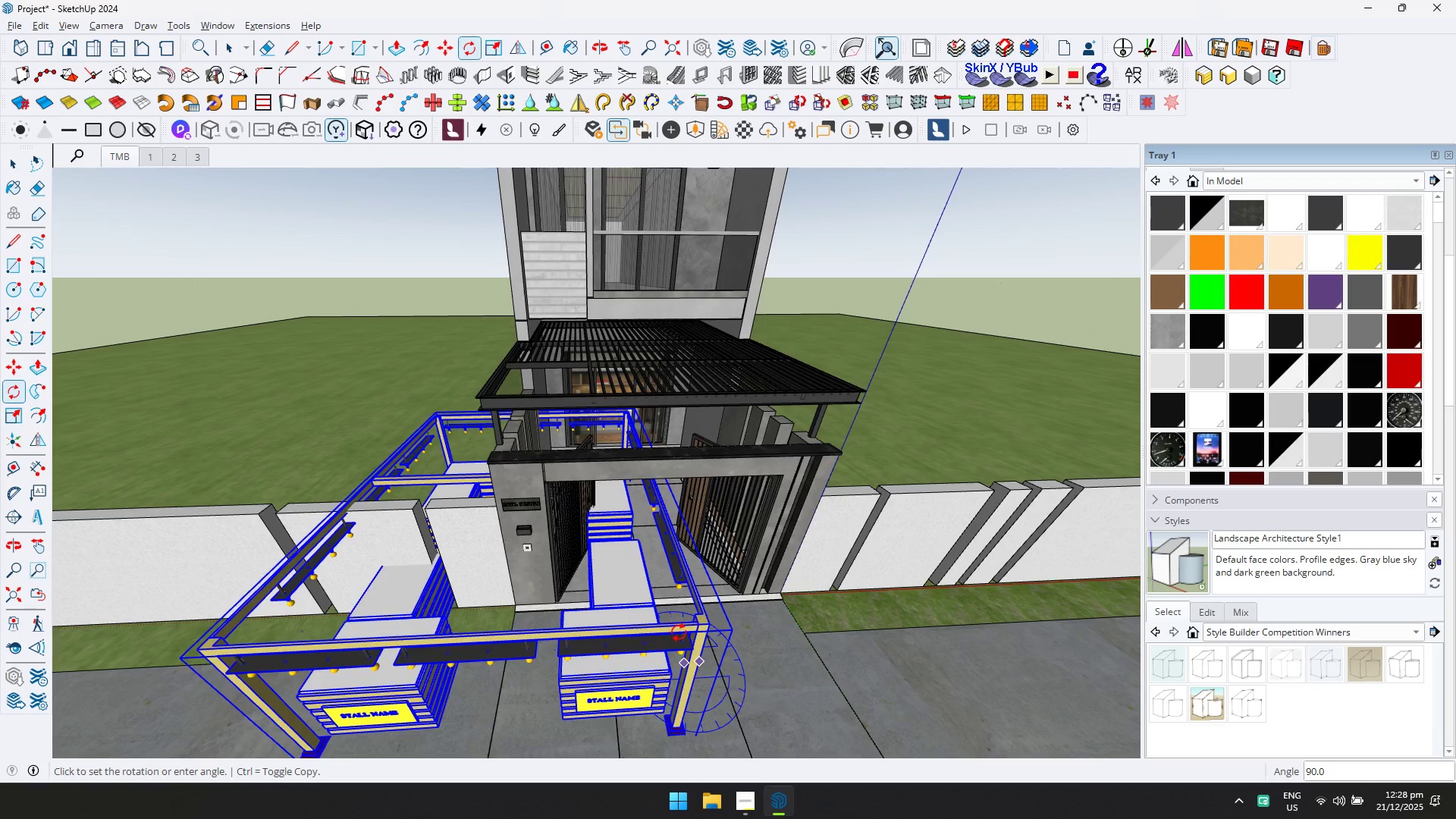 
left_click([676, 626])
 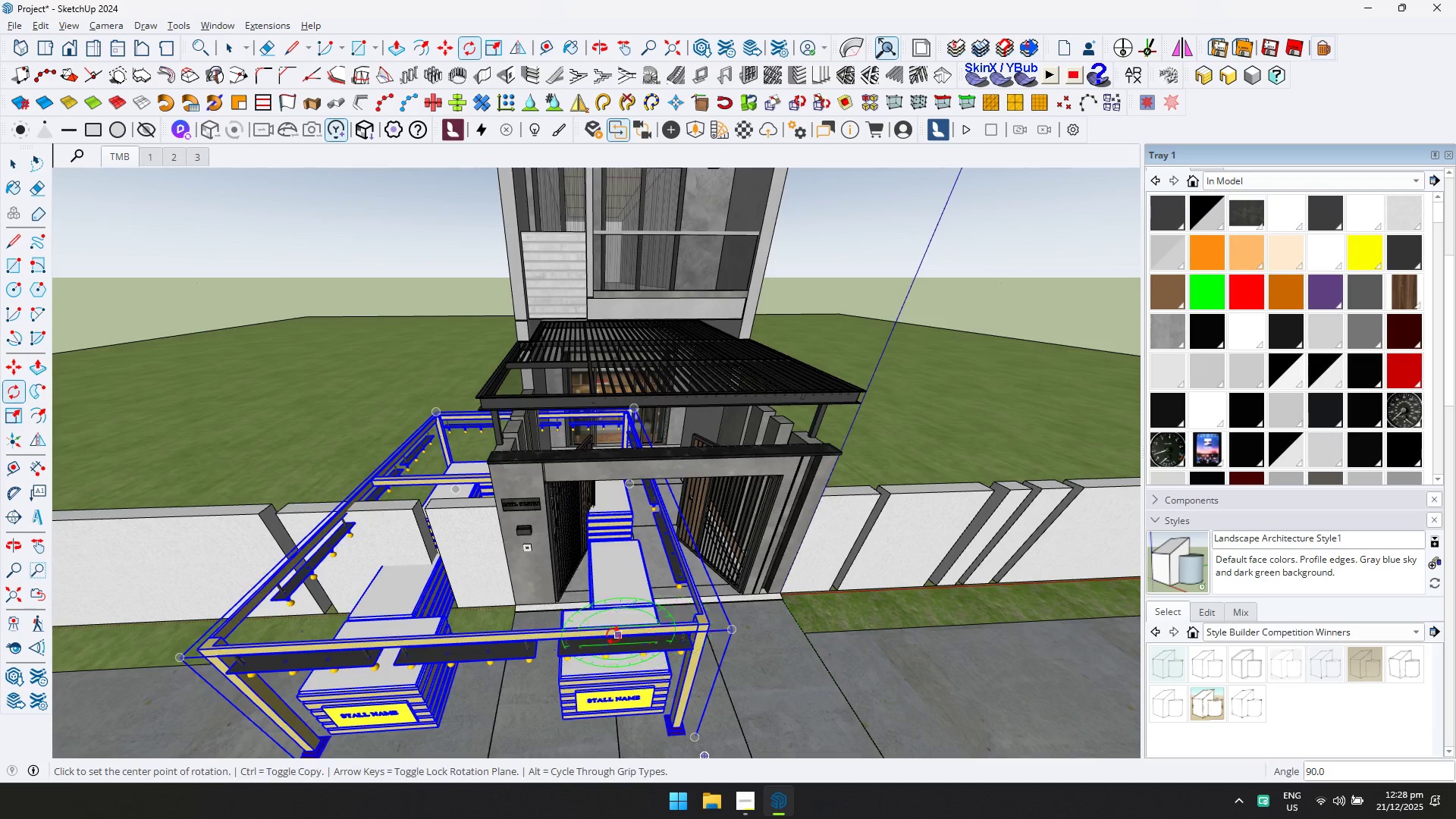 
key(Shift+ShiftLeft)
 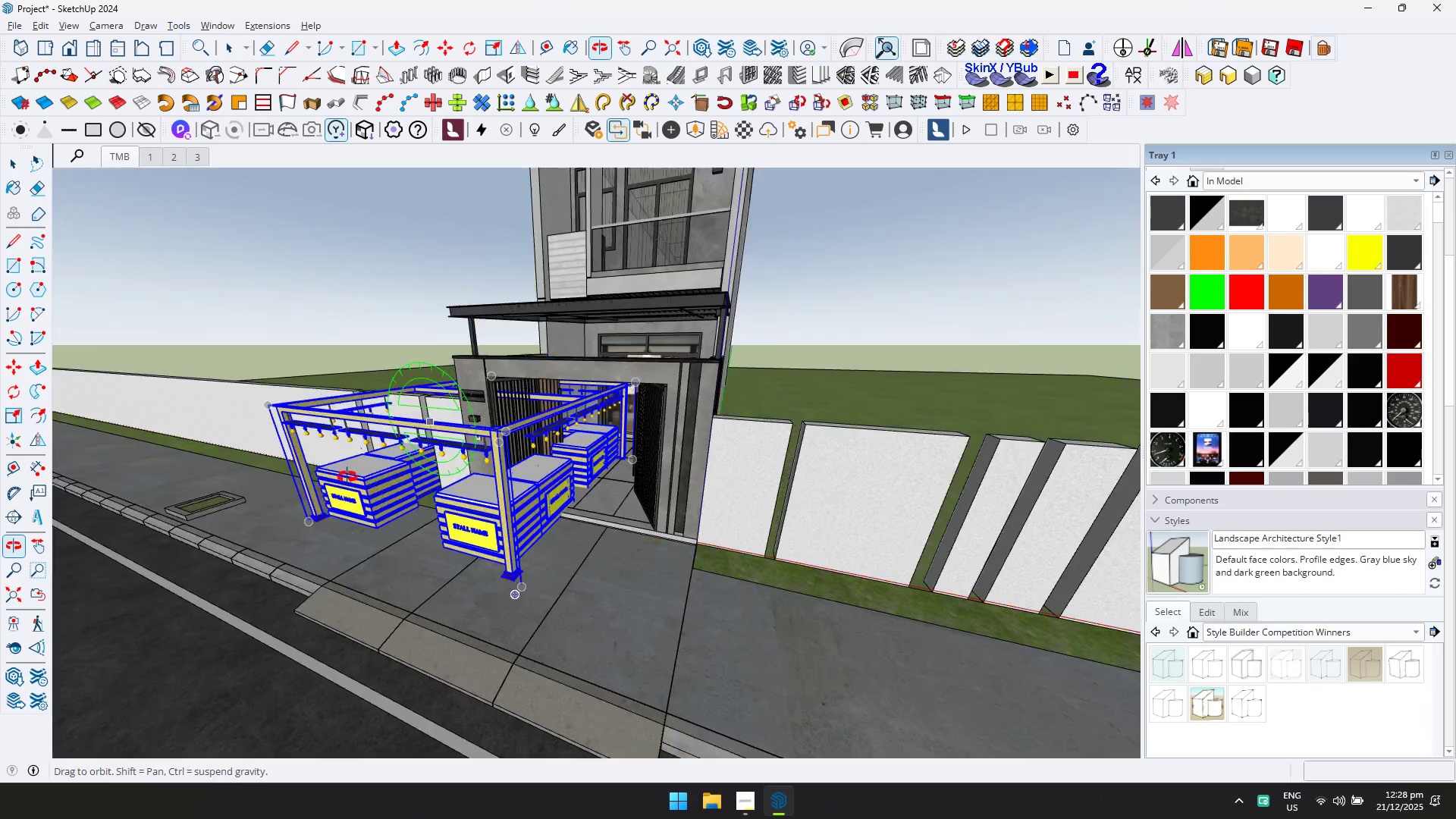 
scroll: coordinate [594, 646], scroll_direction: down, amount: 1.0
 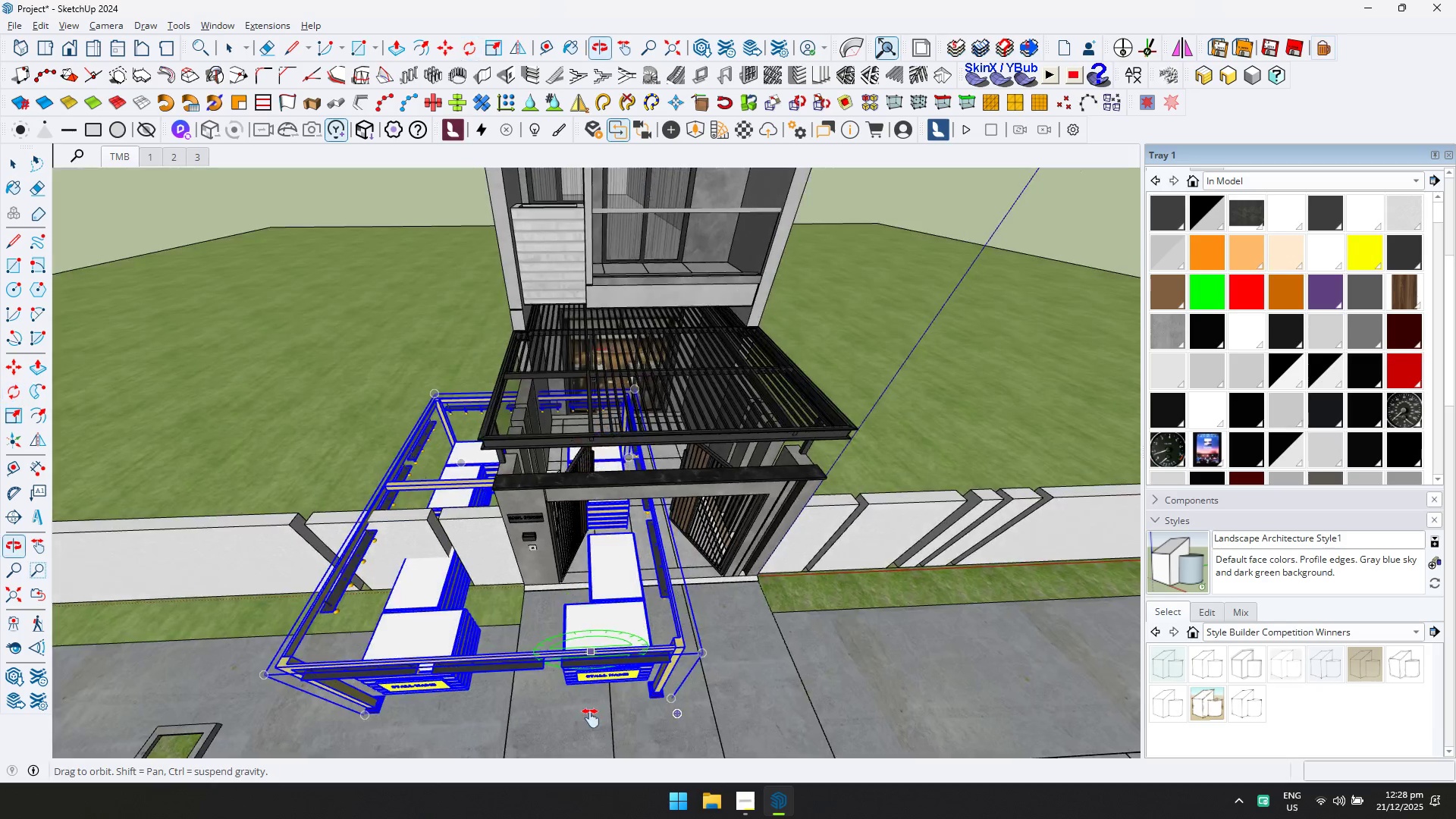 
key(Space)
 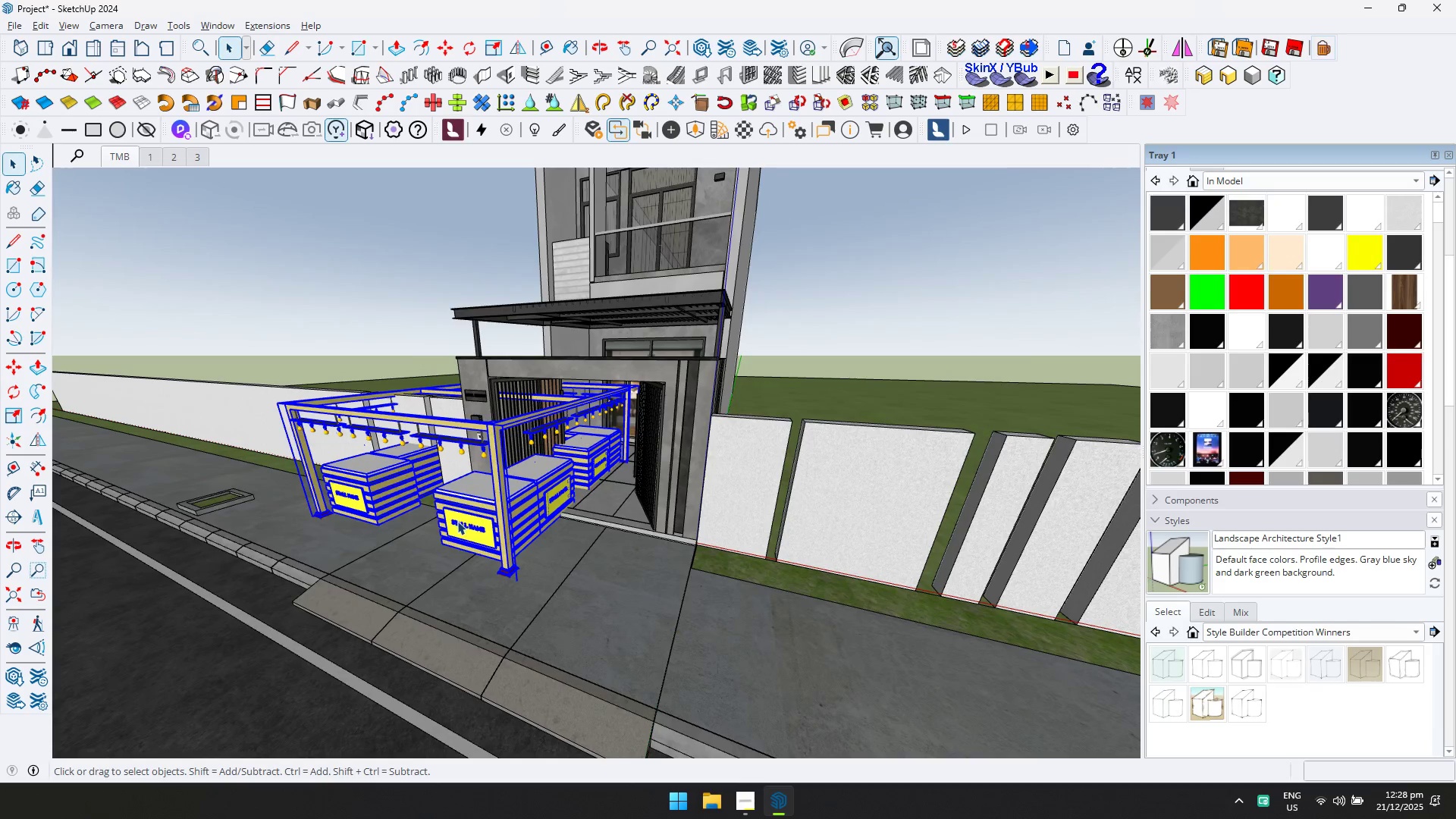 
double_click([457, 521])
 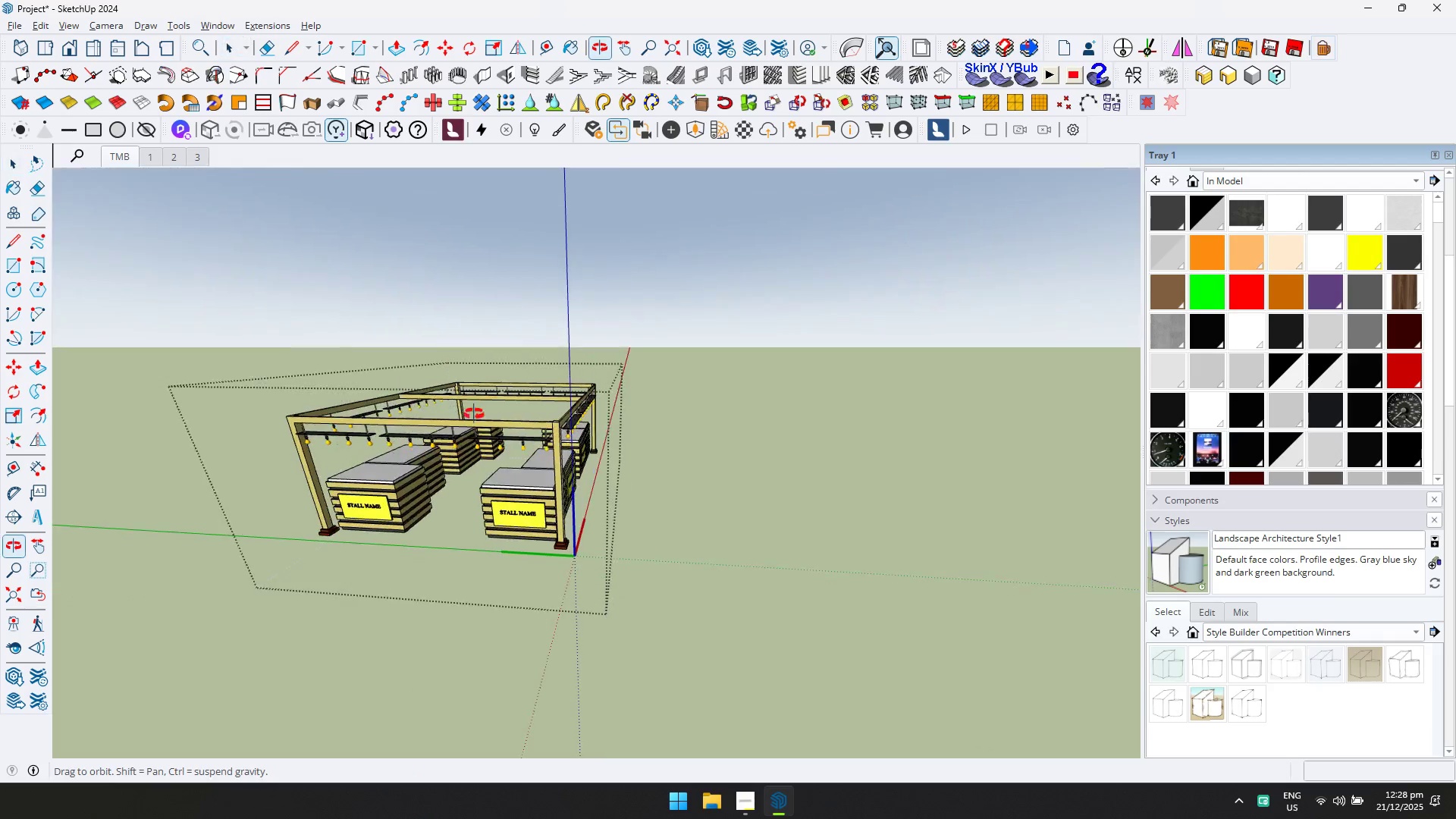 
left_click([399, 482])
 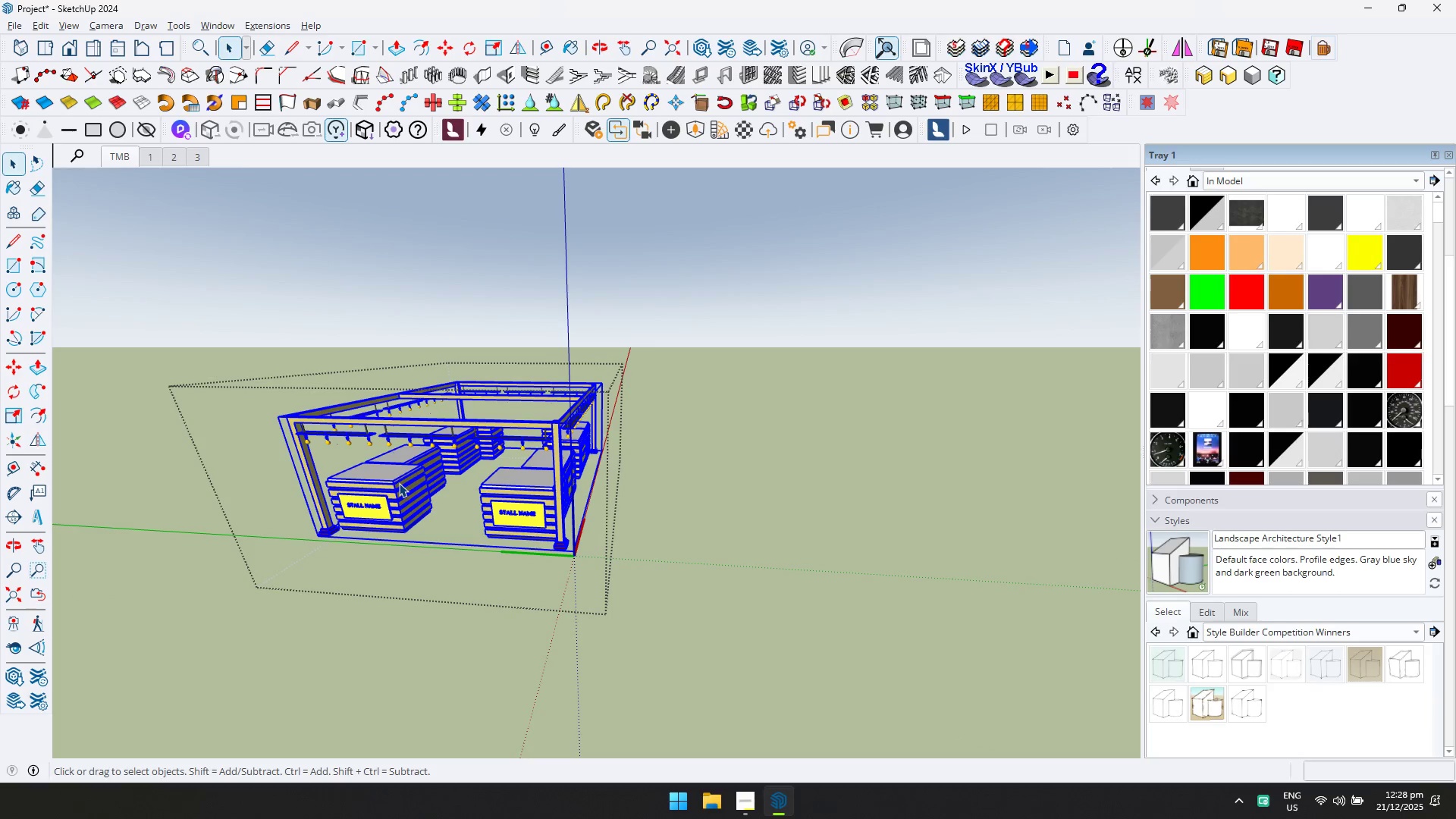 
double_click([399, 483])
 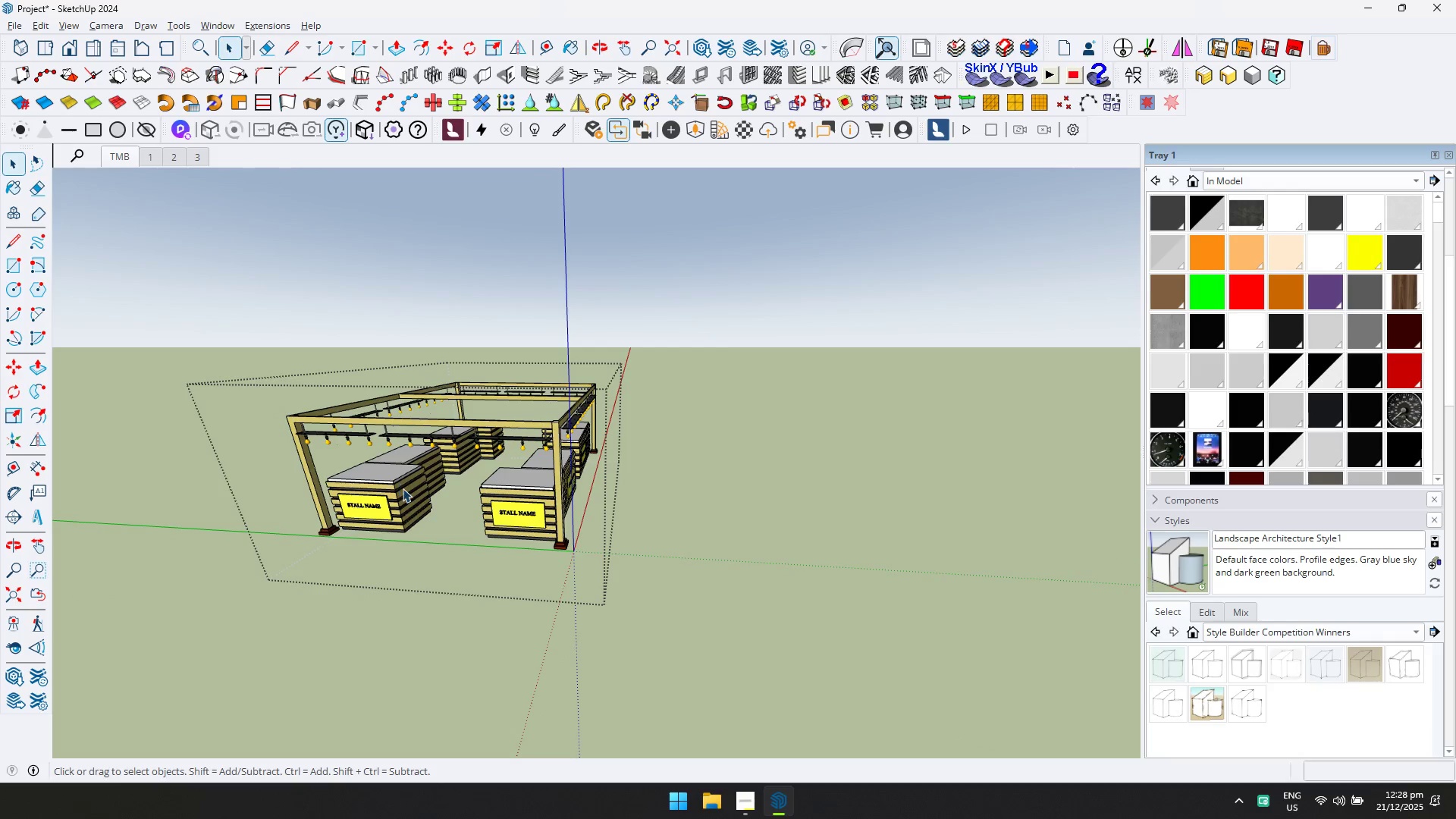 
triple_click([403, 488])
 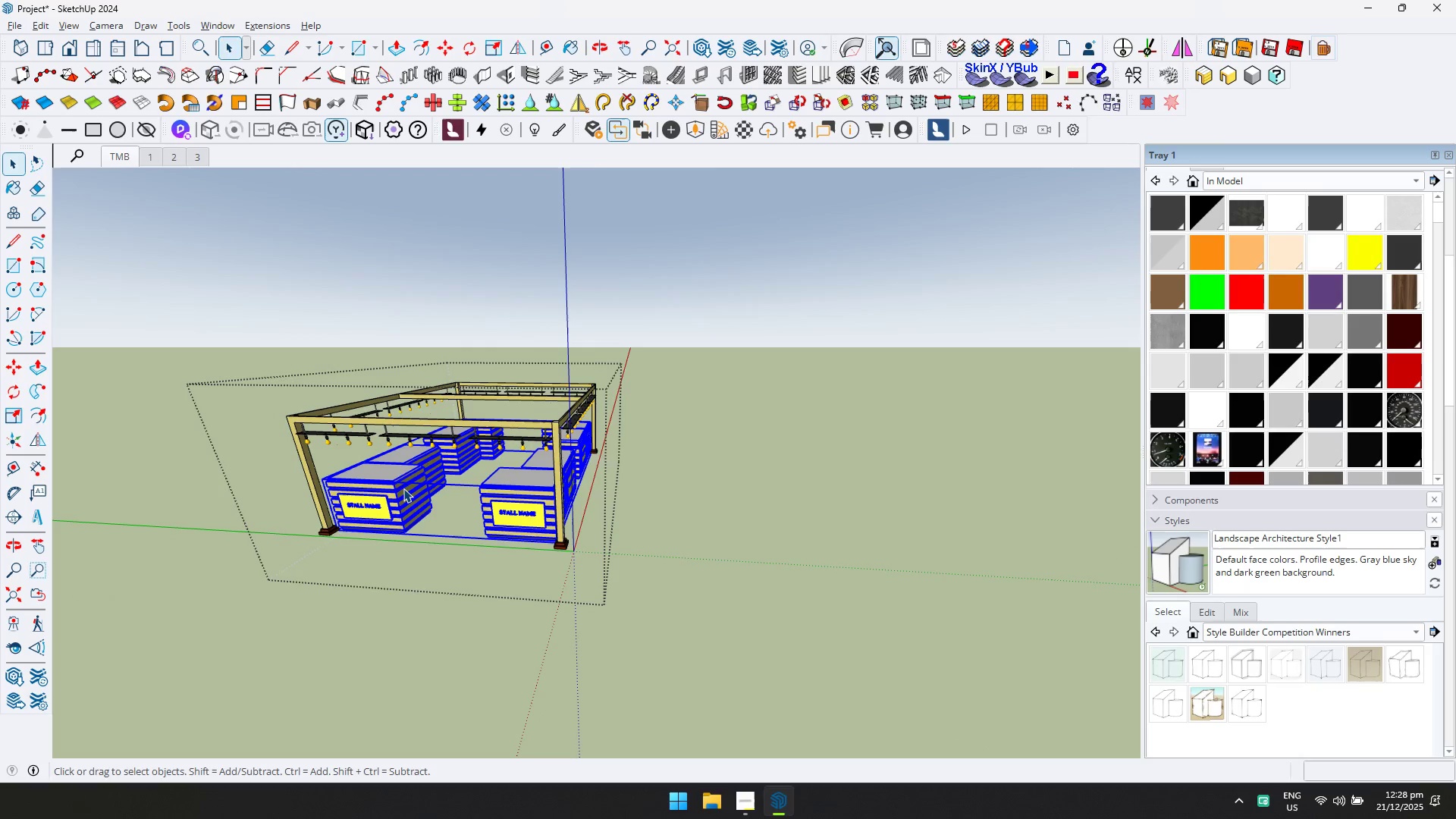 
triple_click([403, 488])
 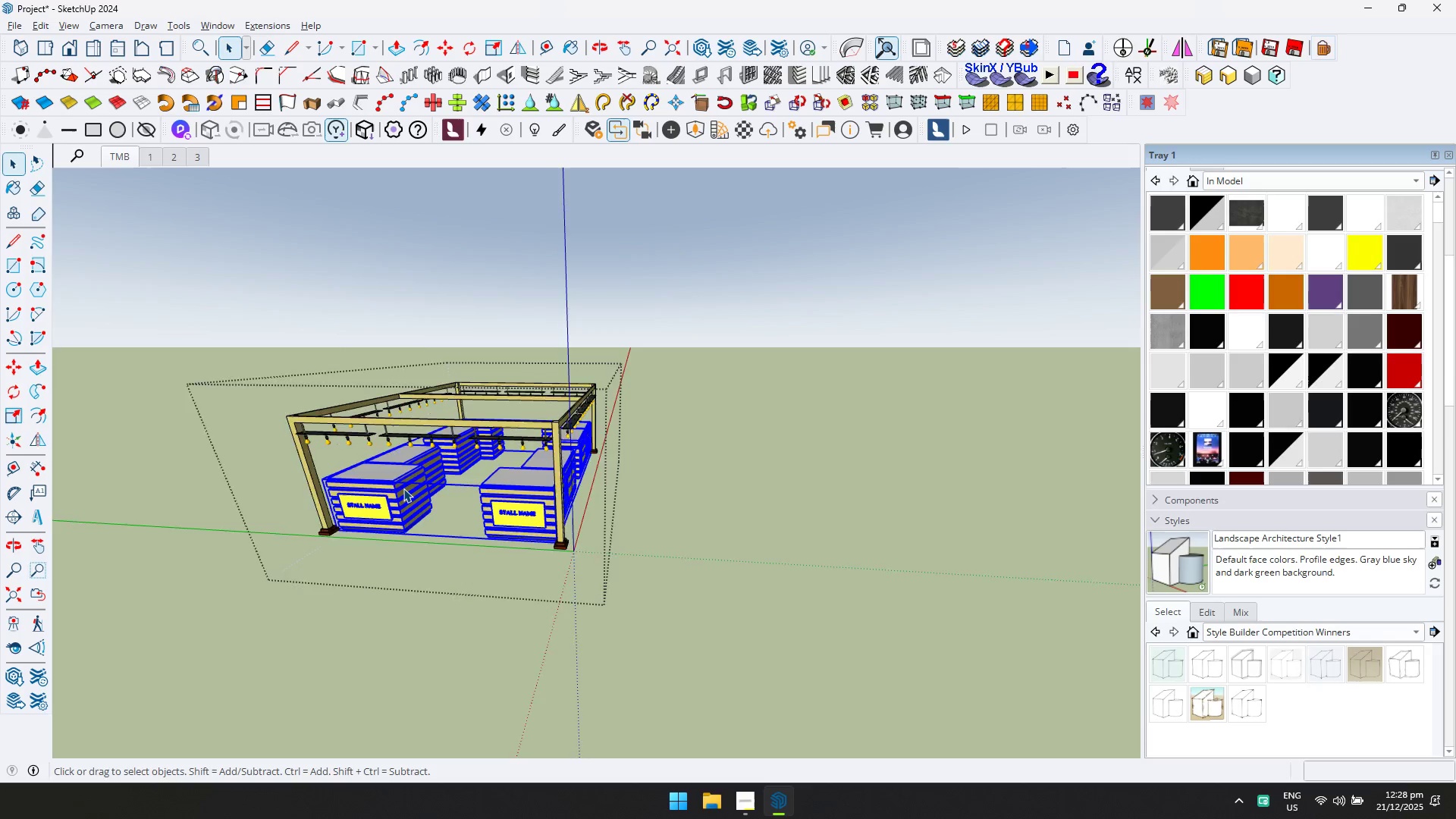 
triple_click([403, 488])
 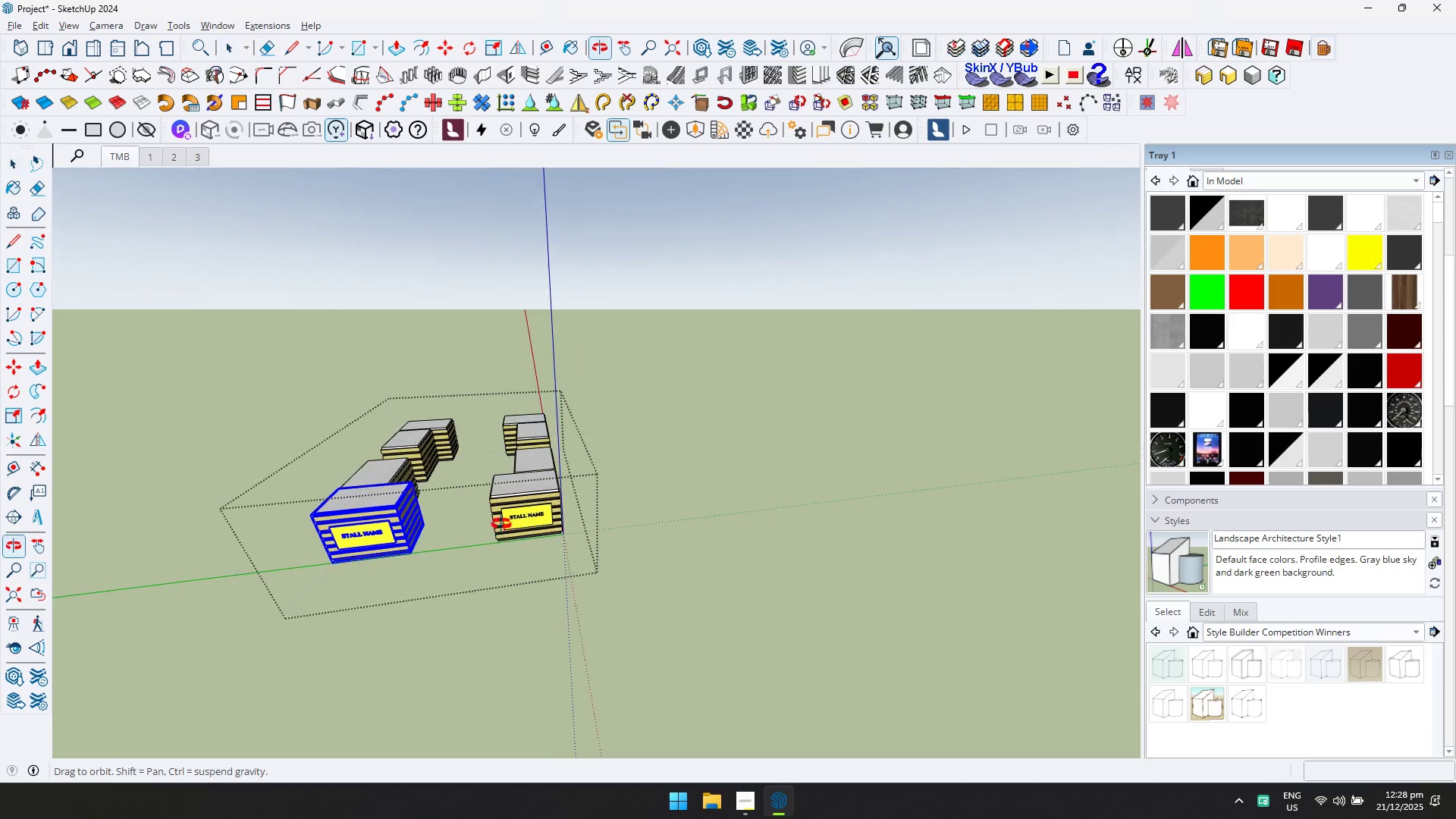 
left_click_drag(start_coordinate=[460, 570], to_coordinate=[243, 331])
 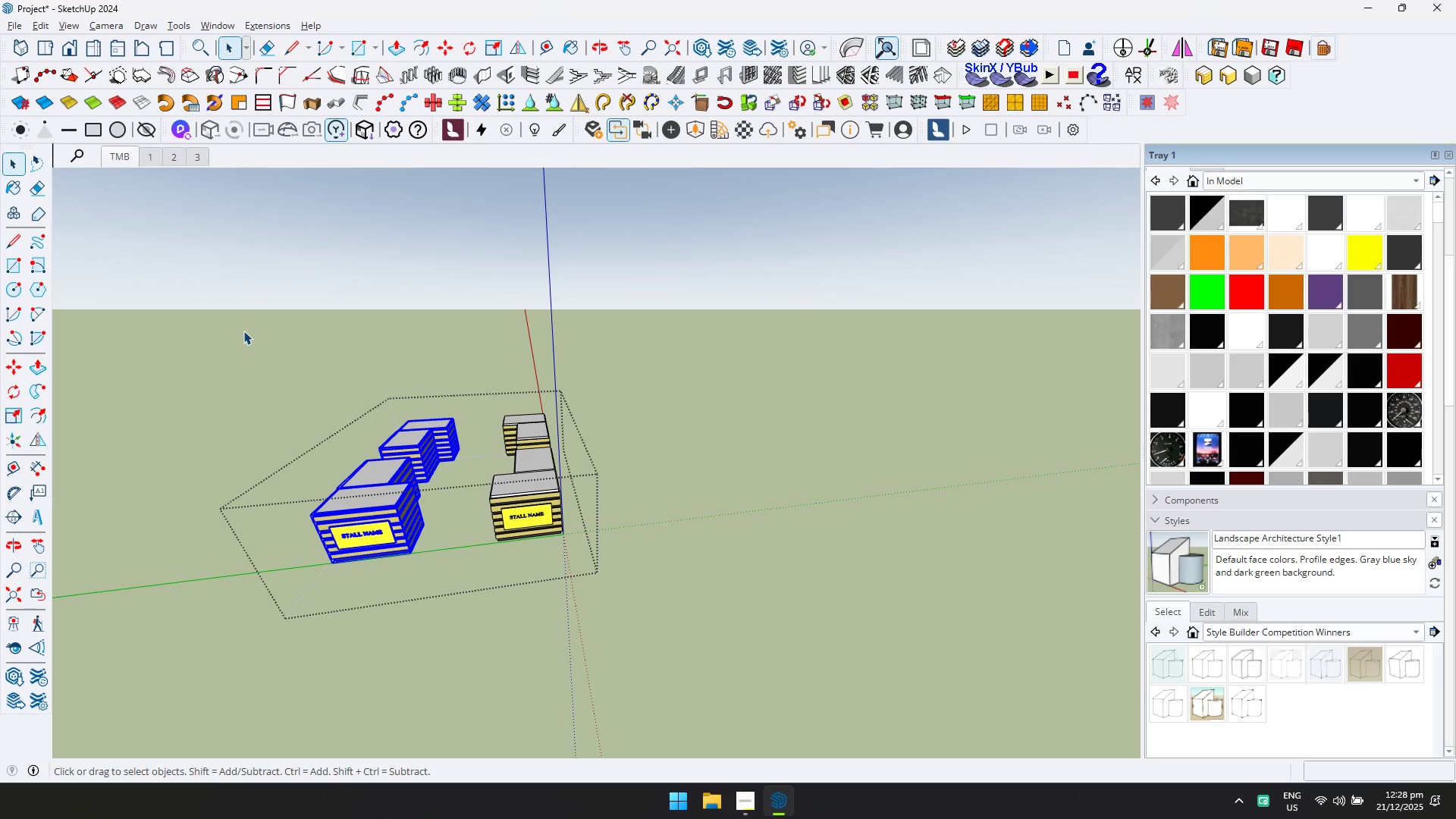 
key(Delete)
 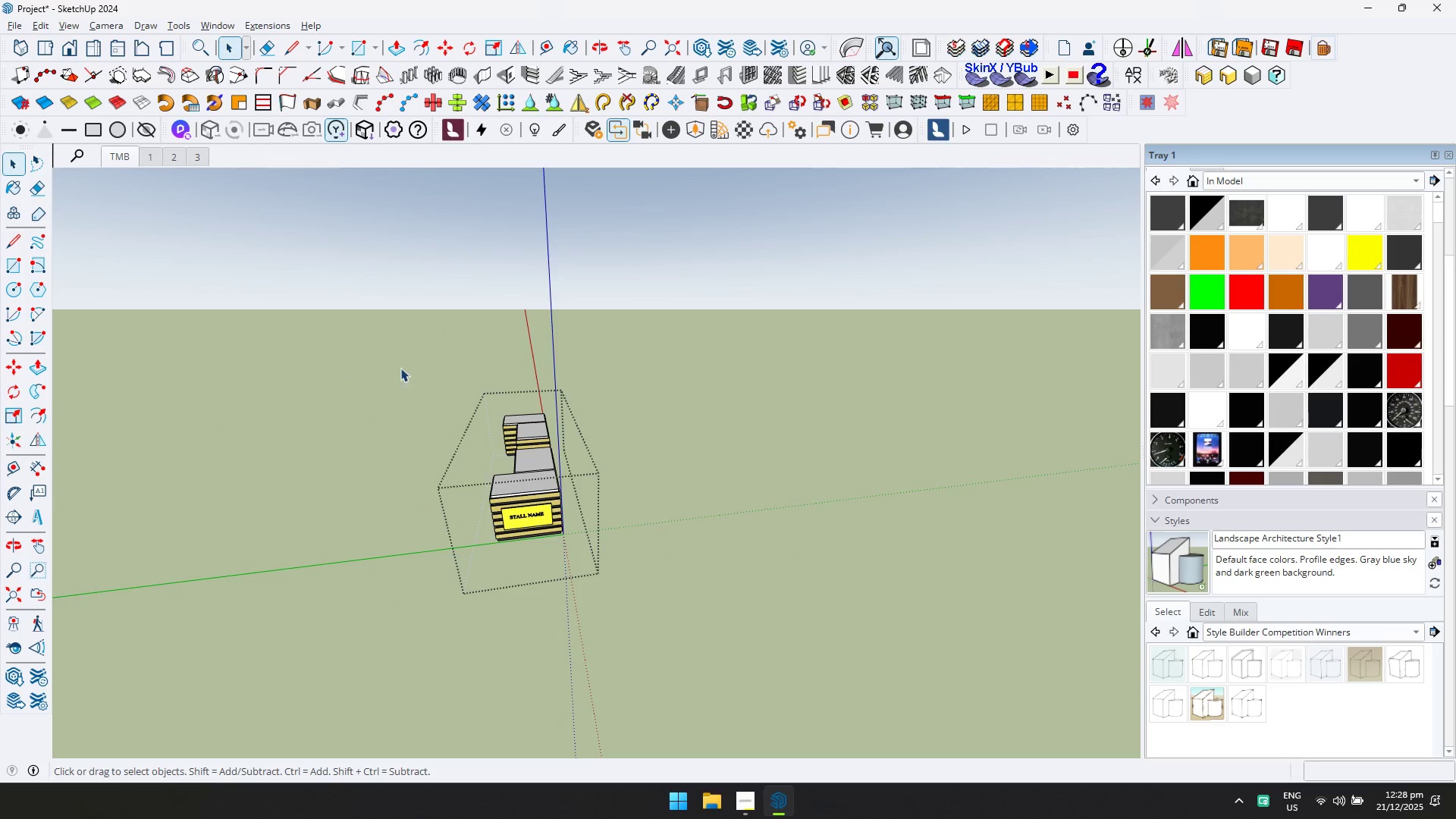 
key(Escape)
 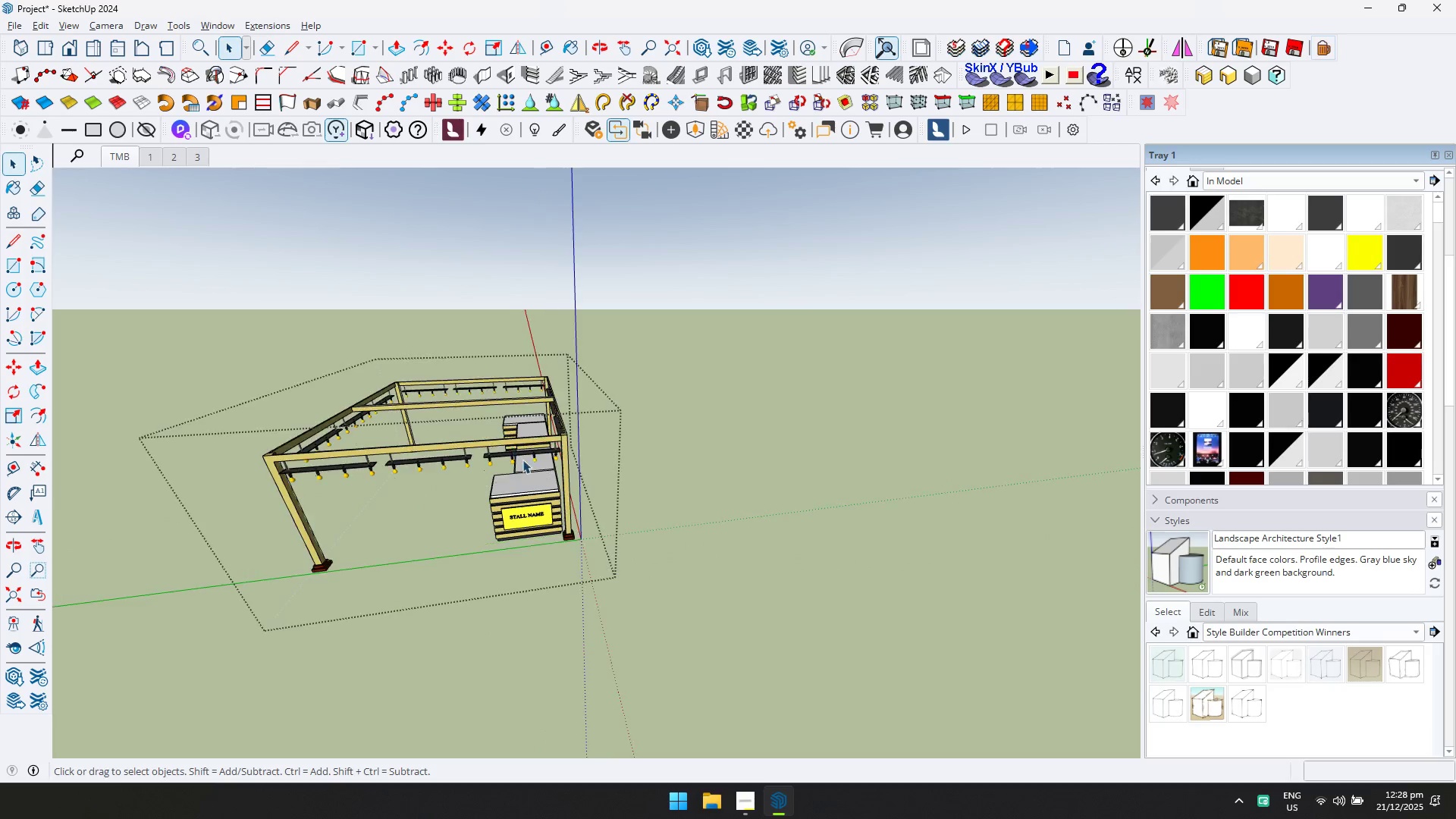 
left_click([529, 469])
 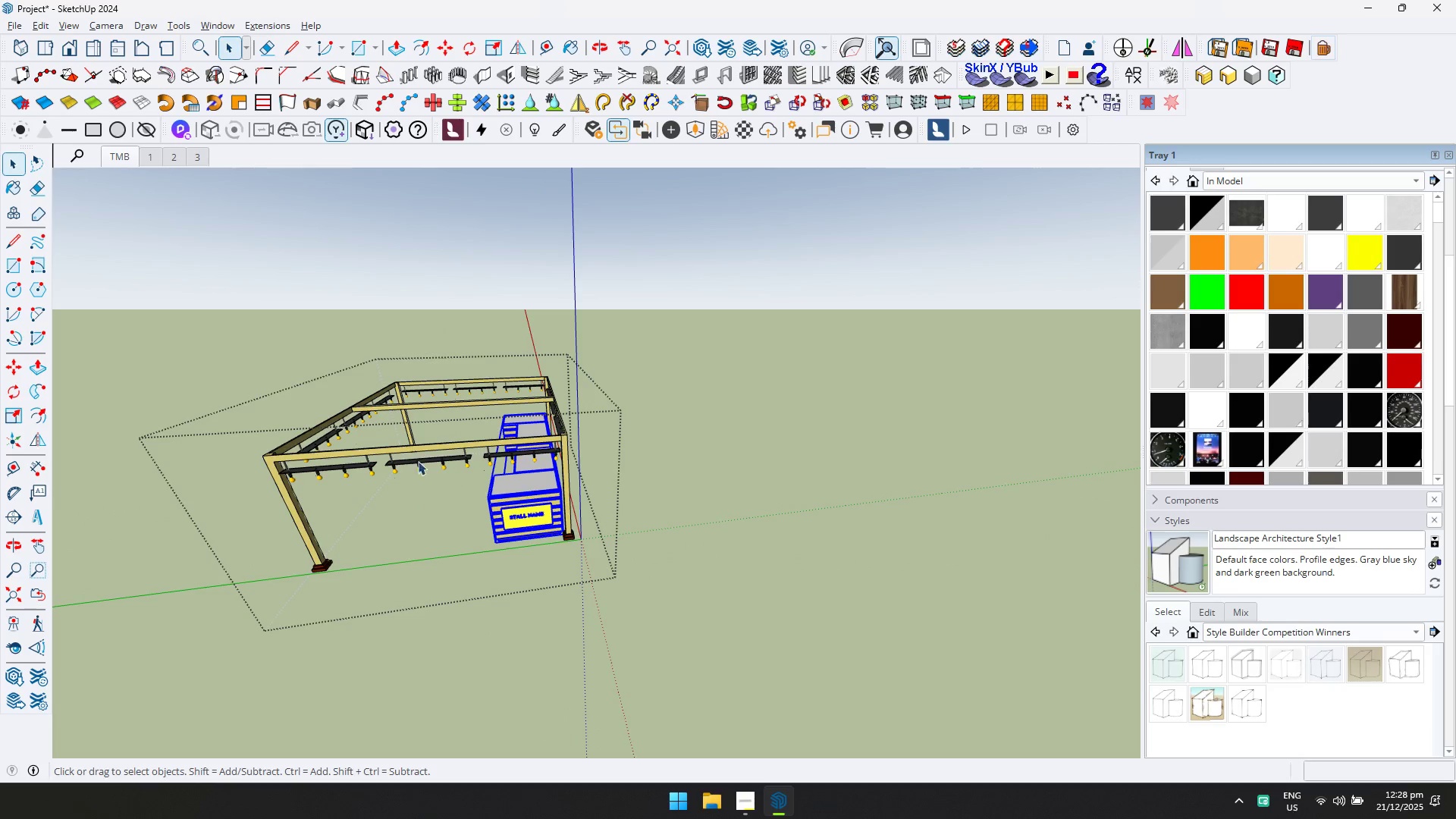 
left_click([391, 446])
 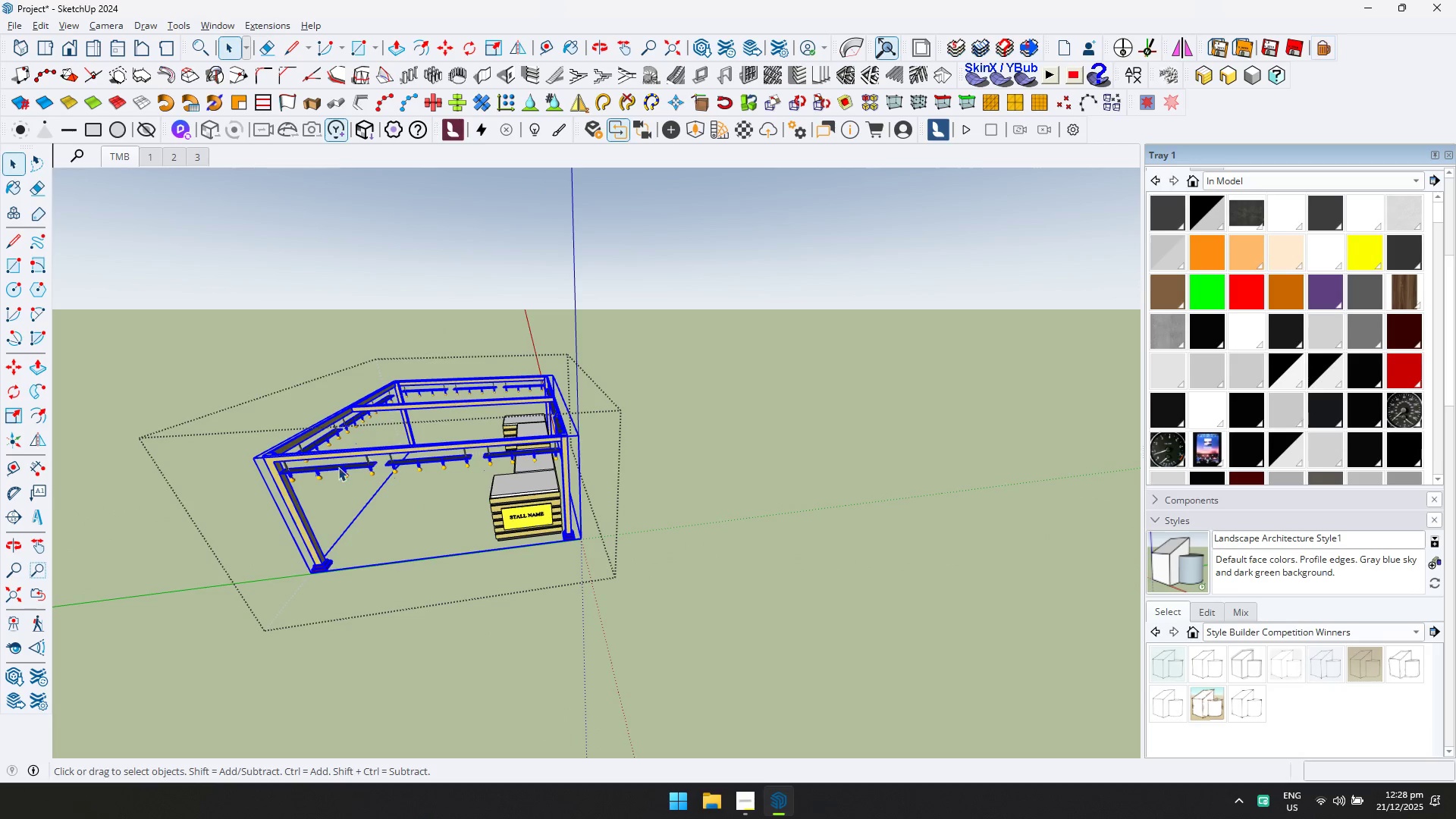 
key(Shift+ShiftLeft)
 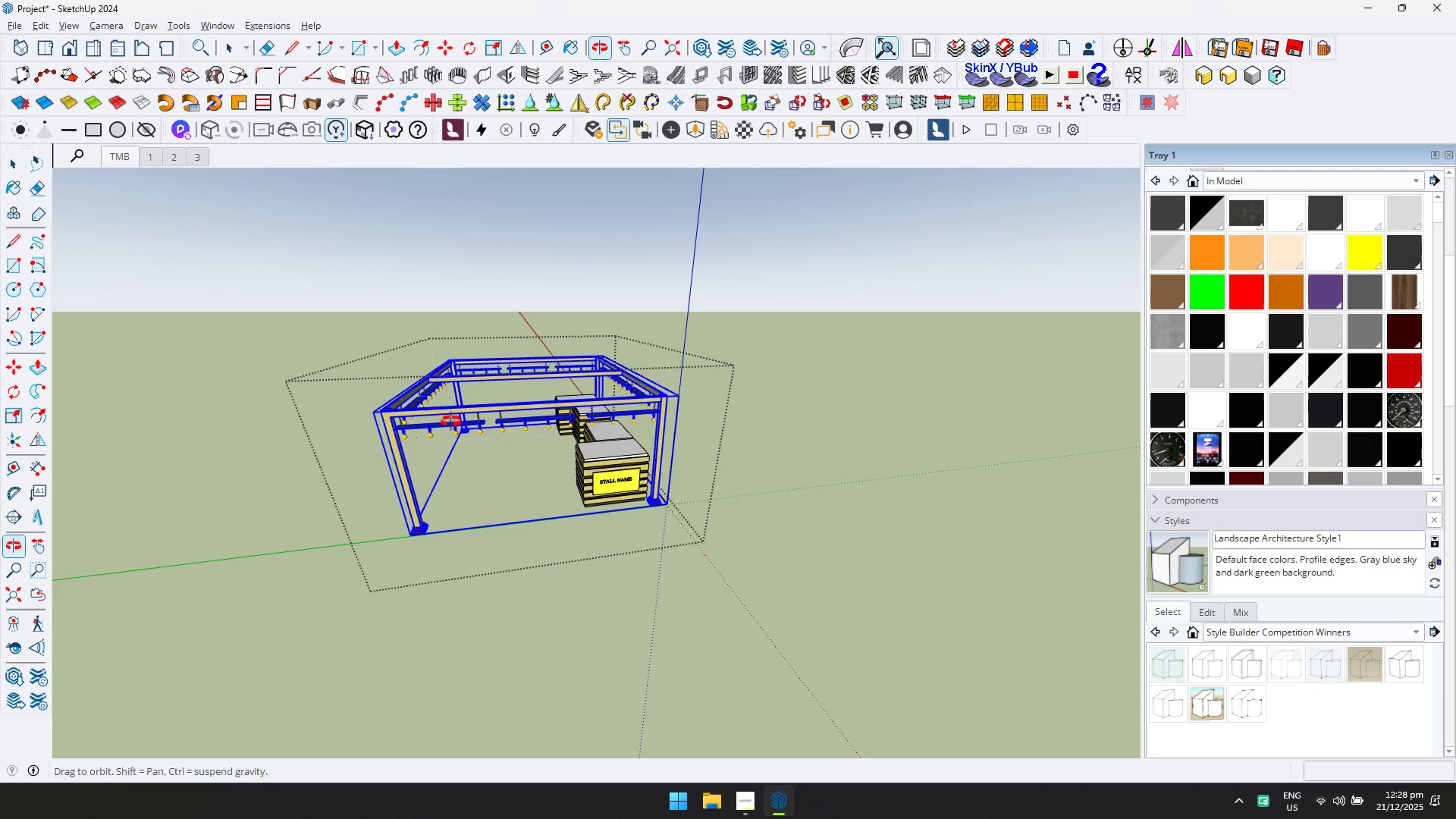 
key(S)
 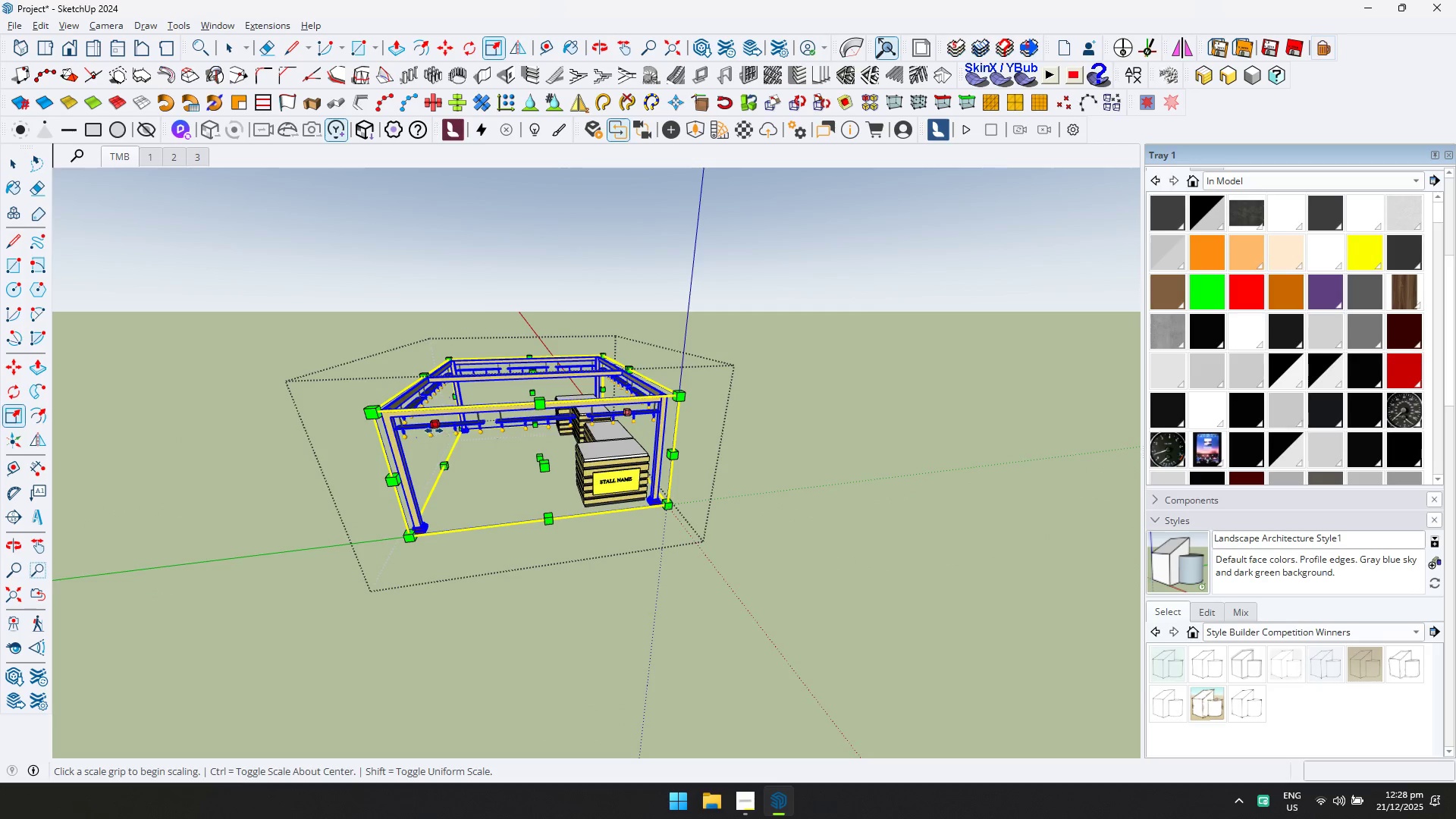 
left_click([435, 429])
 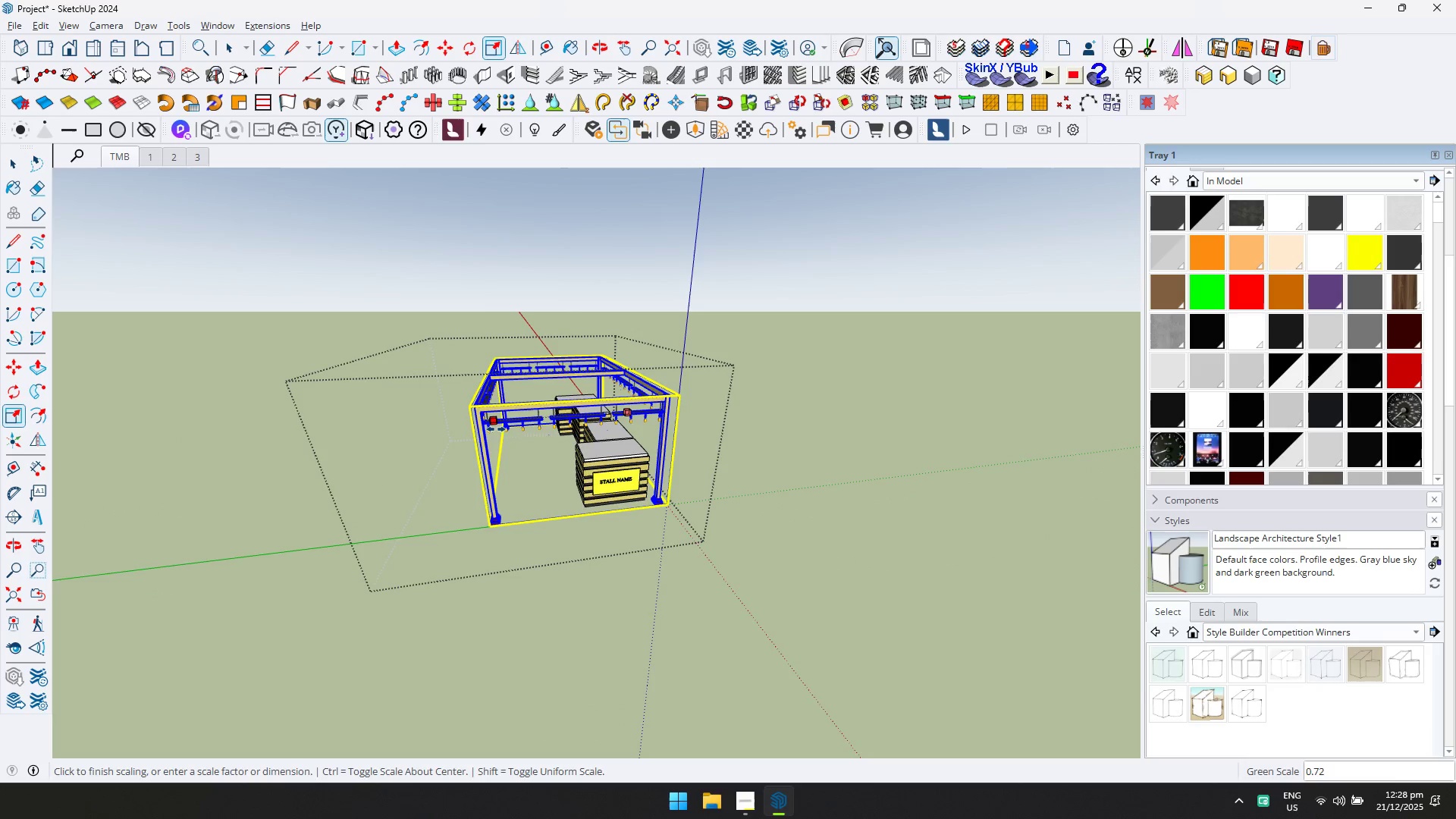 
left_click([496, 428])
 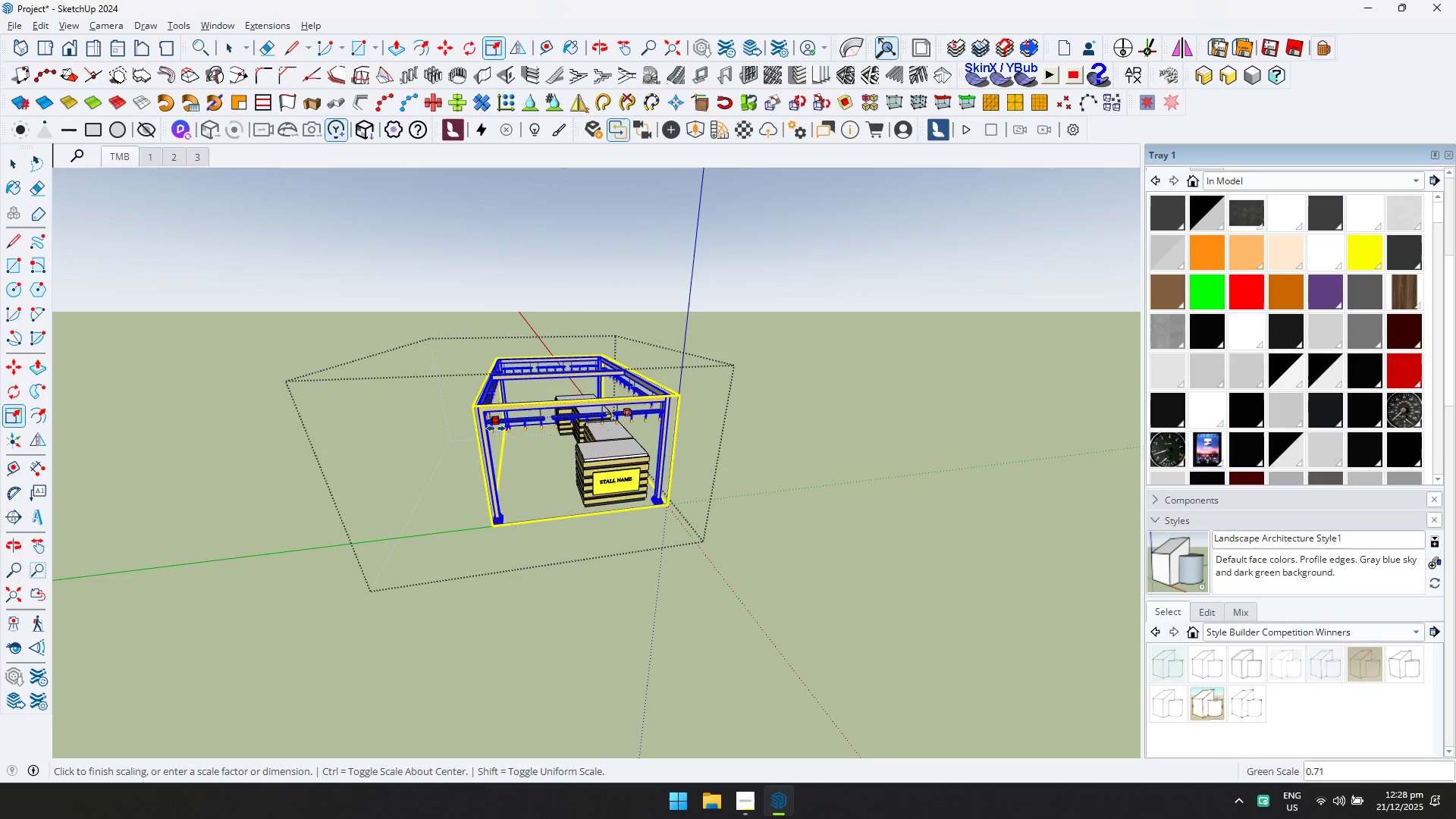 
key(Space)
 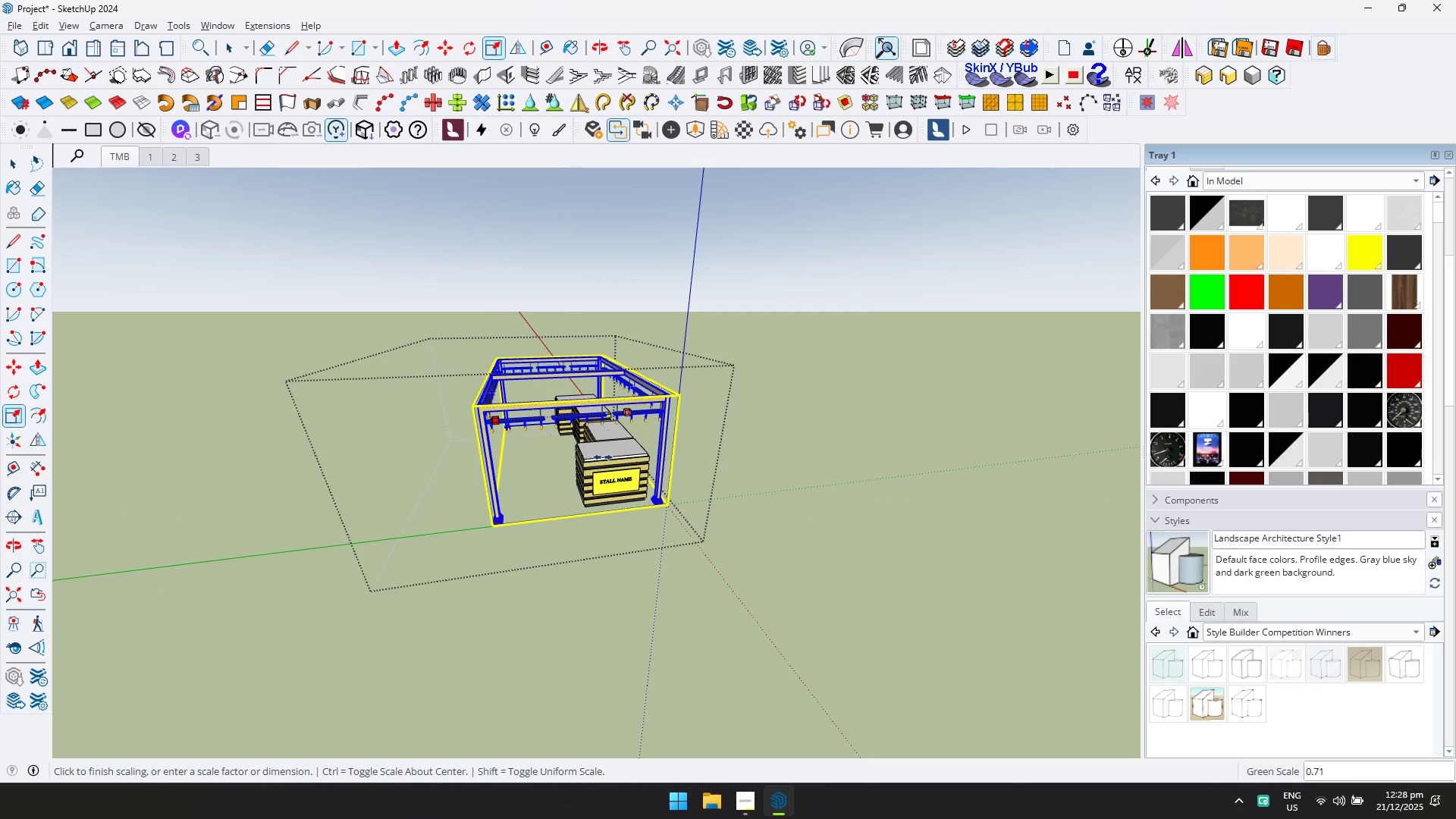 
key(Escape)
 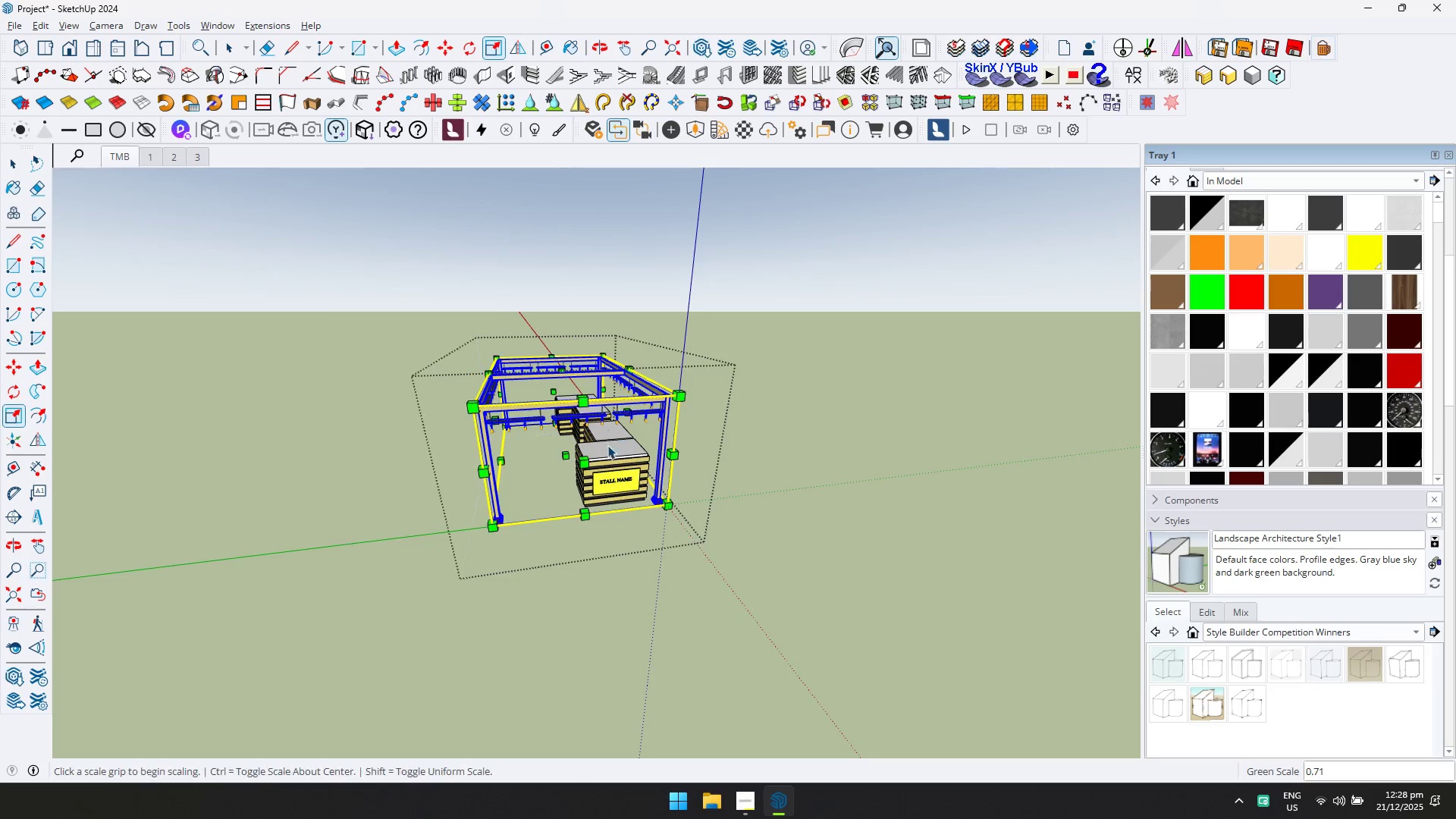 
key(Space)
 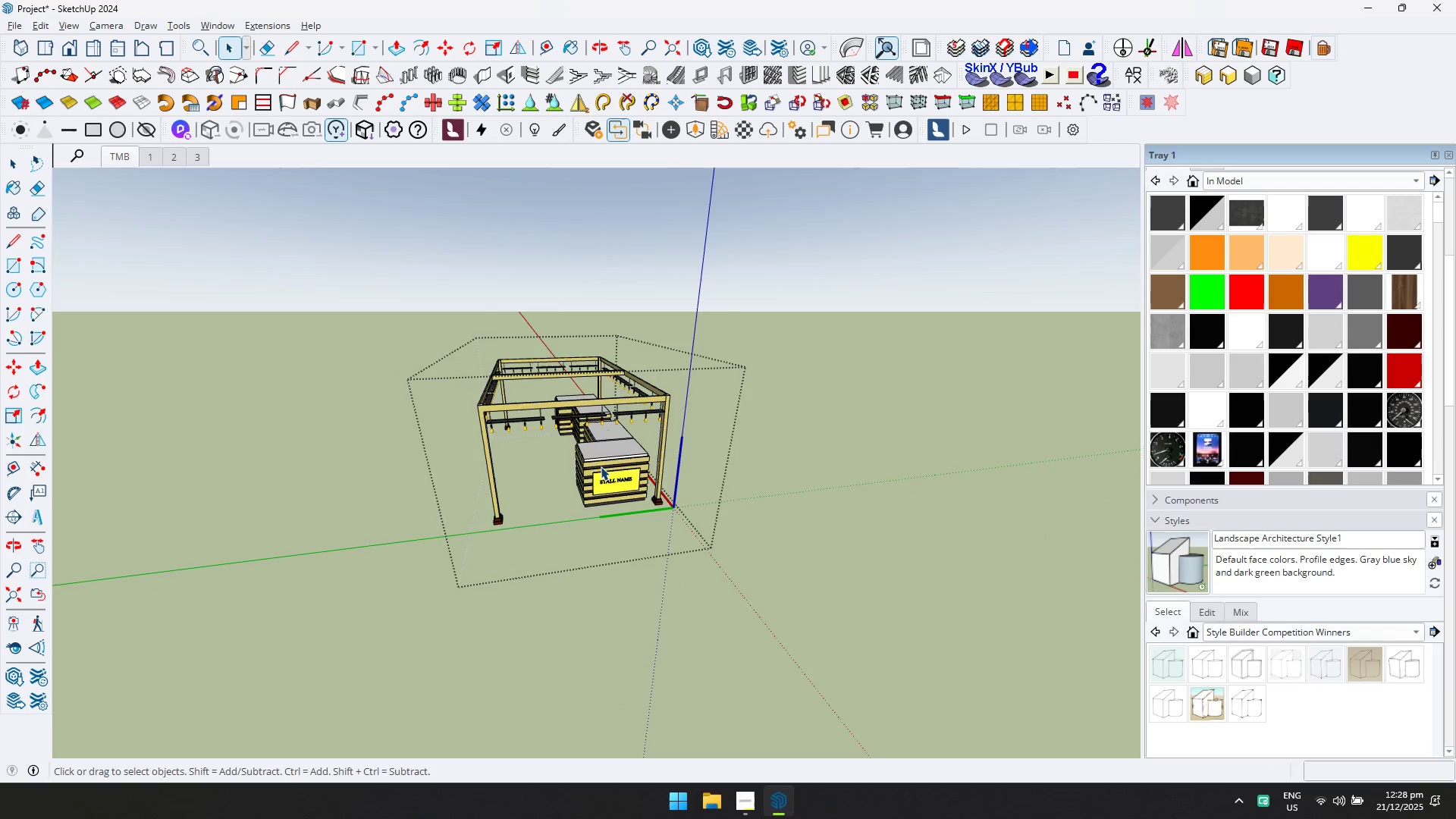 
key(Escape)
 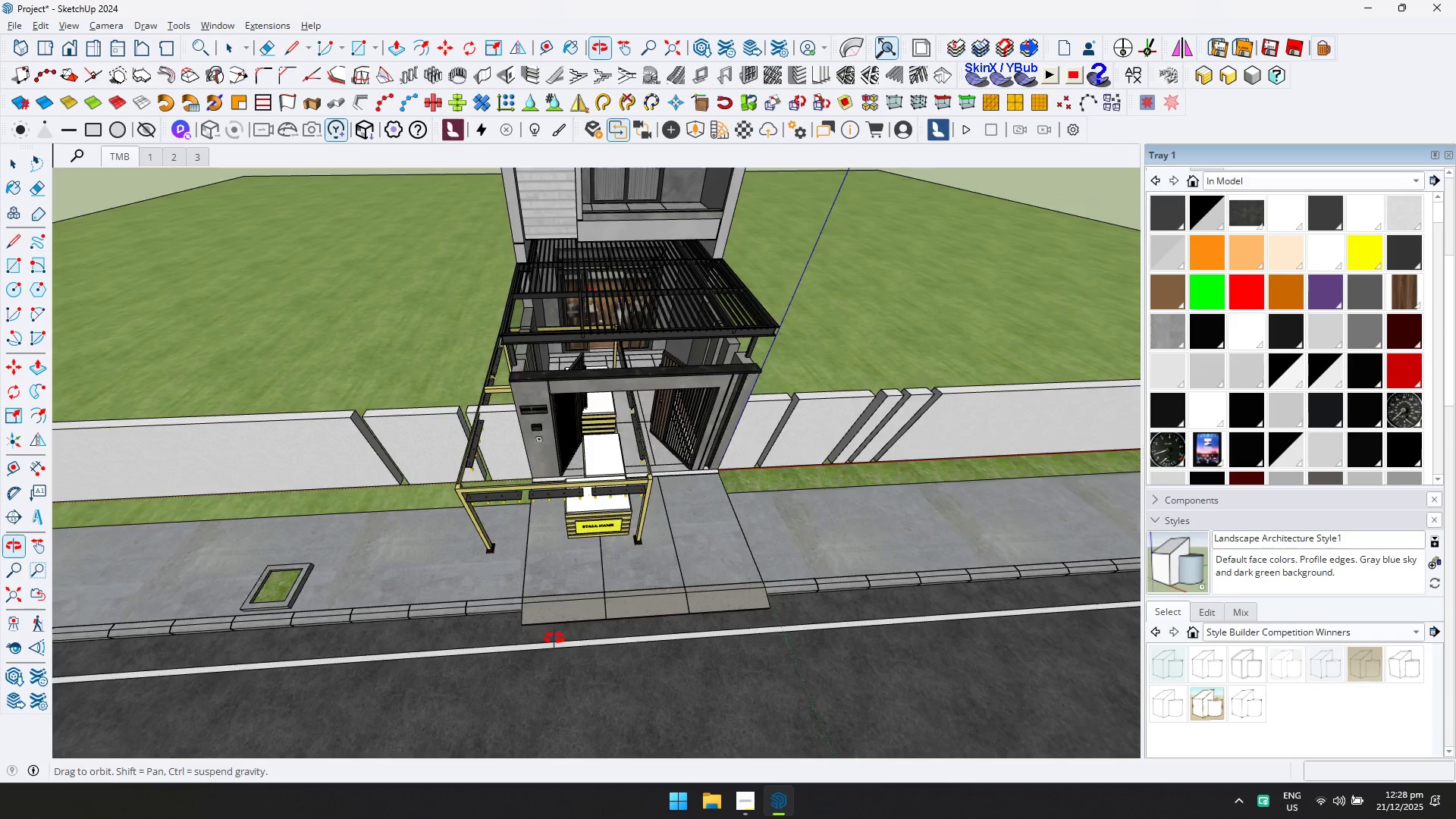 
left_click([576, 532])
 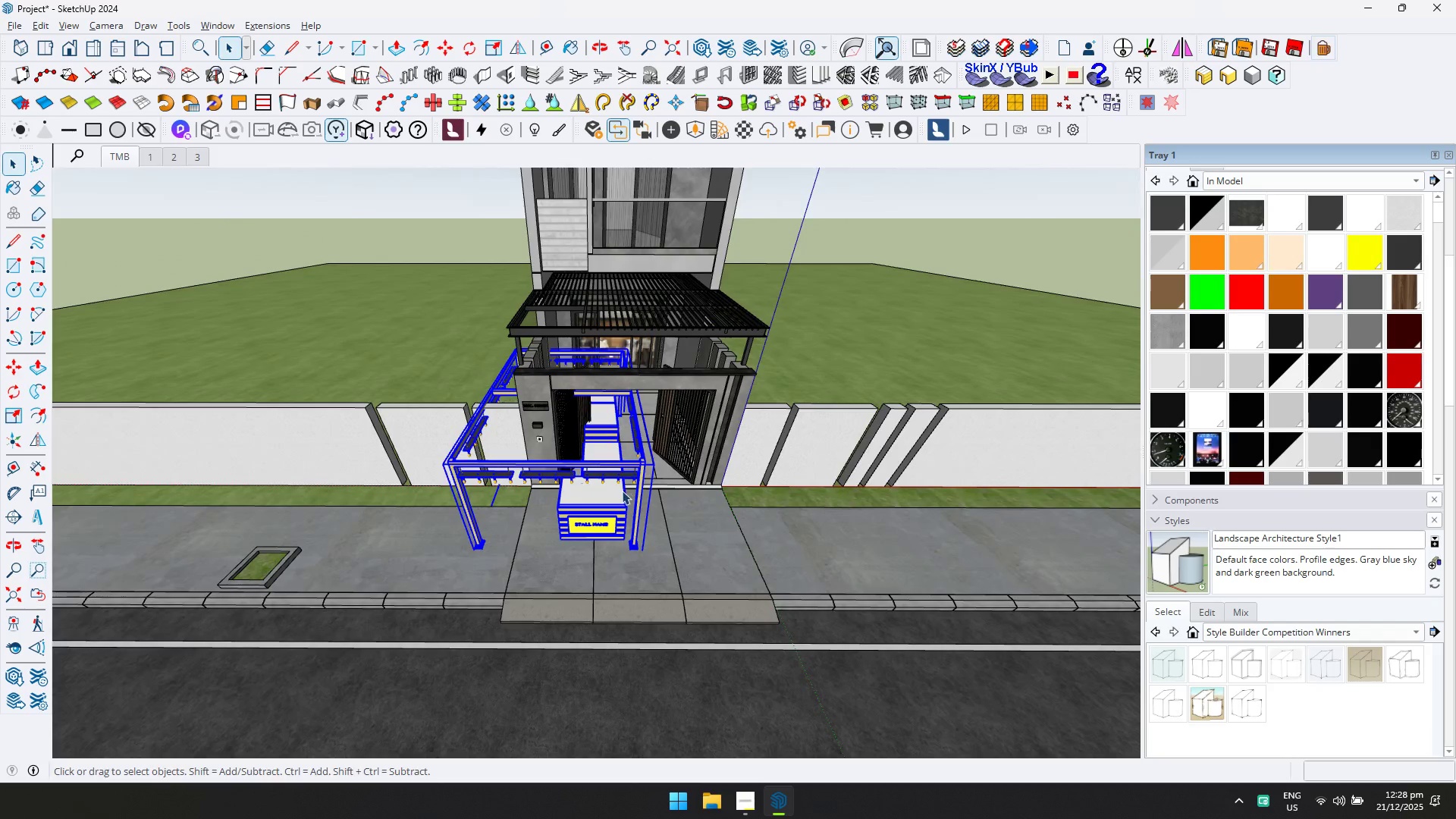 
double_click([607, 497])
 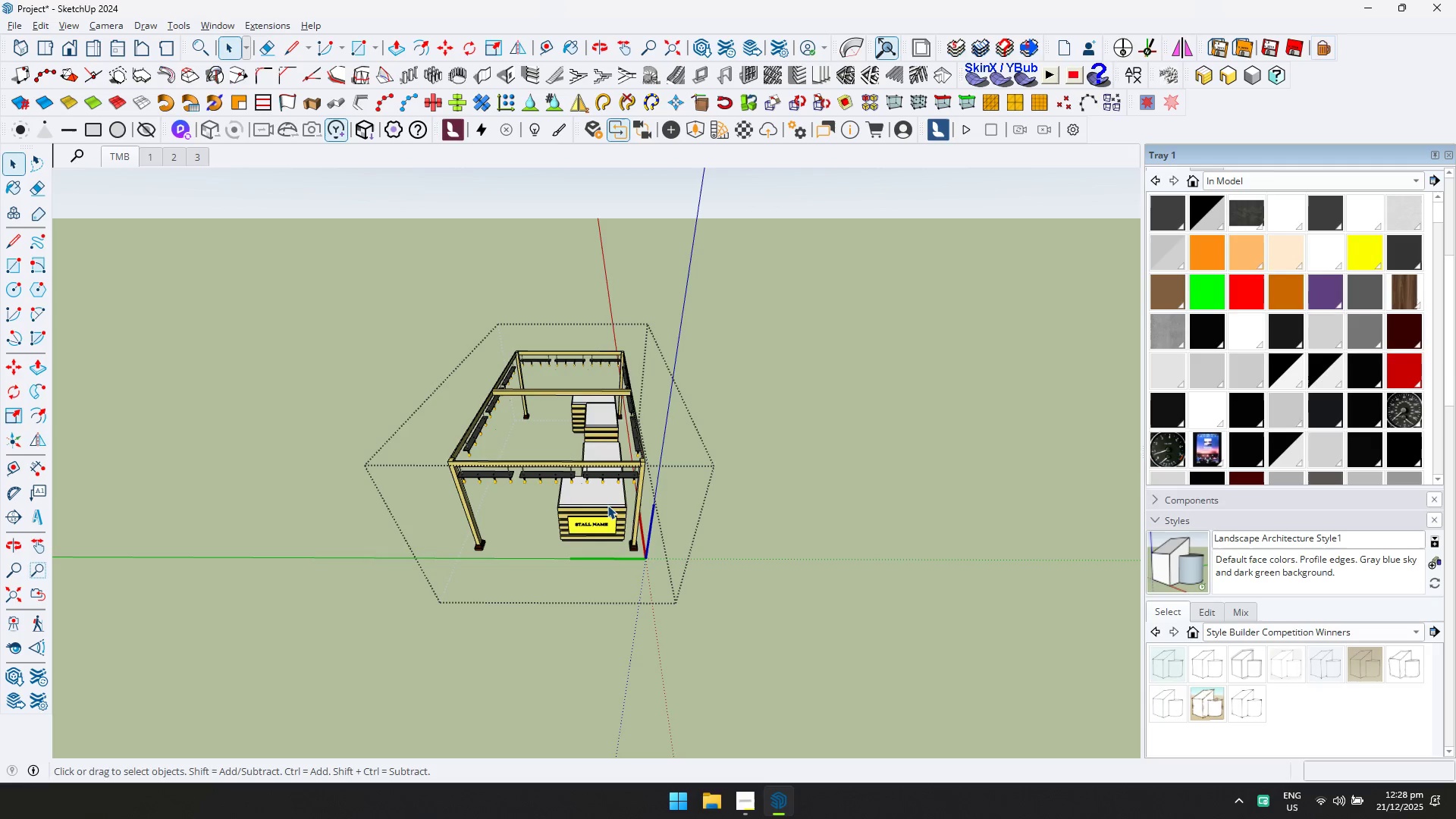 
left_click([607, 508])
 